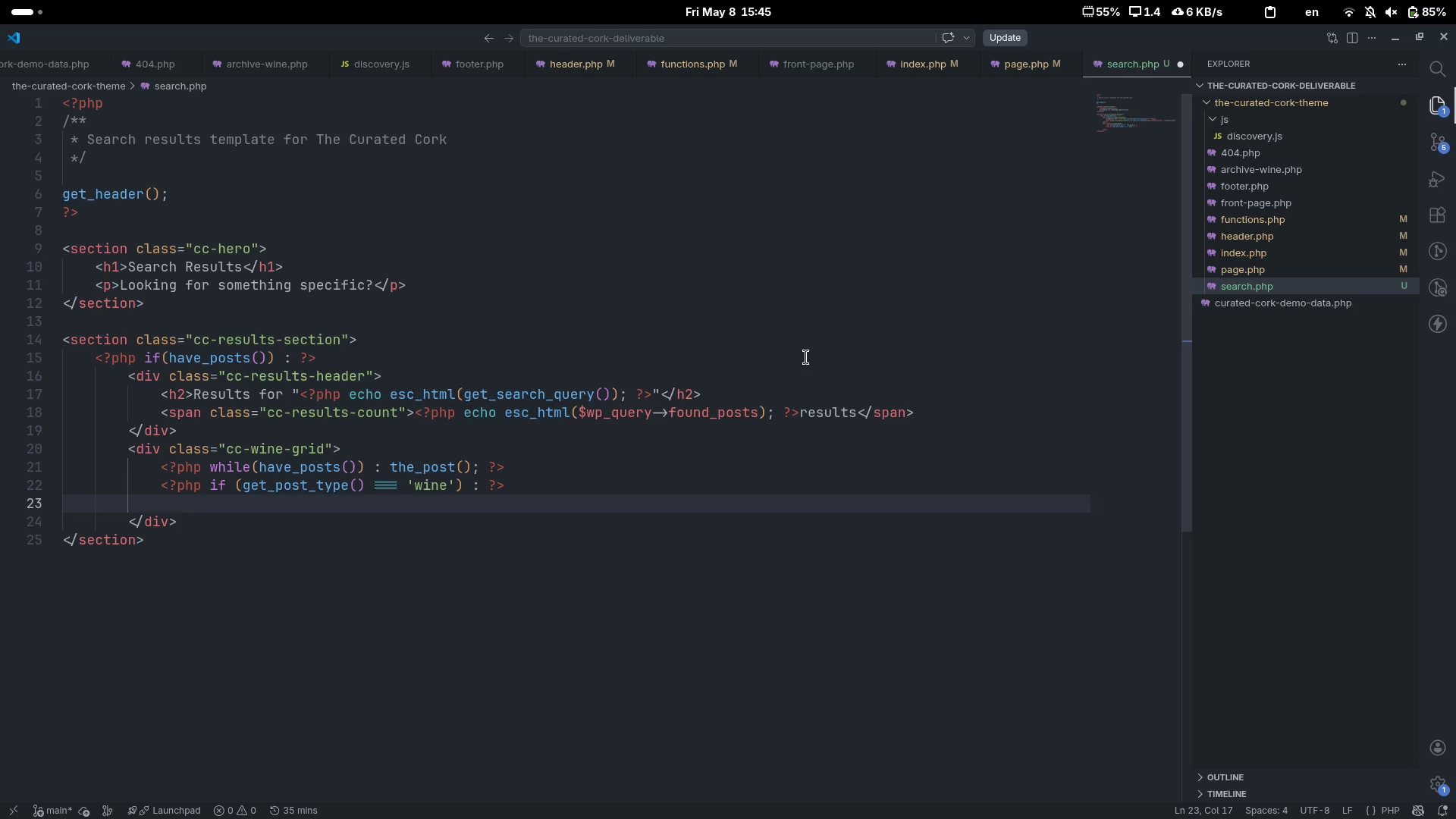 
key(Shift+Comma)
 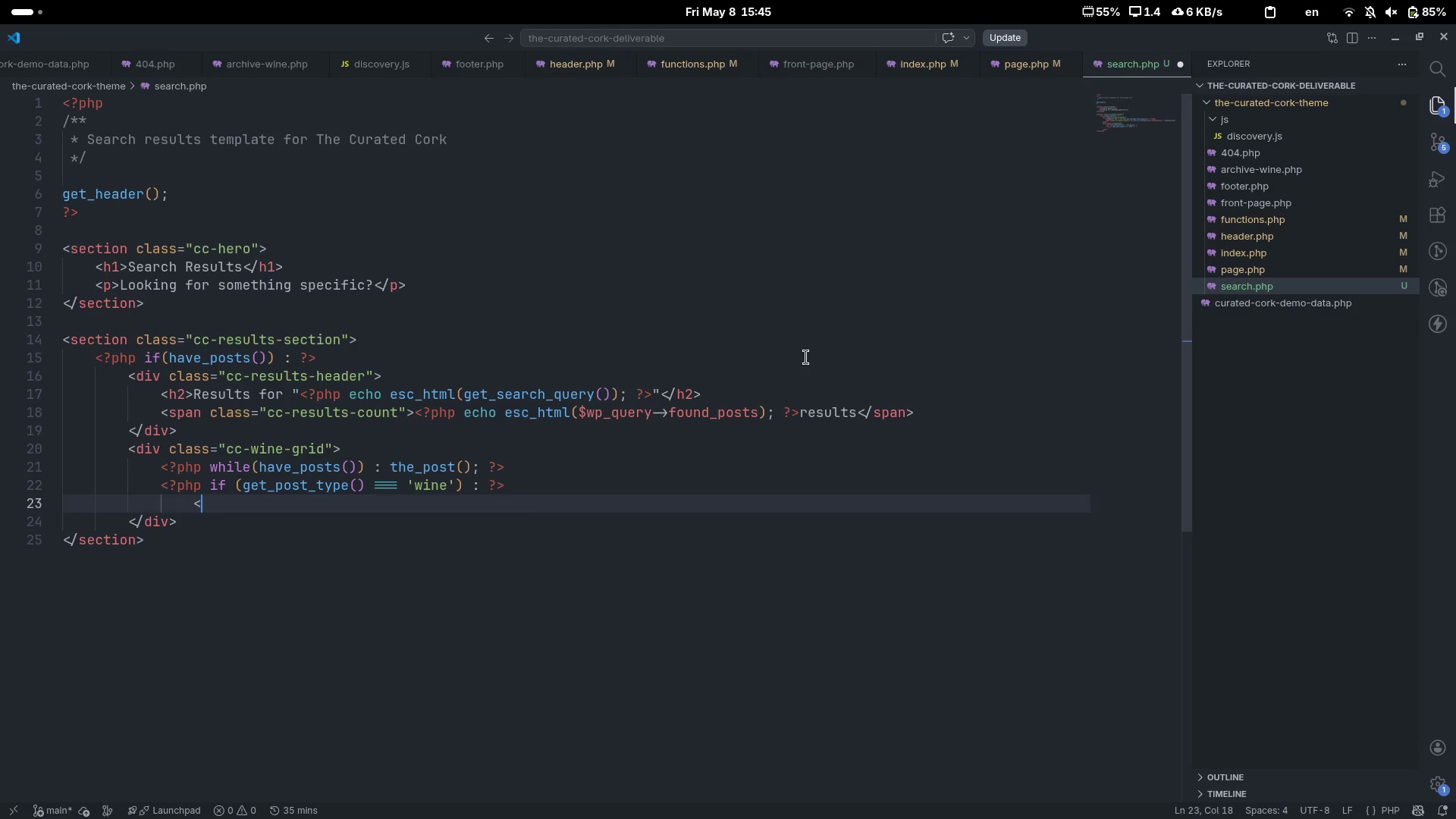 
key(Shift+Slash)
 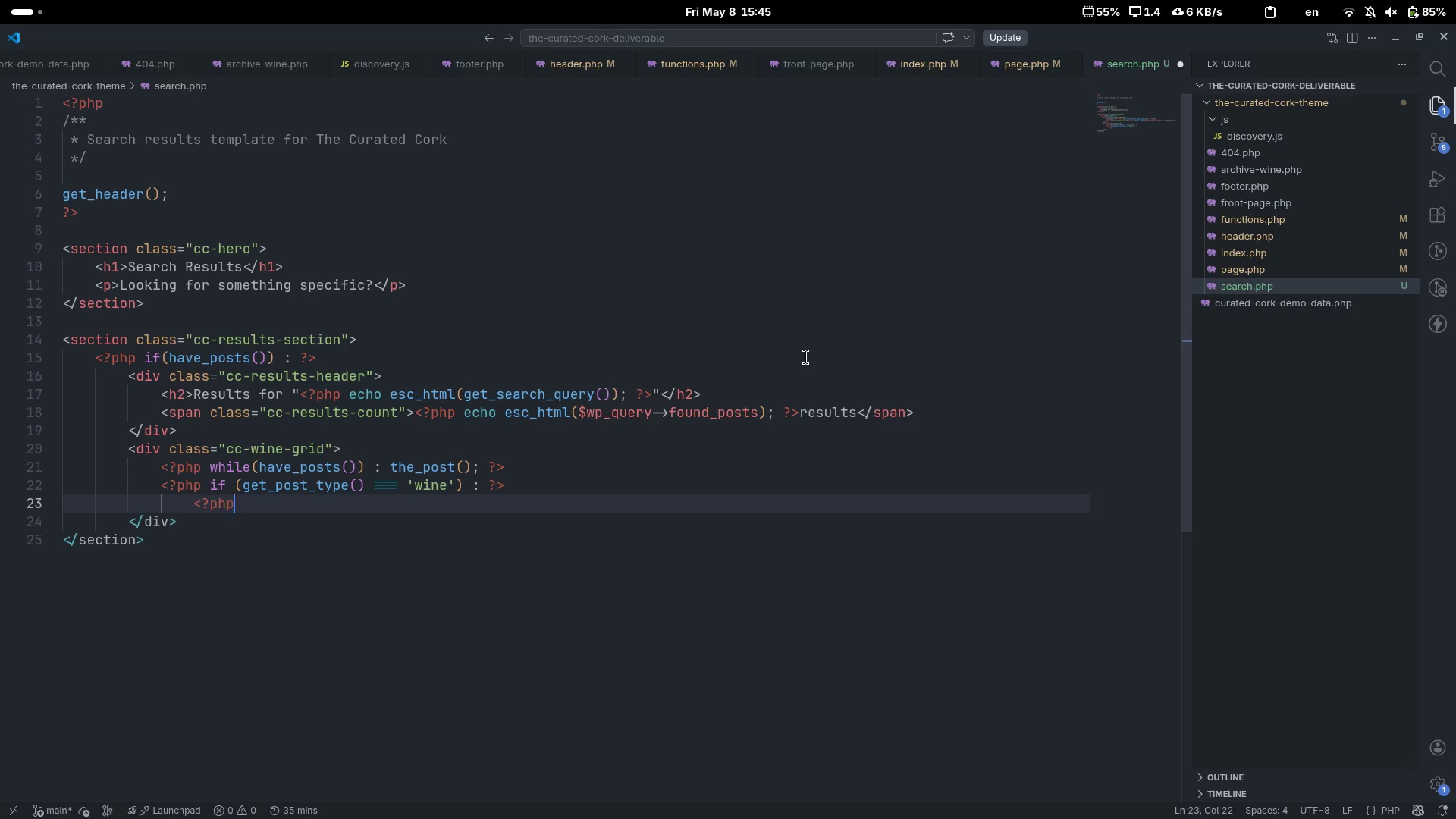 
key(Tab)
 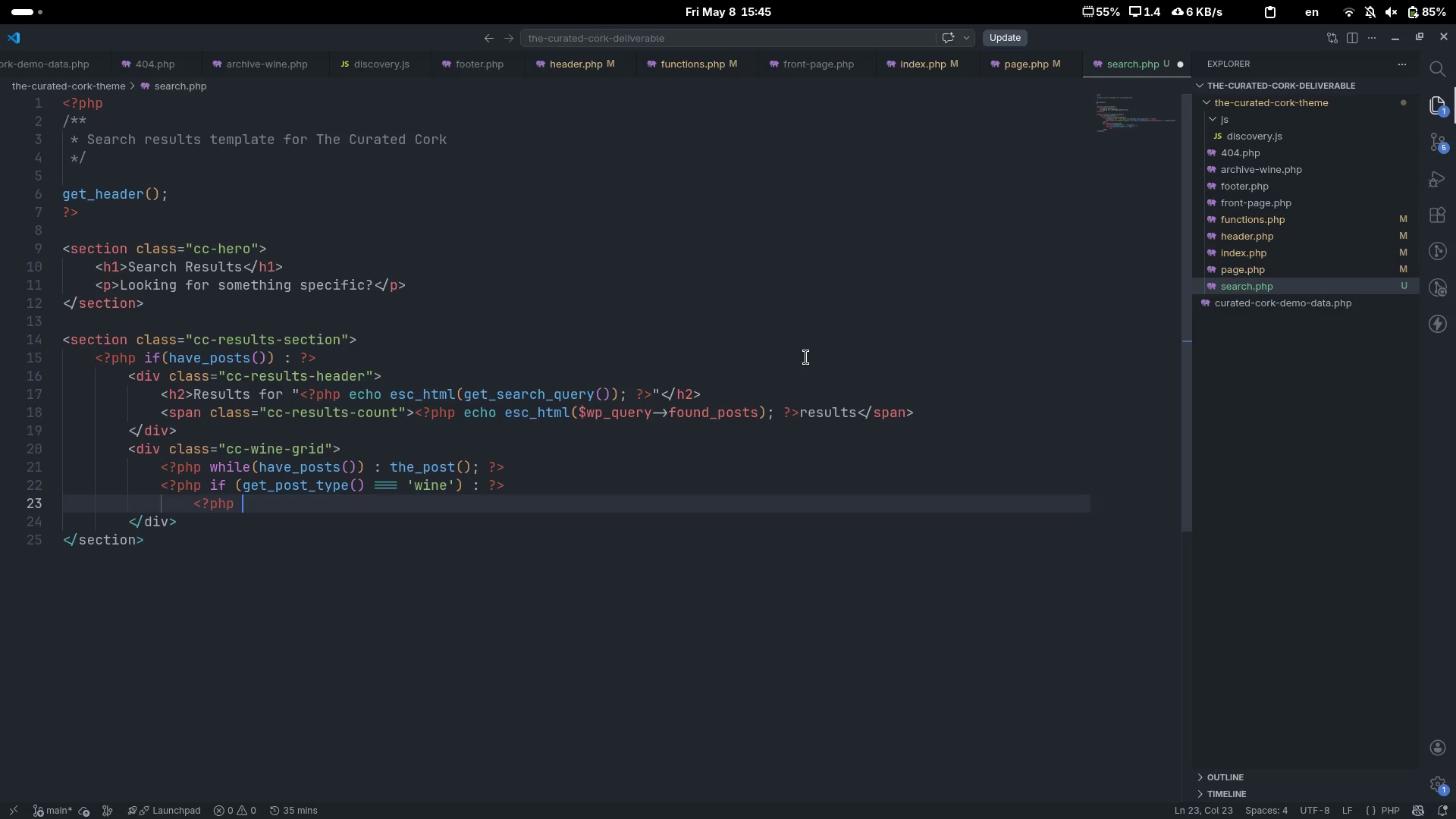 
key(Space)
 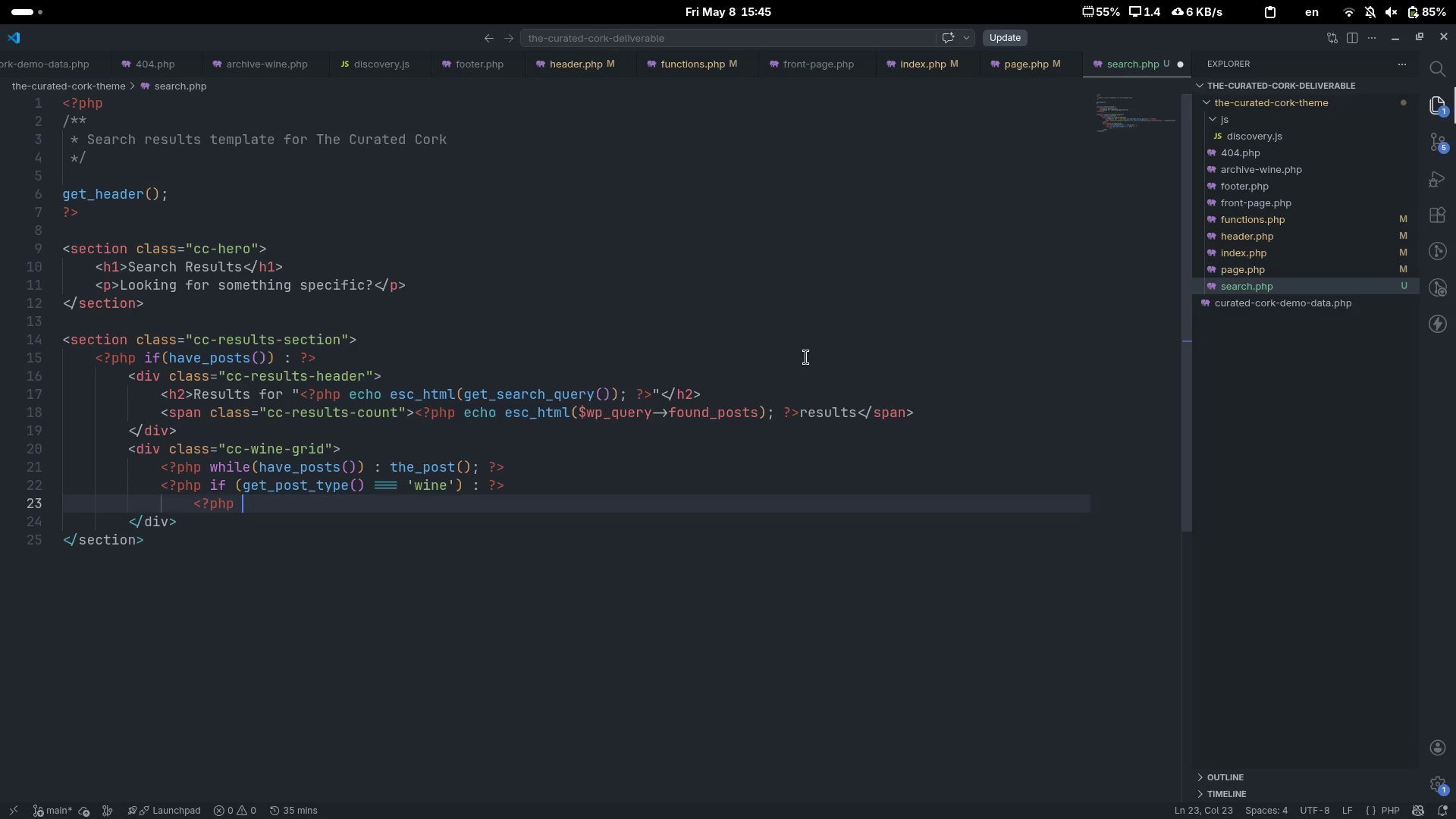 
key(Backspace)
 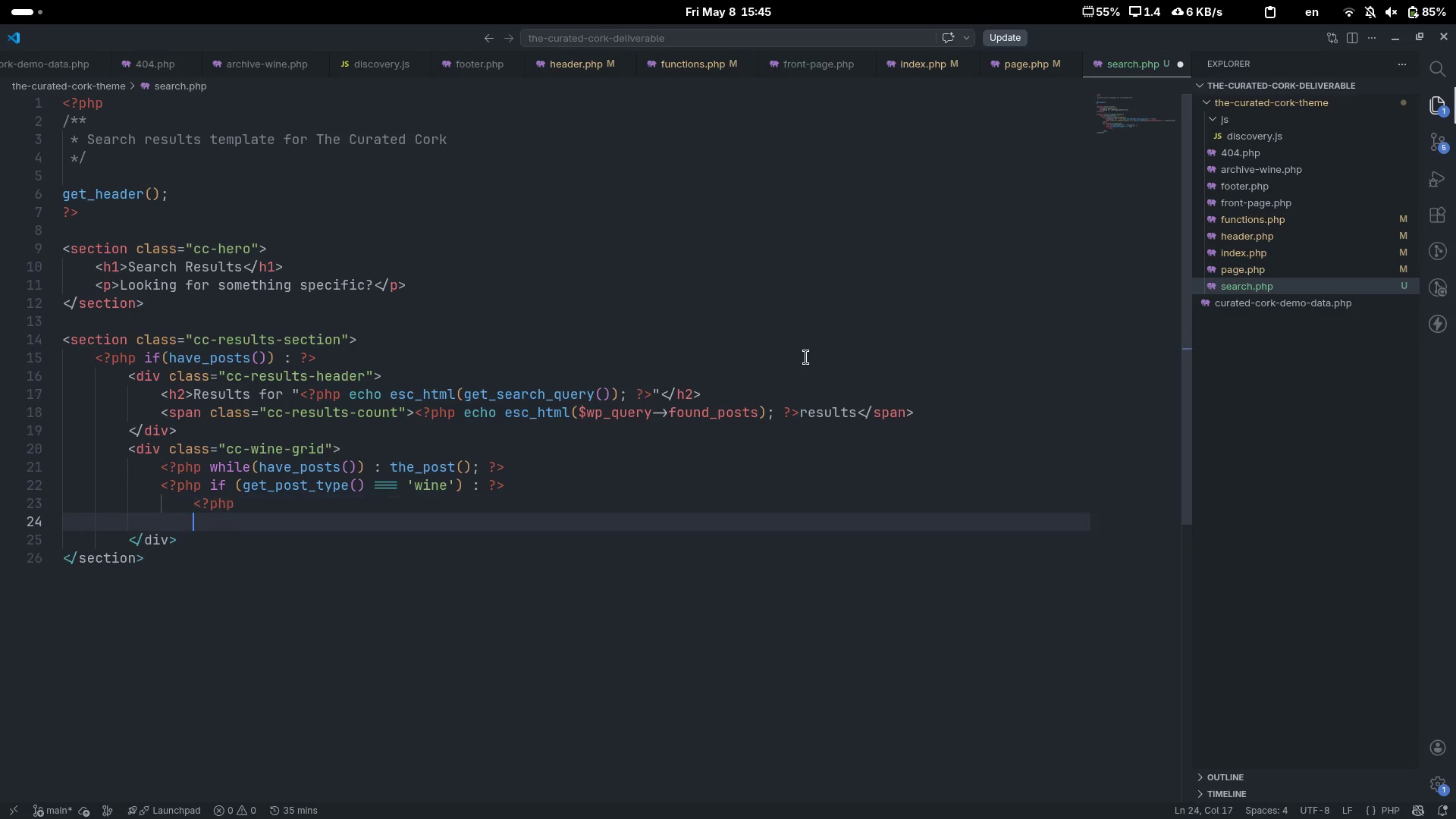 
key(Enter)
 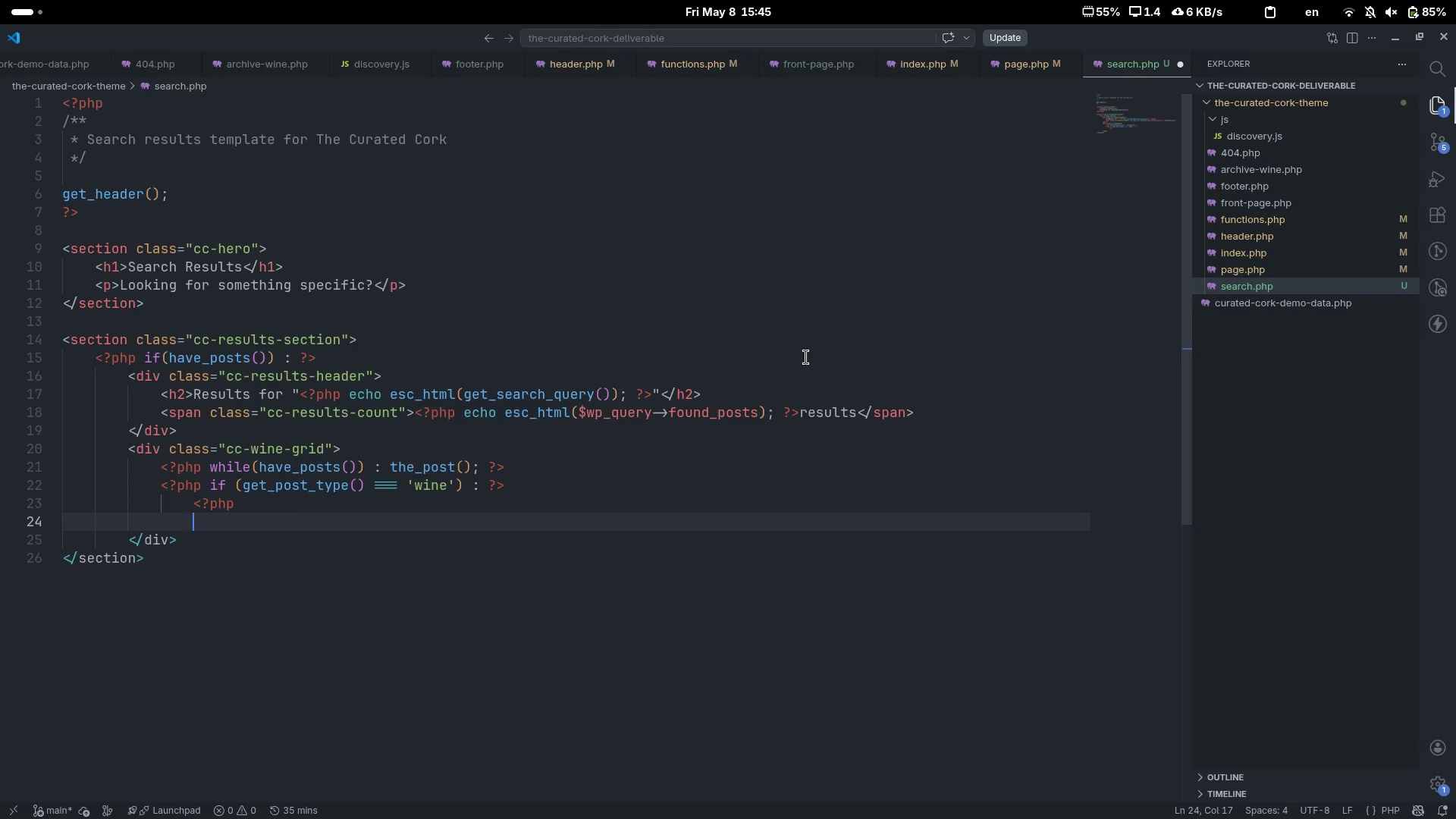 
key(Shift+Slash)
 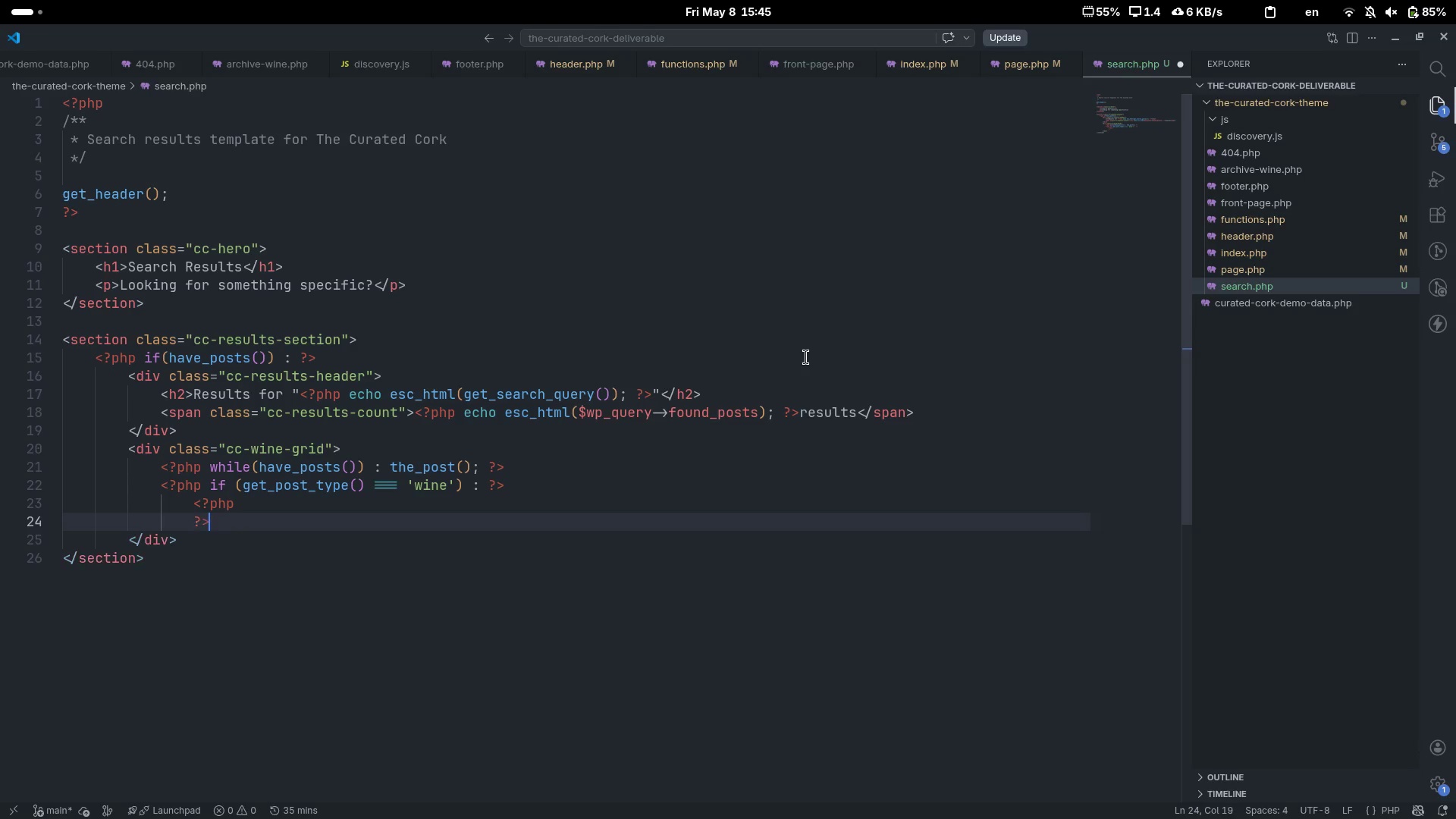 
key(Shift+Period)
 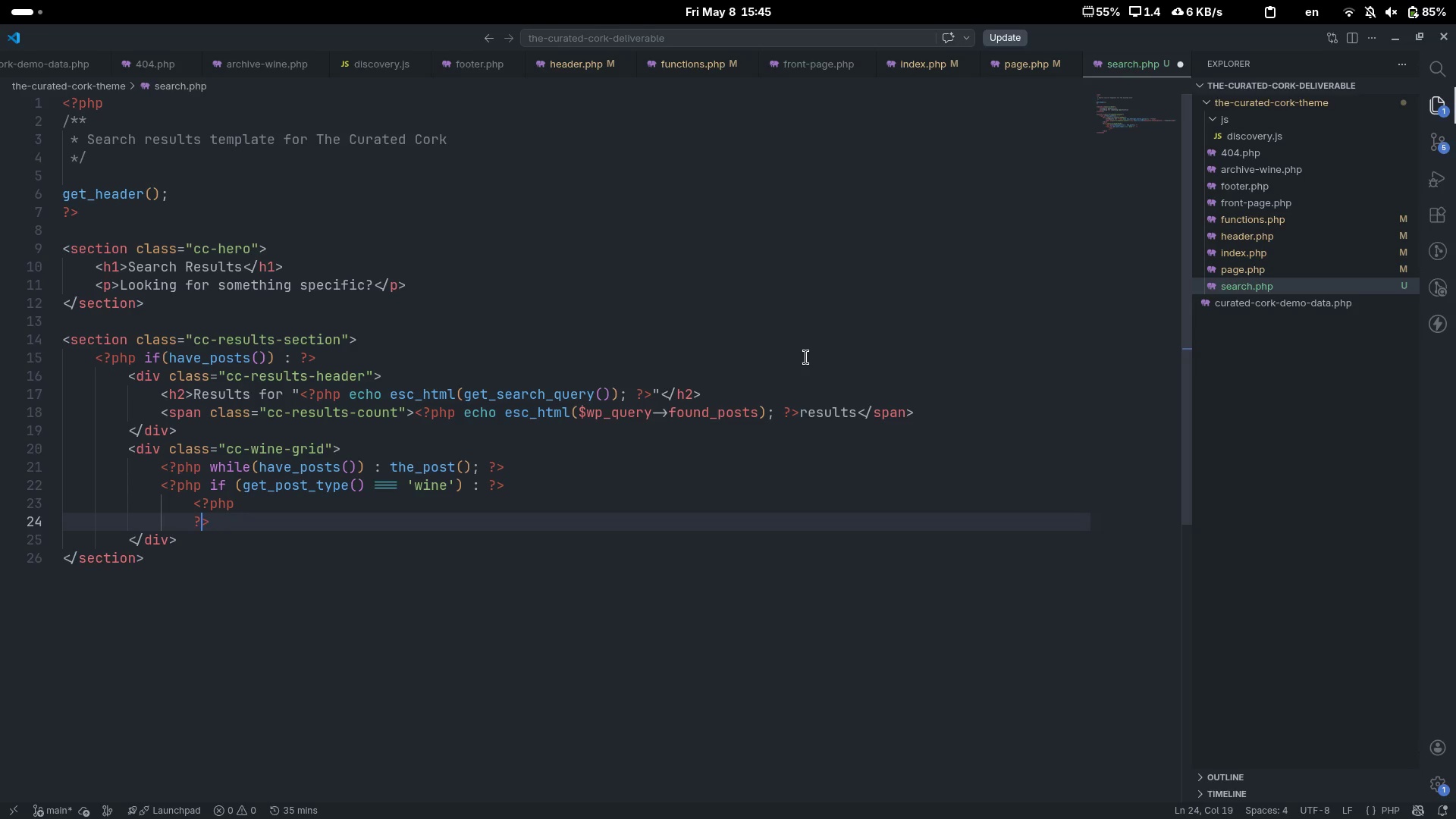 
key(ArrowLeft)
 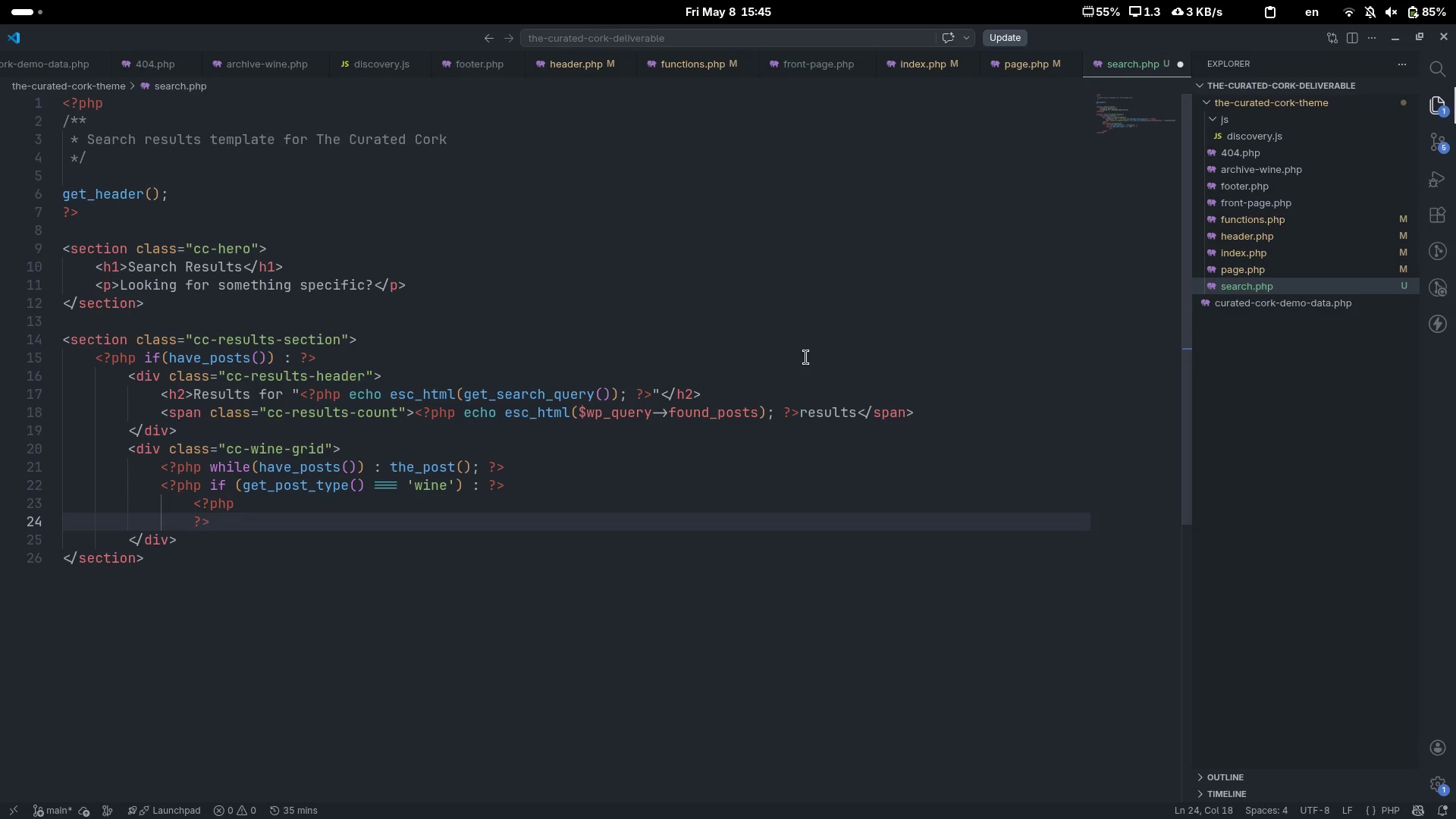 
key(ArrowLeft)
 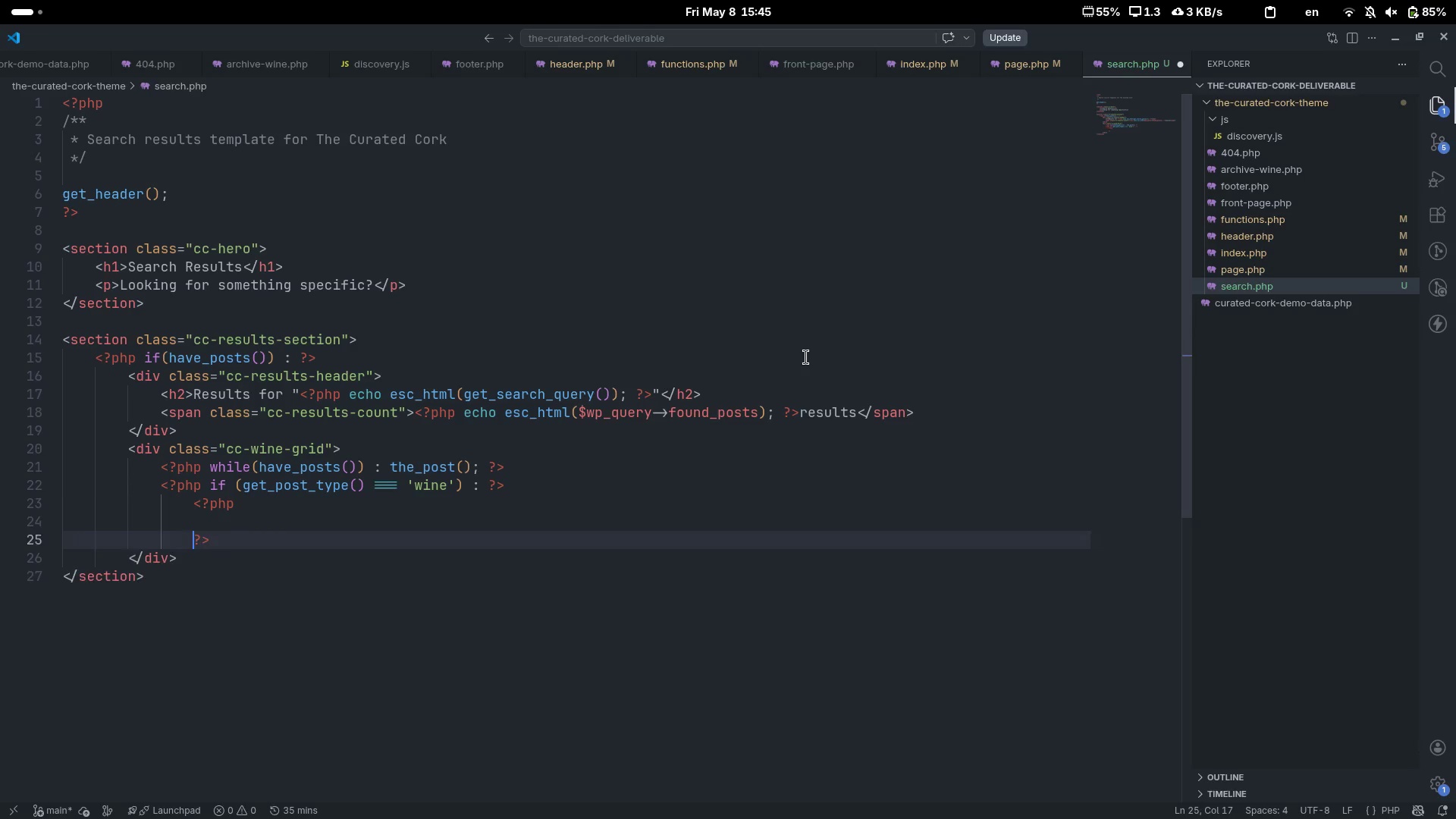 
key(Enter)
 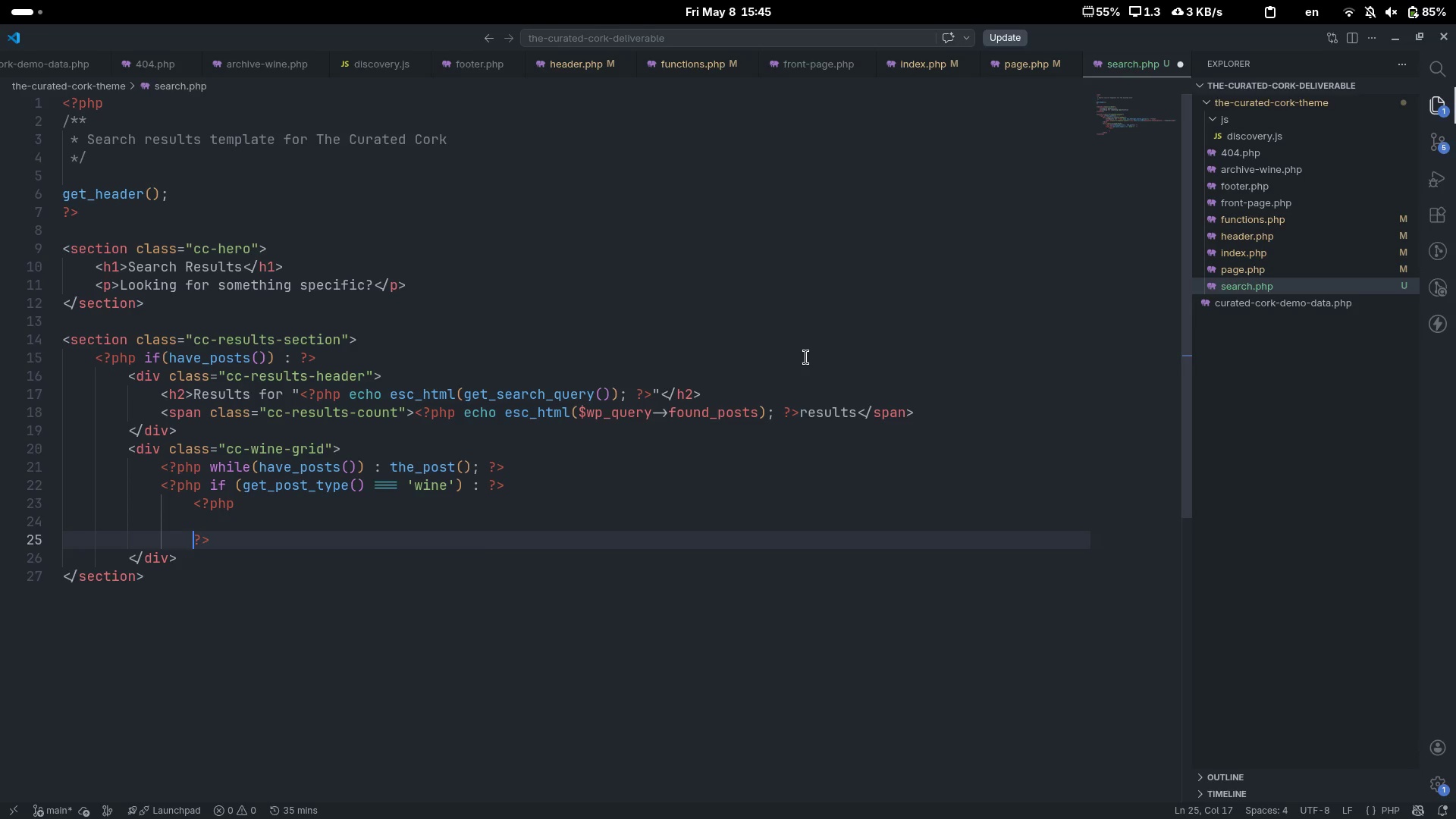 
key(ArrowUp)
 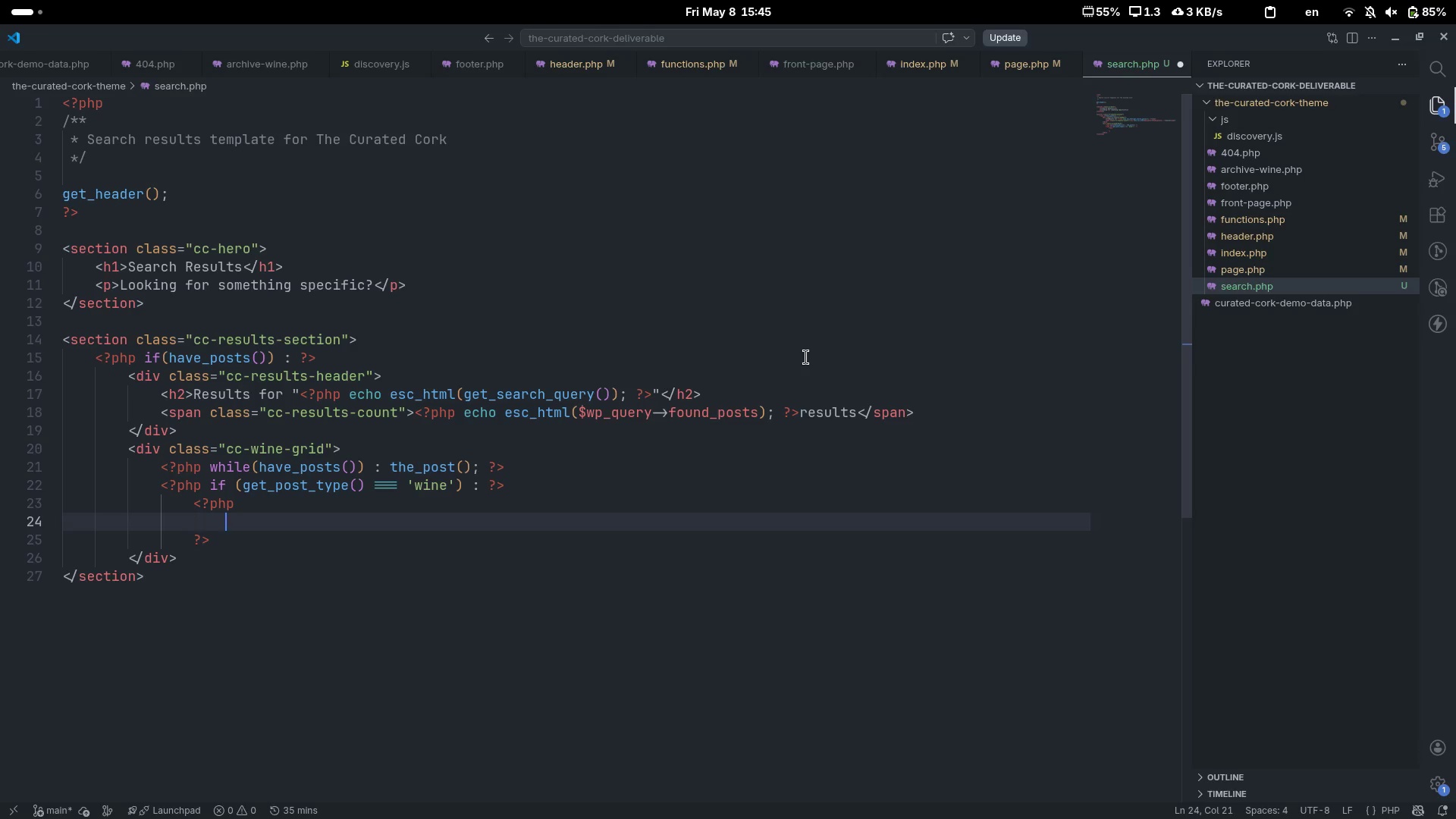 
key(Tab)
type($id = get_the_ID();)
 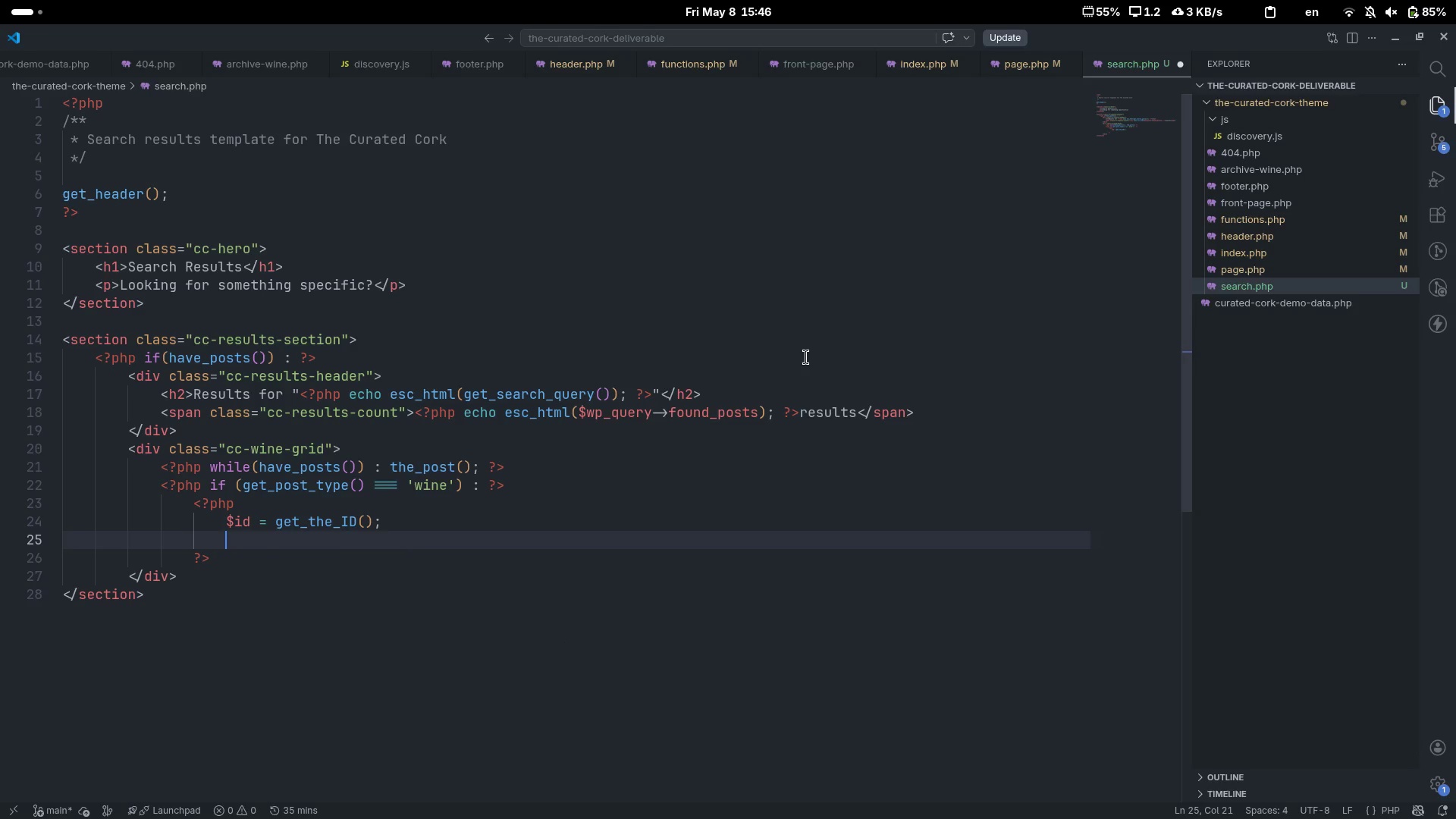 
 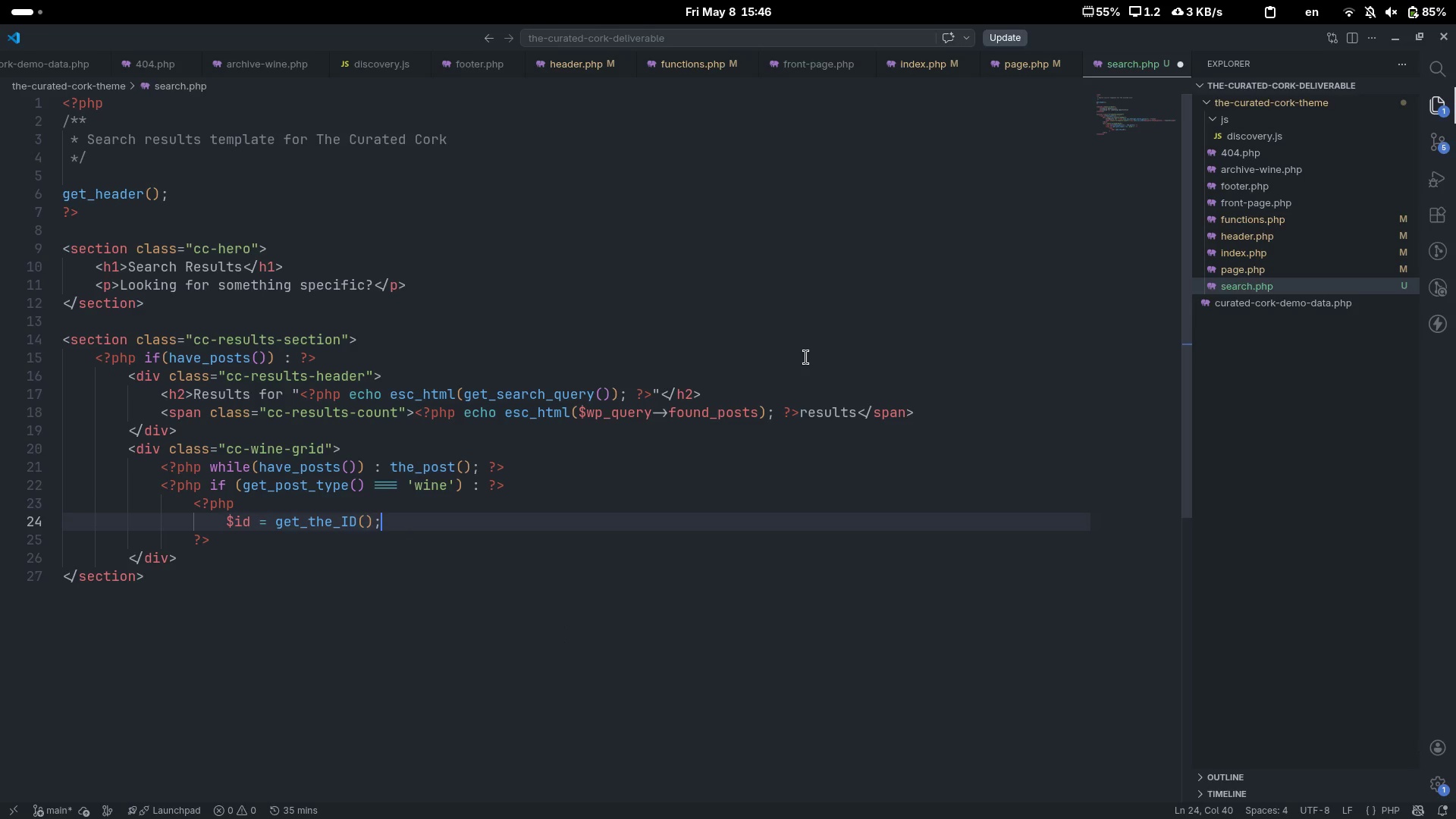 
key(Enter)
 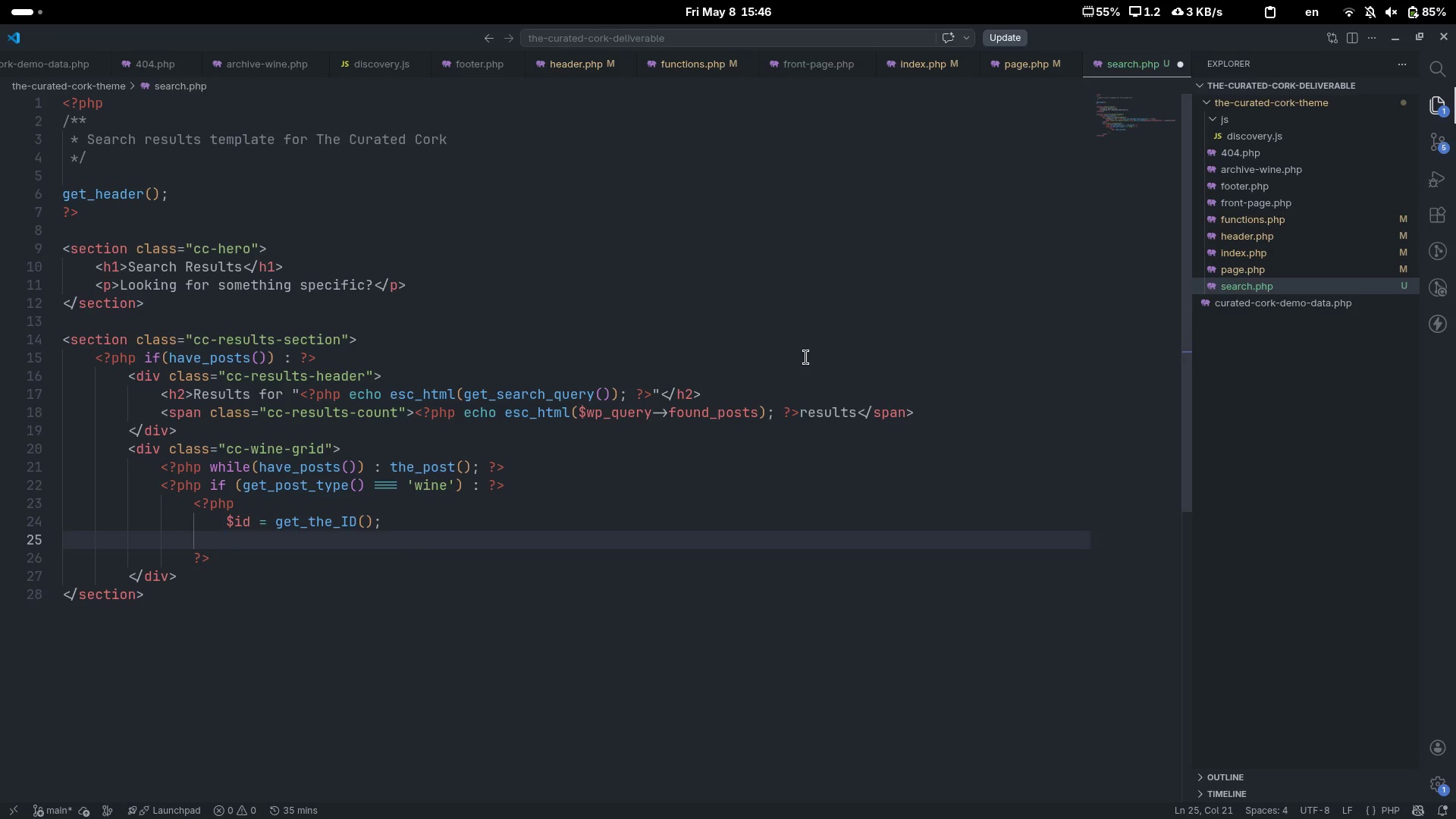 
type(wine)
 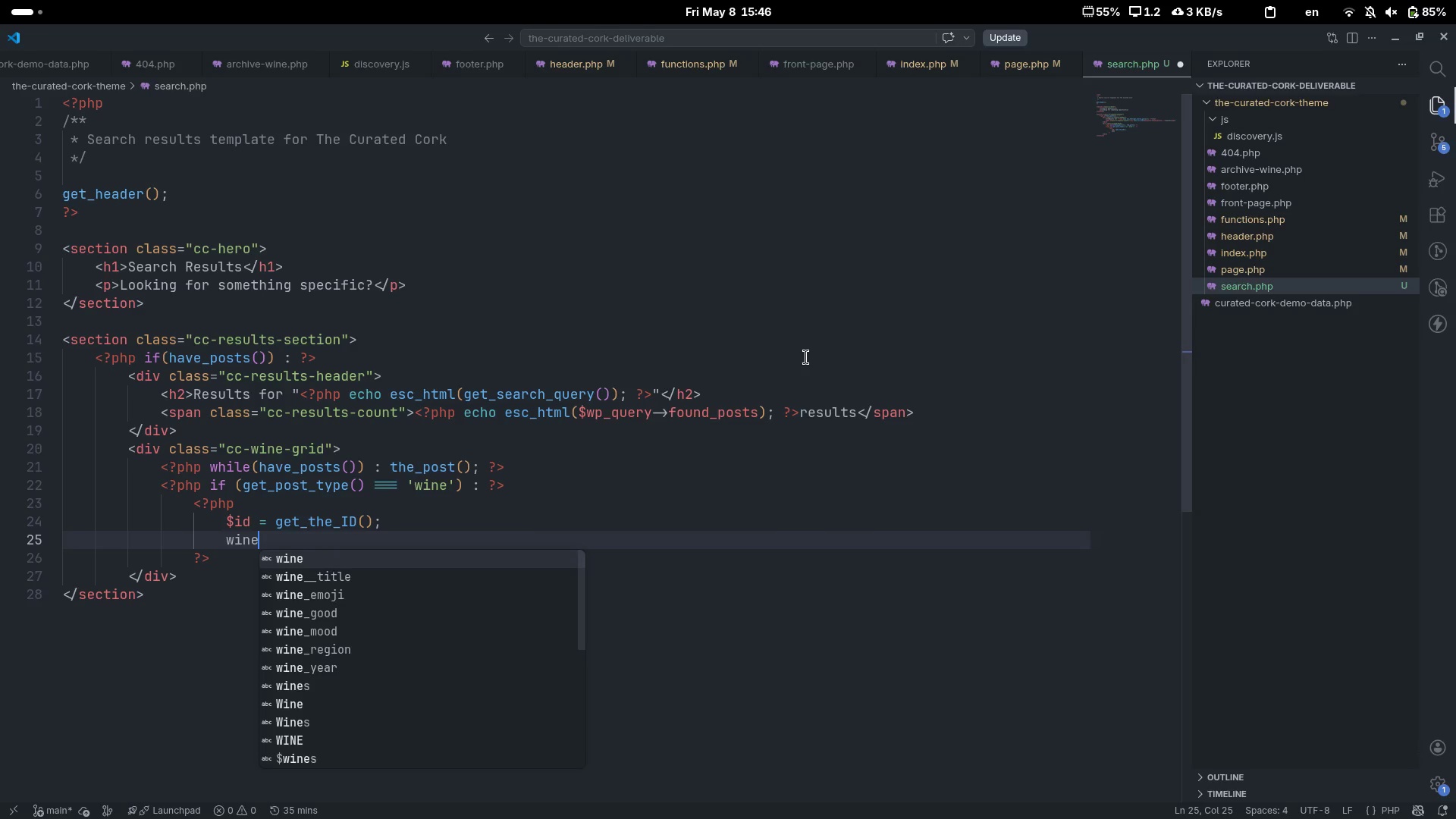 
key(Control+ControlLeft)
 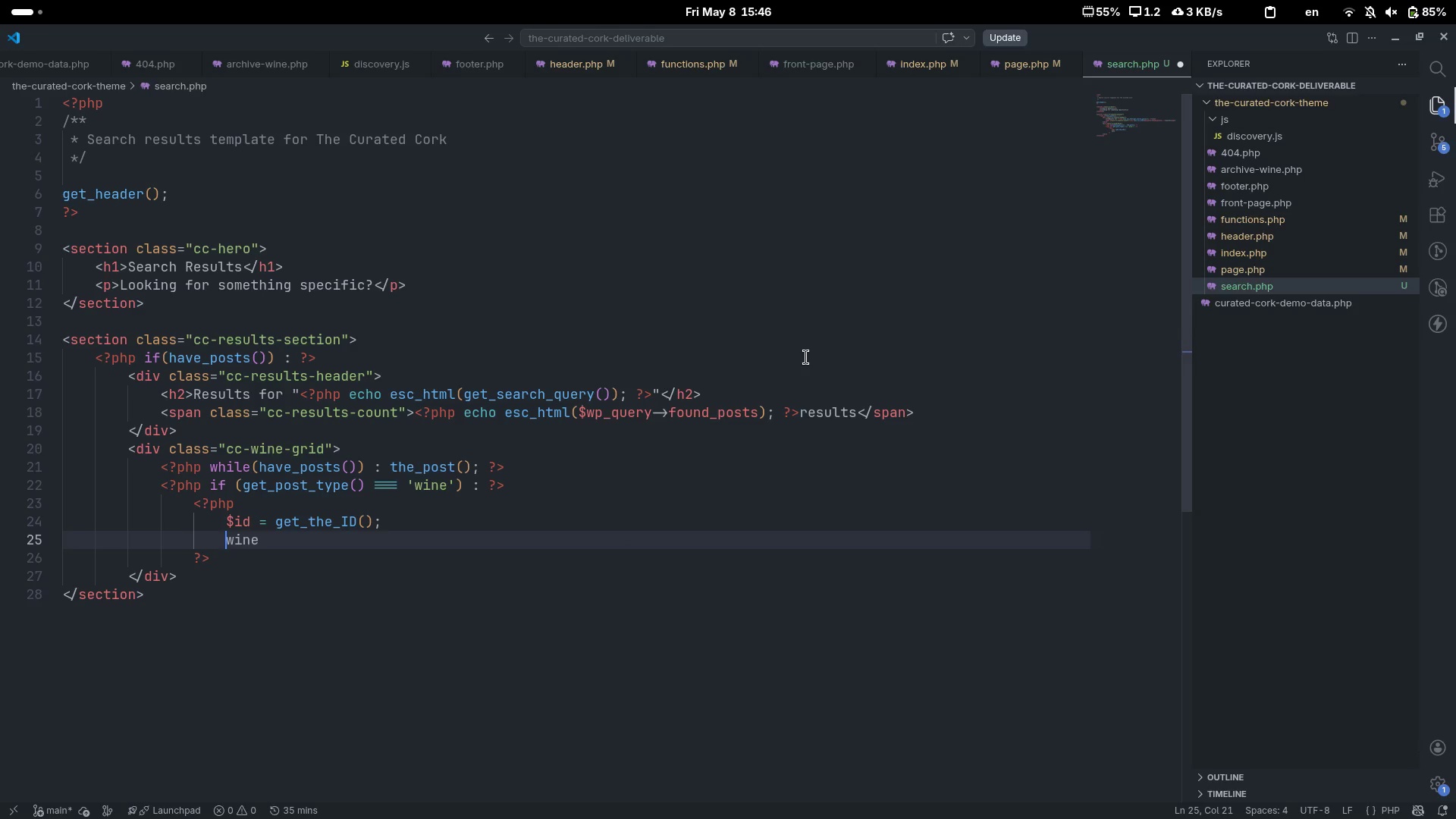 
key(Control+ArrowLeft)
 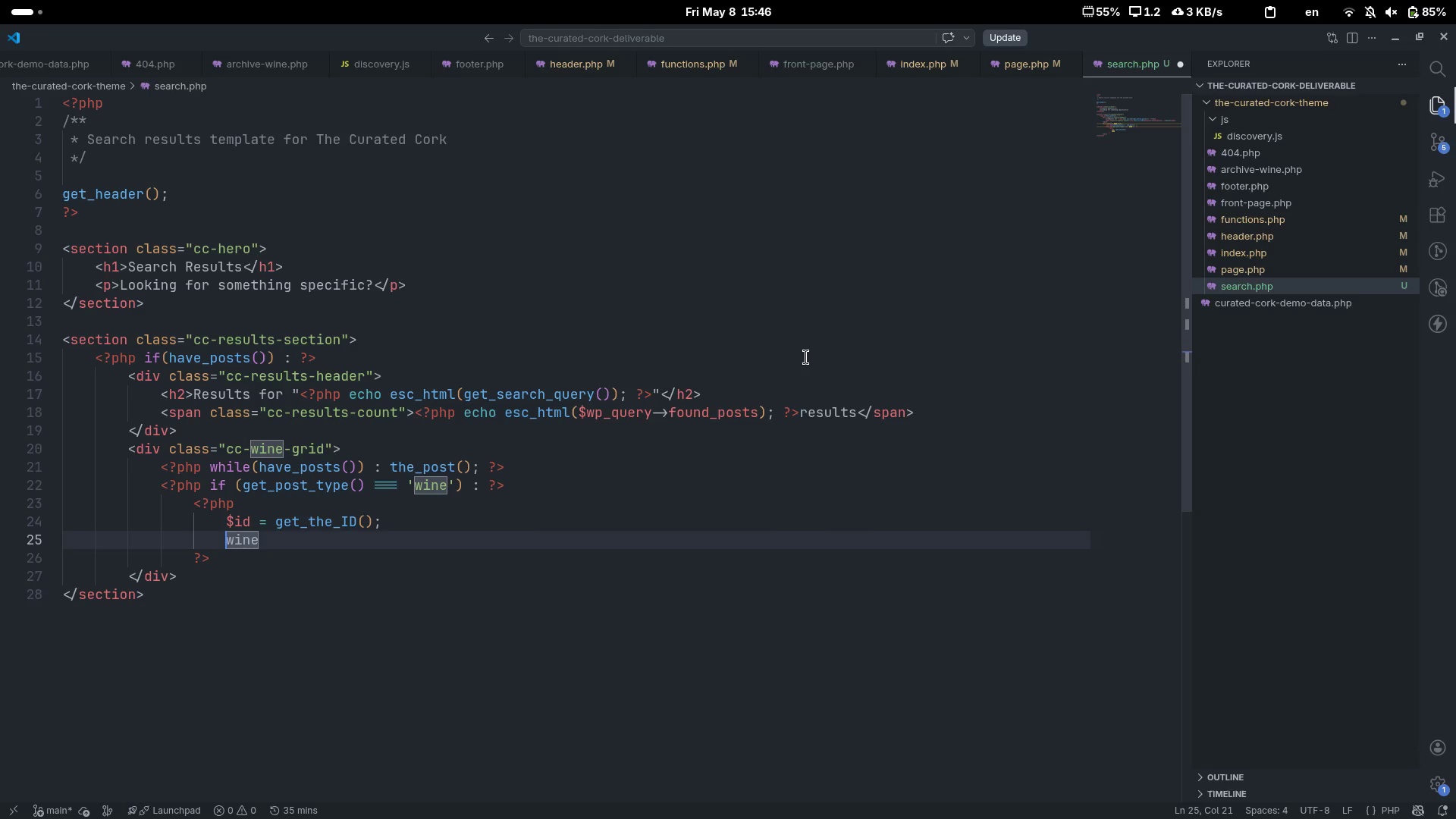 
key(Shift+4)
 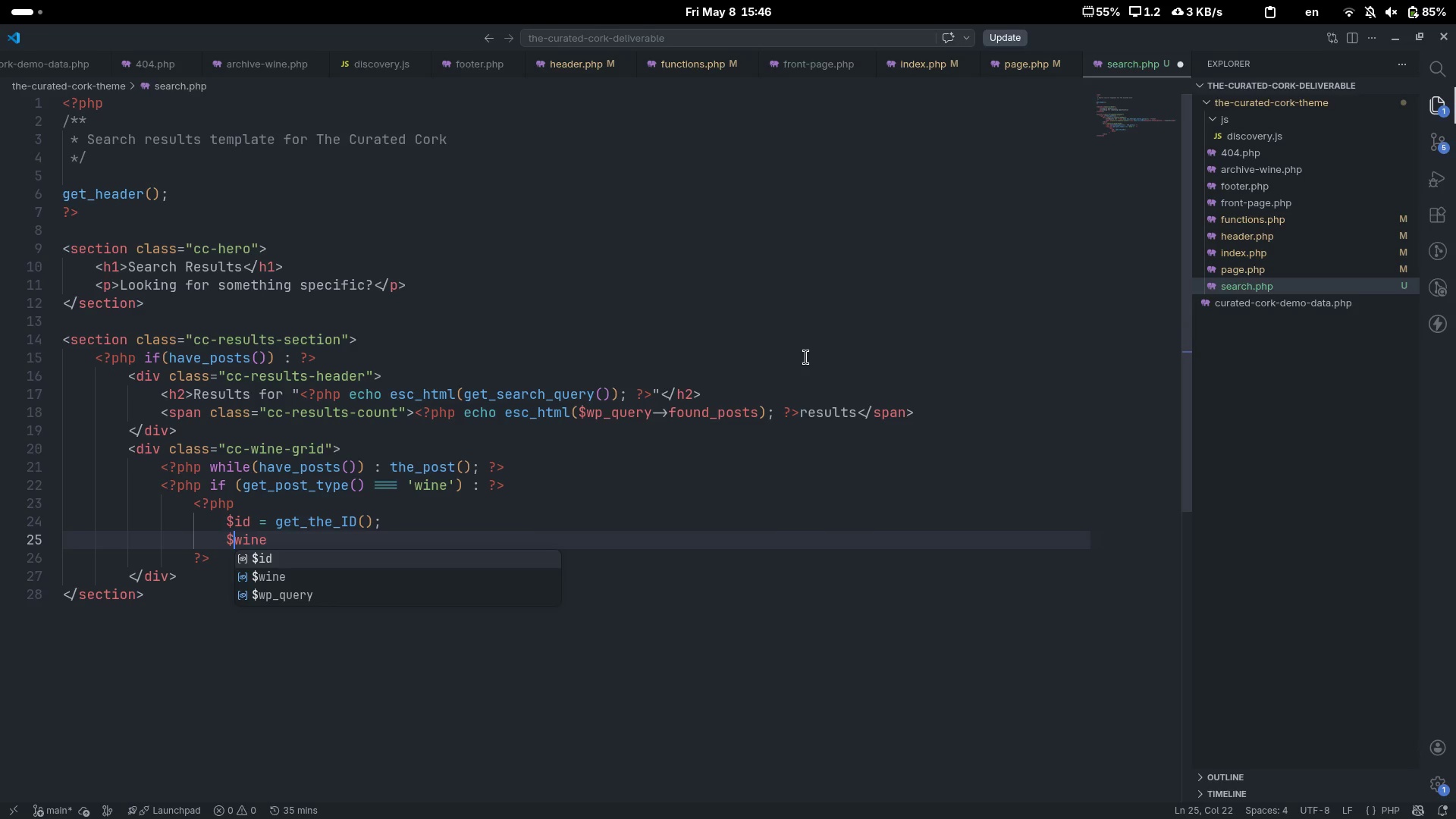 
key(Control+ControlLeft)
 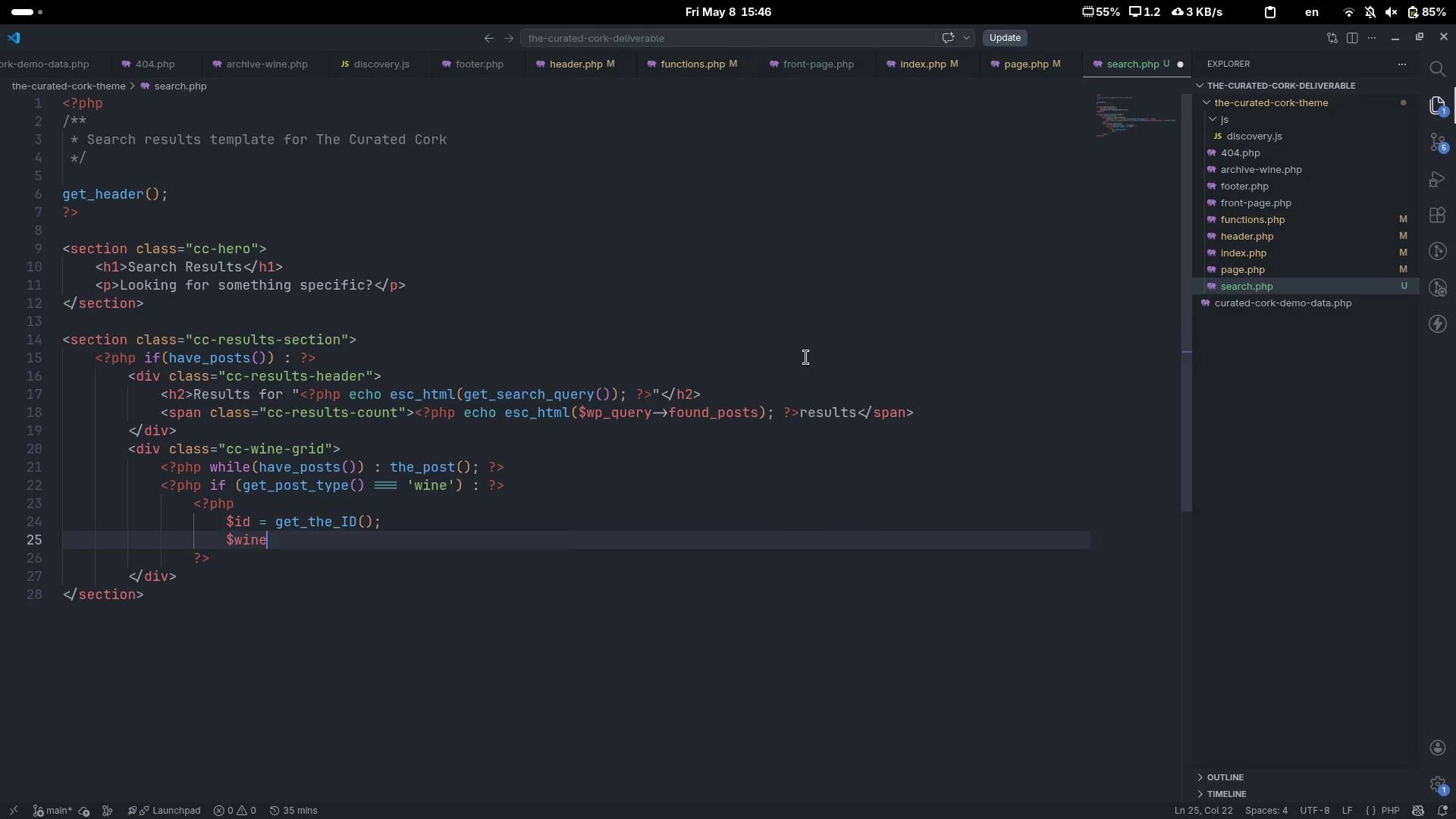 
key(Control+ArrowRight)
 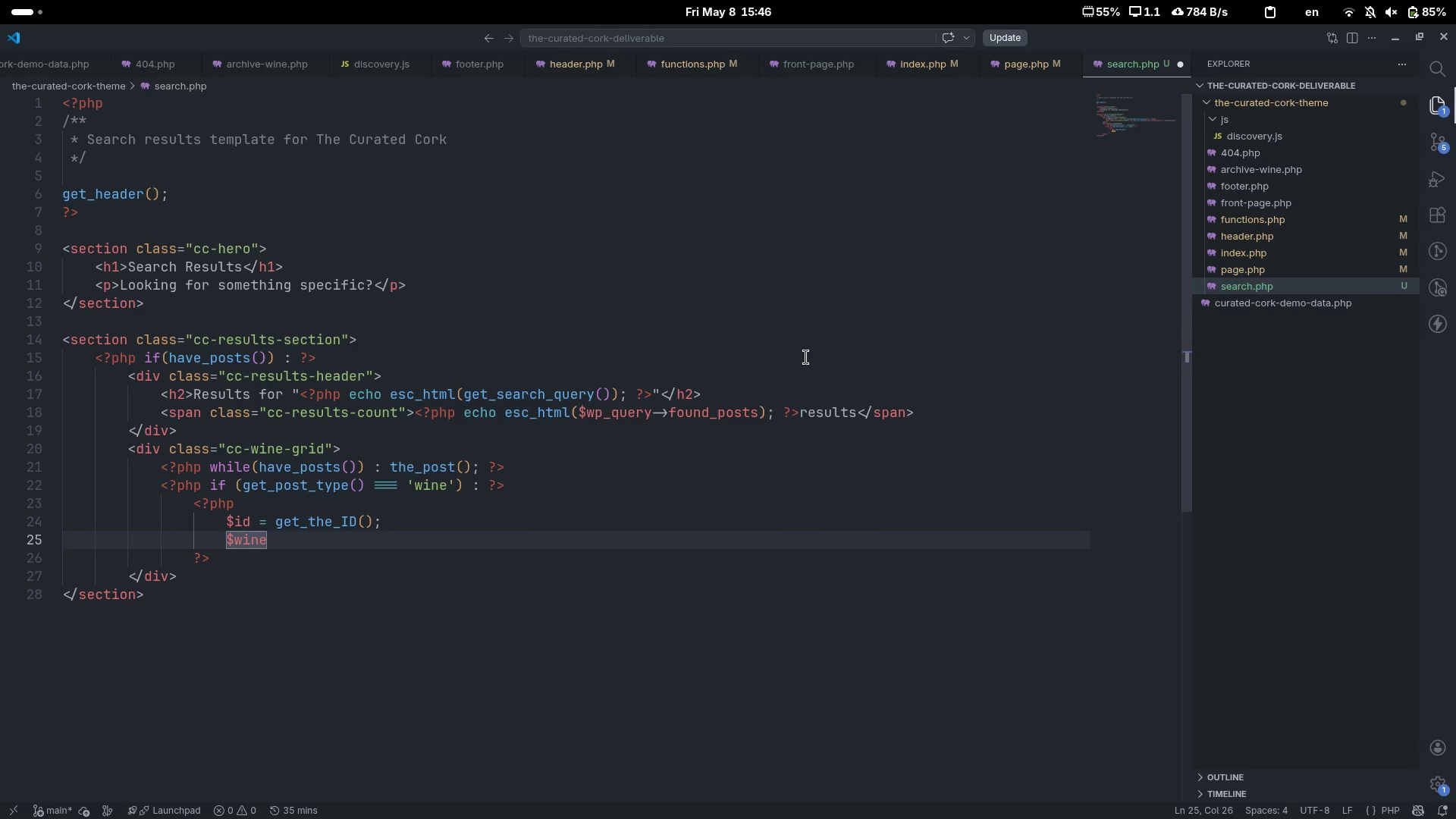 
key(Space)
 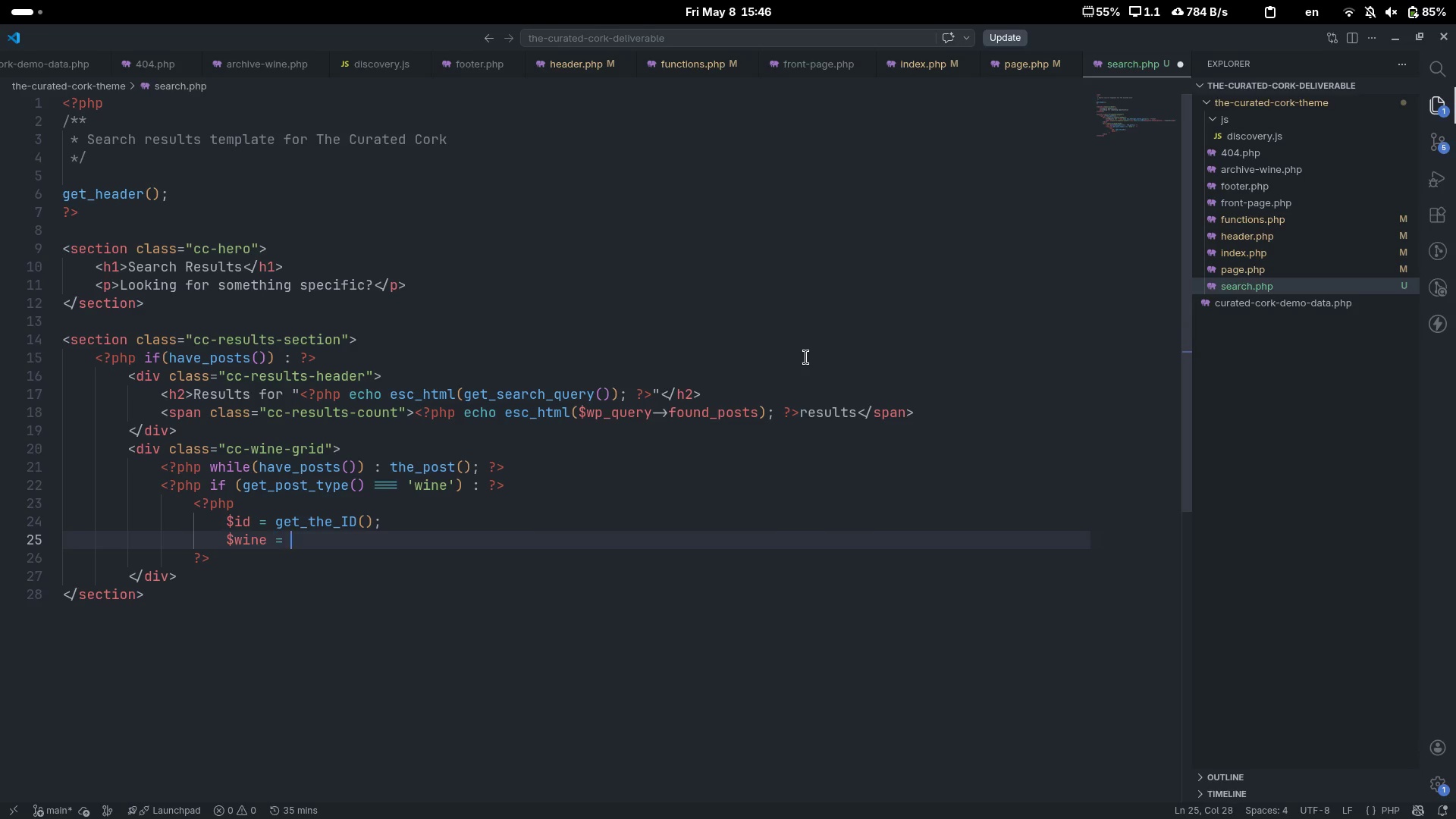 
key(Equal)
 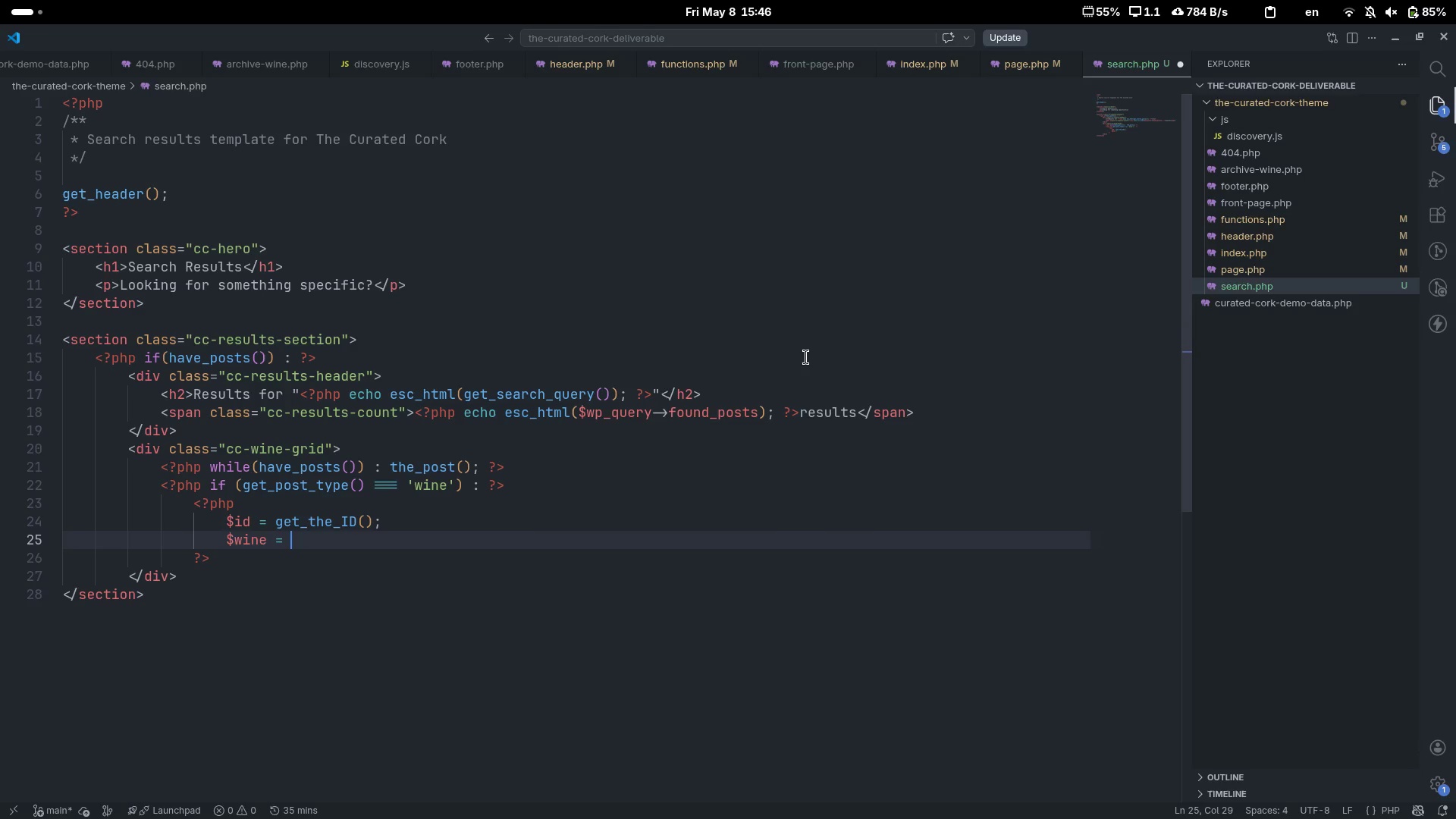 
key(Space)
 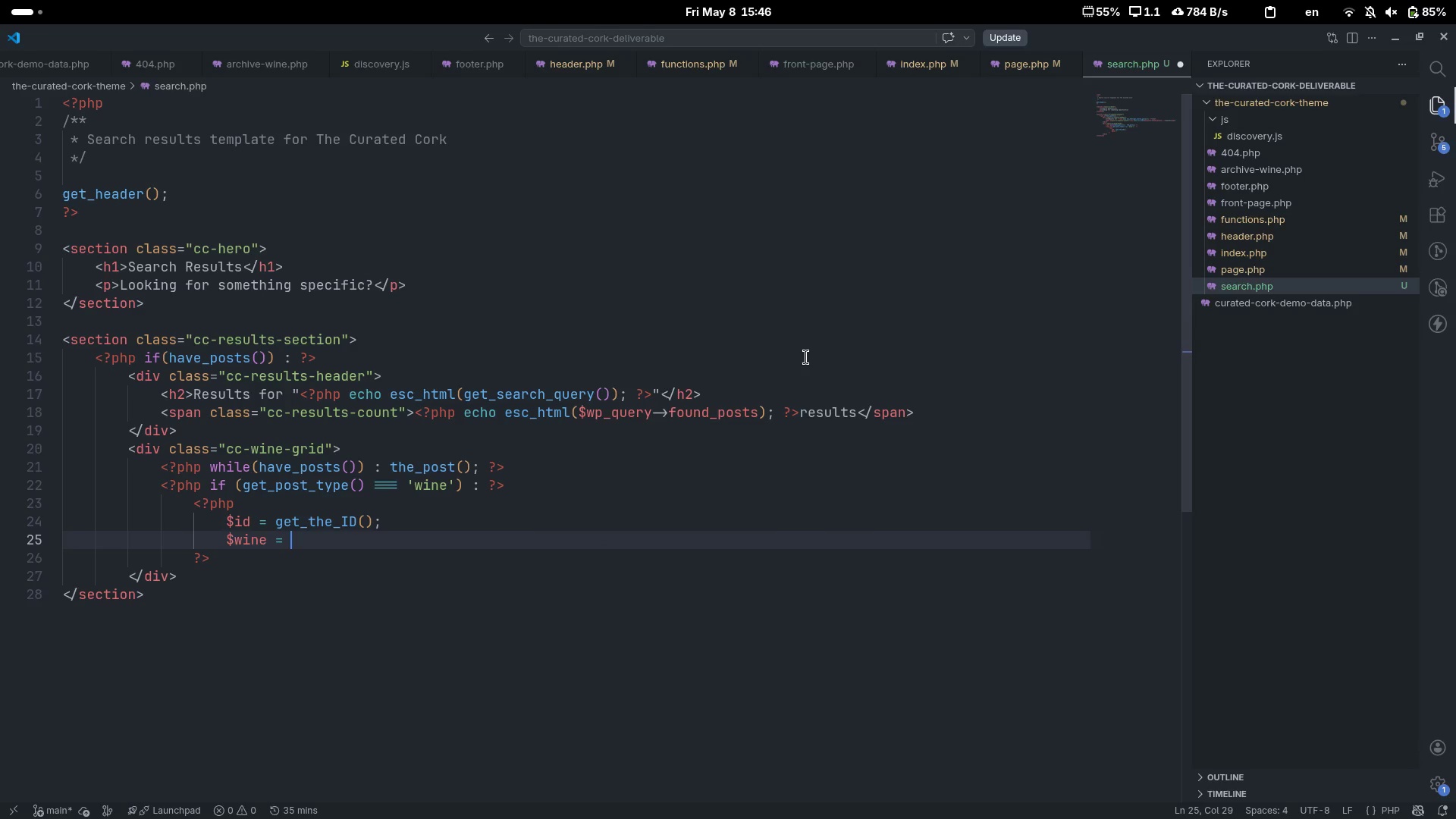 
key(BracketLeft)
 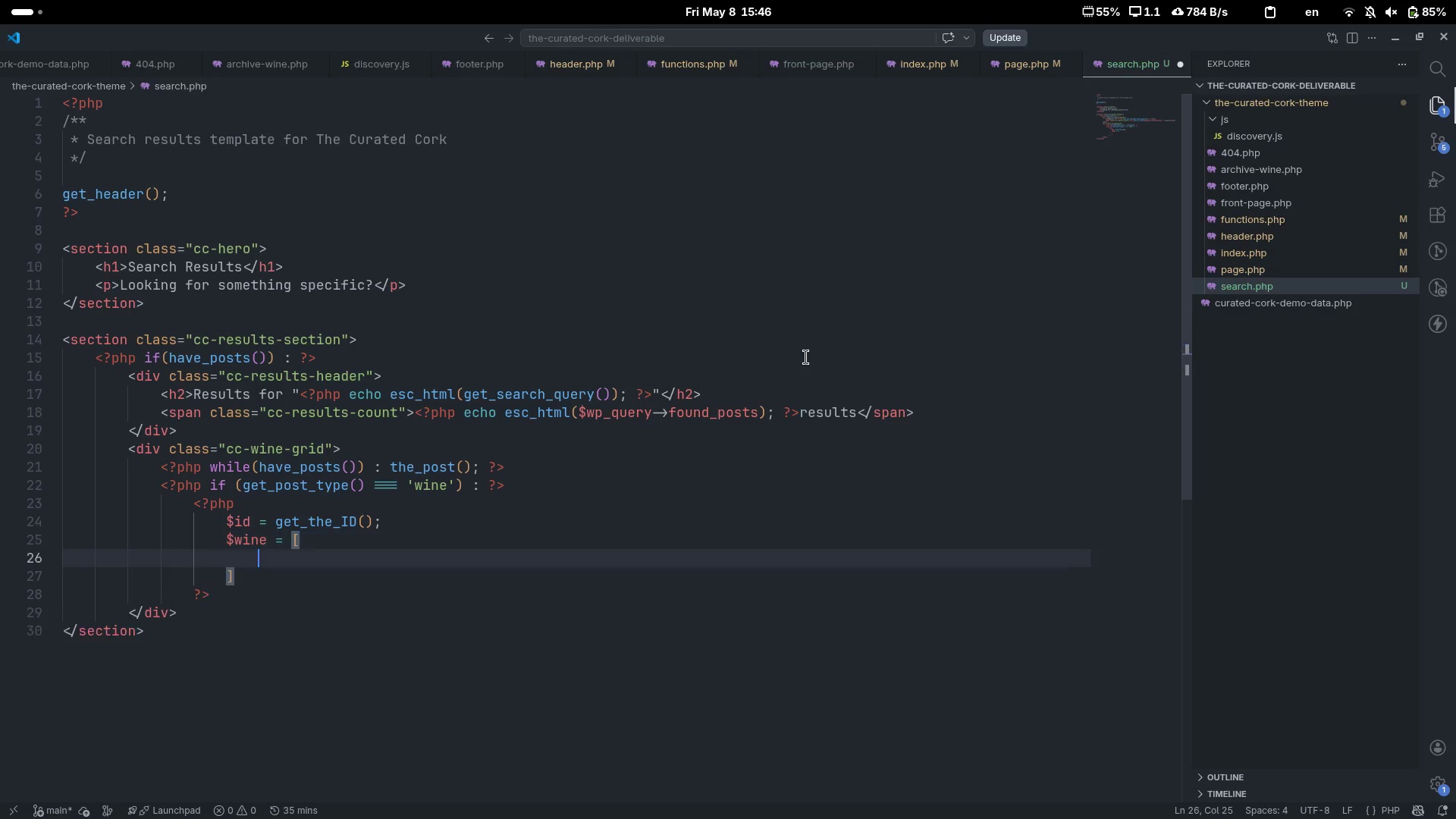 
key(Enter)
 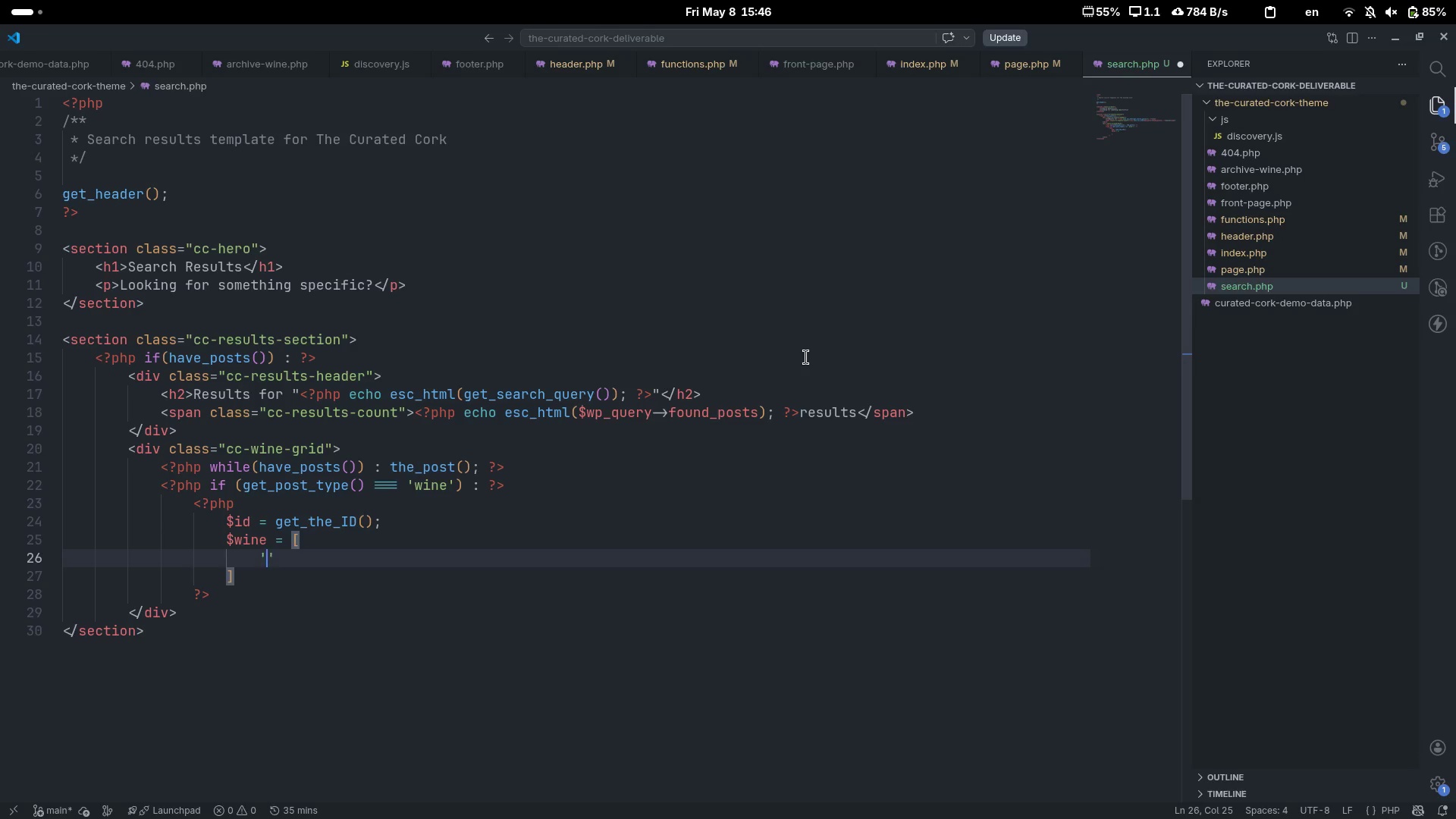 
type('di)
key(Backspace)
key(Backspace)
type(id)
 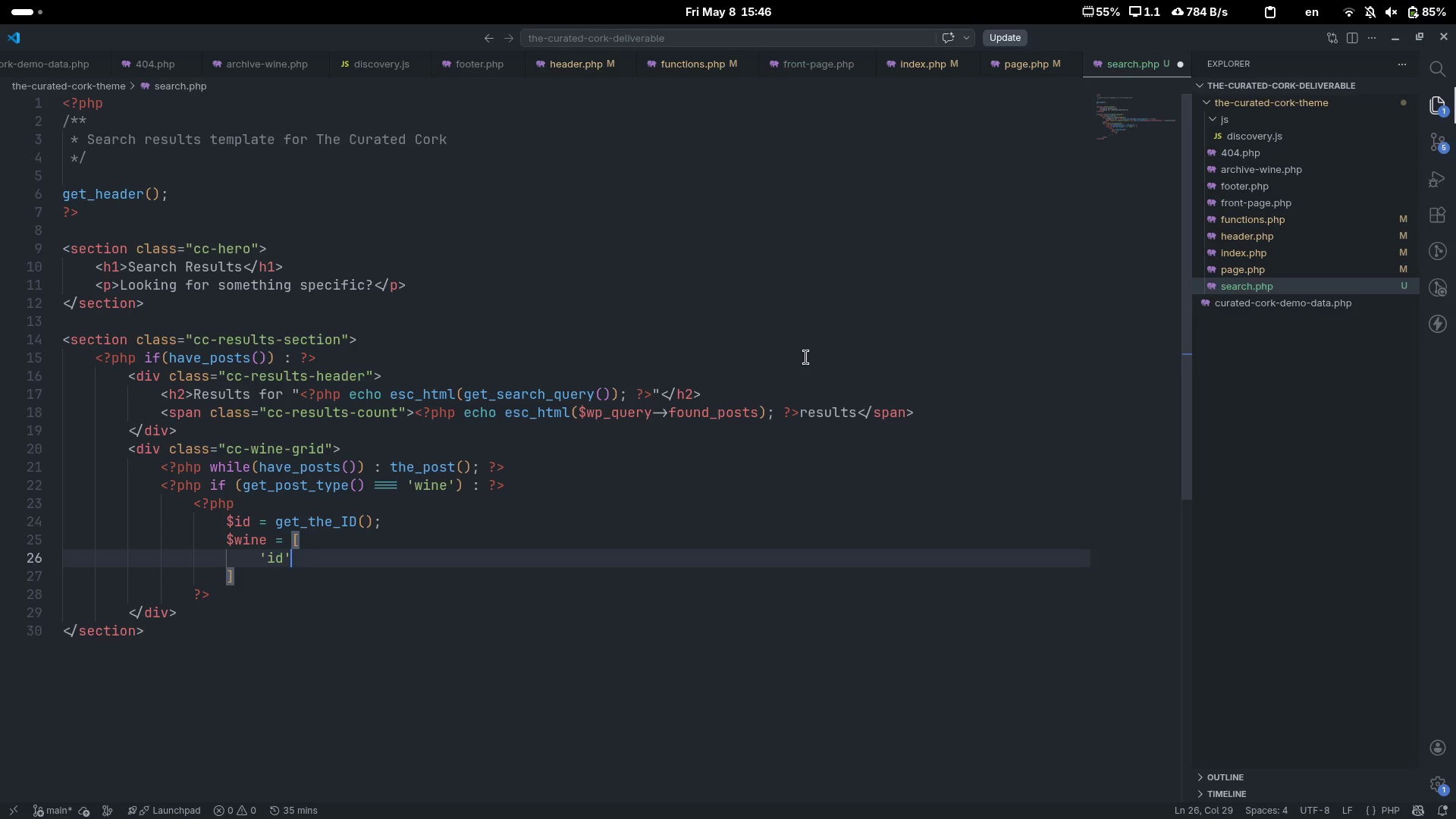 
key(ArrowRight)
 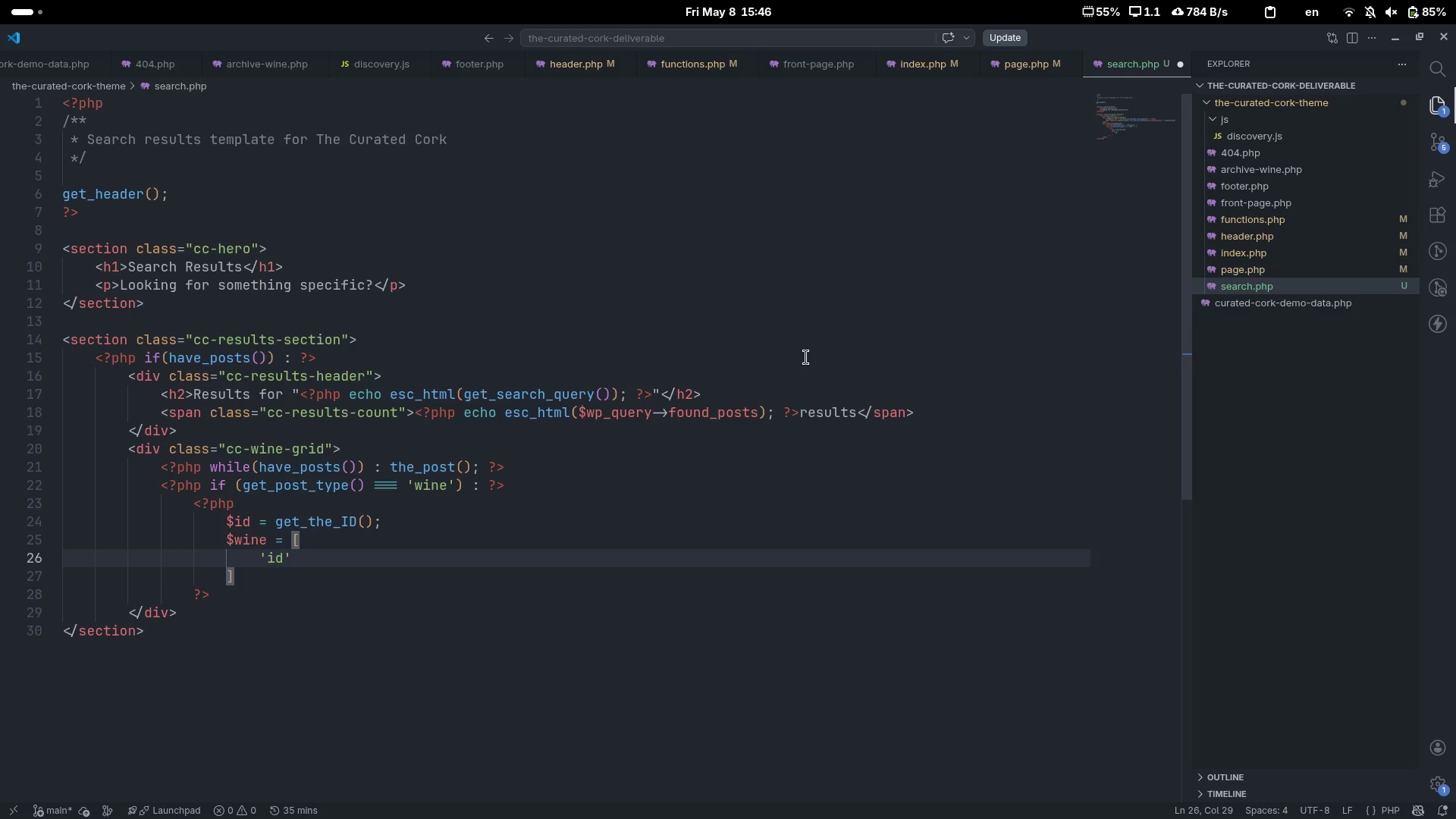 
key(Tab)
key(Tab)
type(=> $id, )
 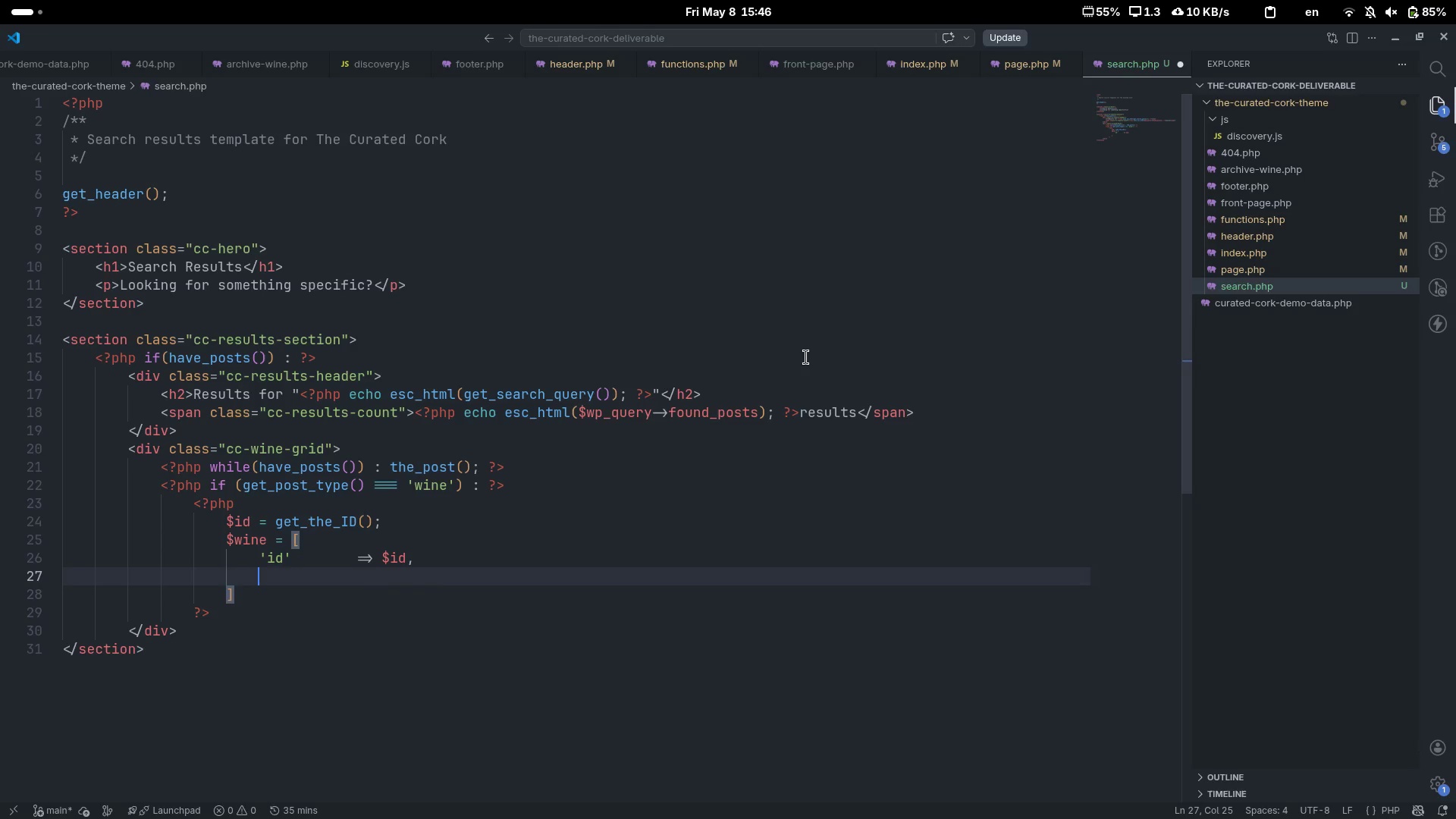 
key(Enter)
 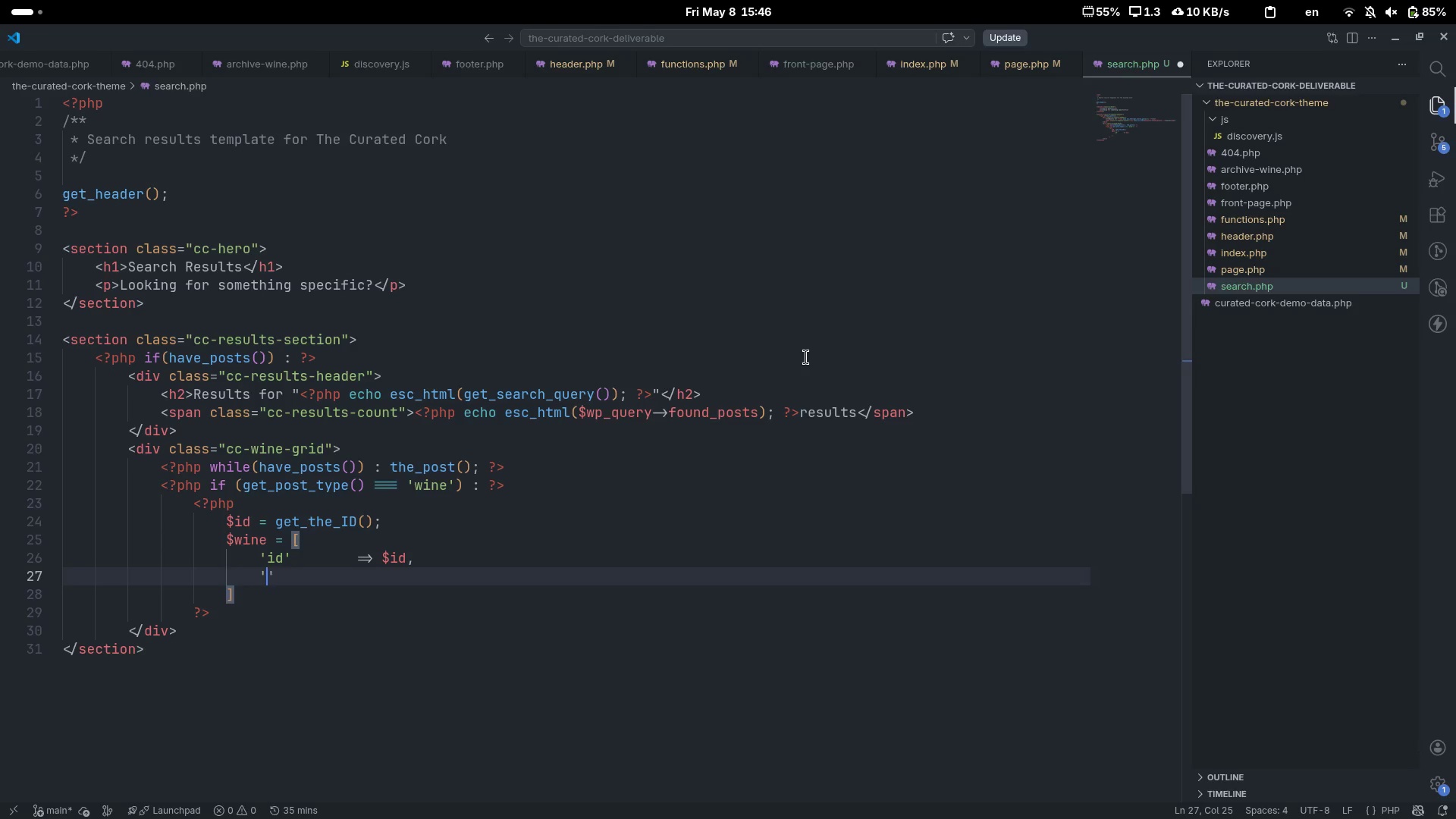 
type('title)
 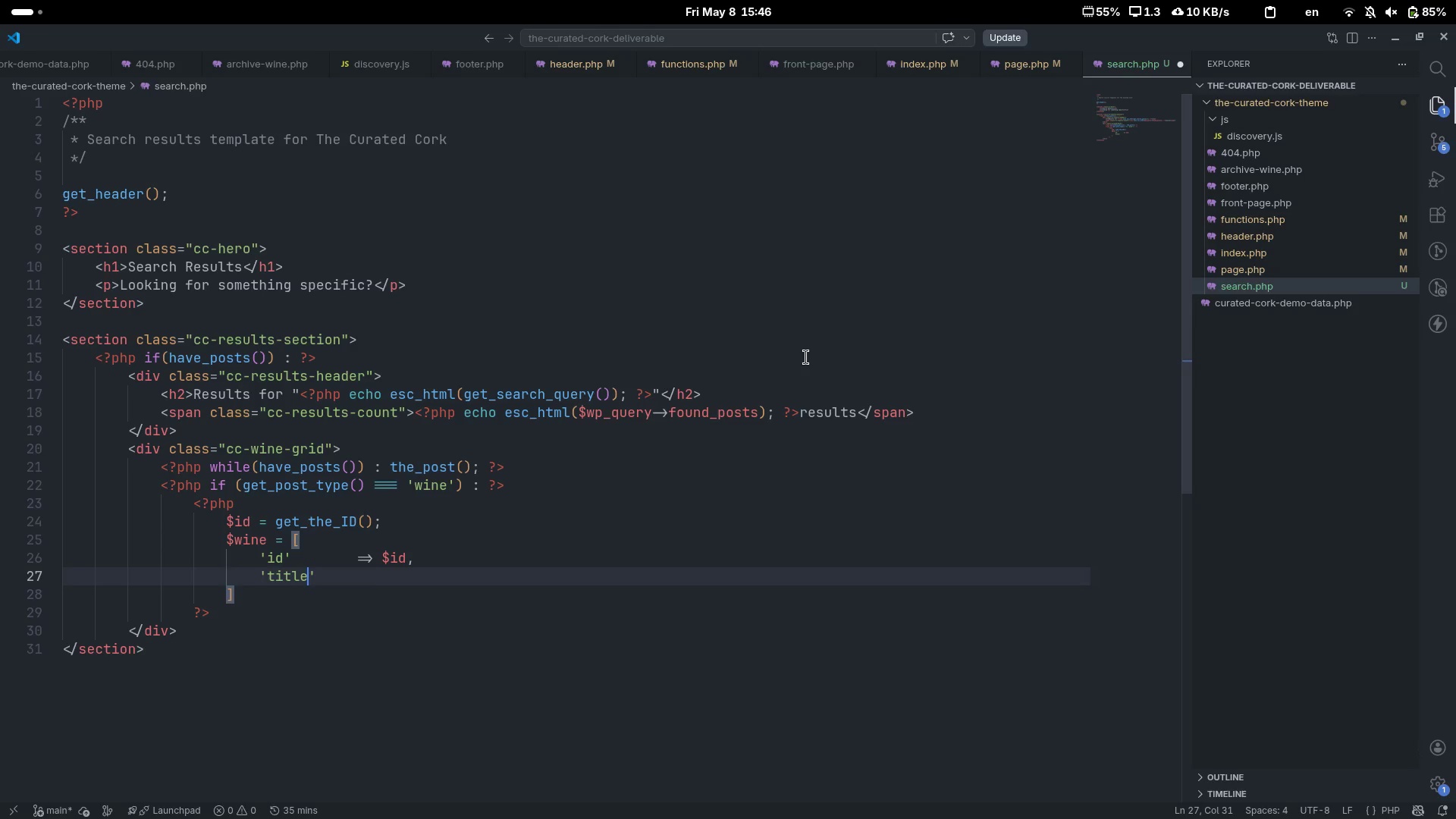 
key(ArrowRight)
 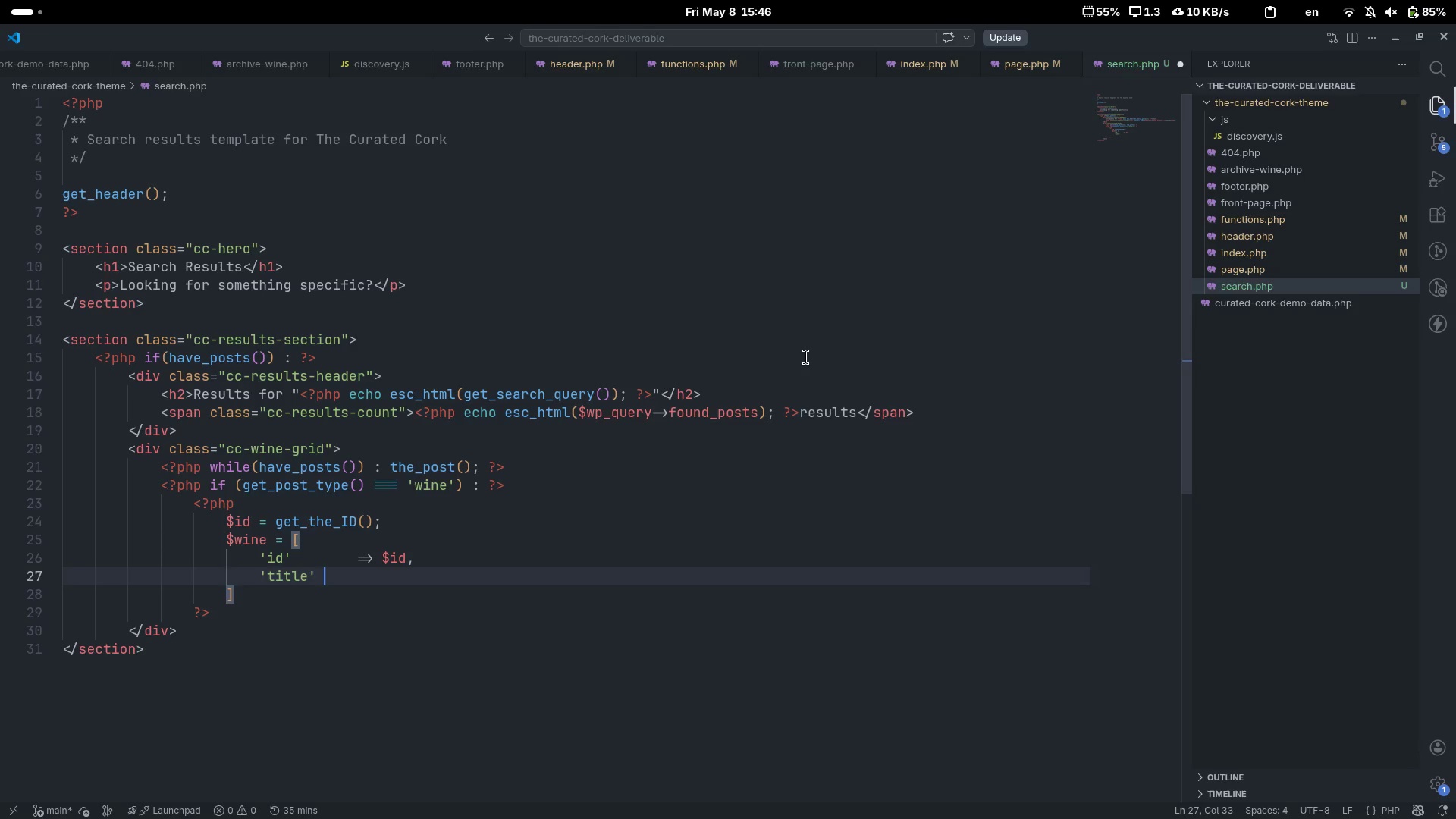 
key(Tab)
key(Tab)
type(=> get_the_title();)
 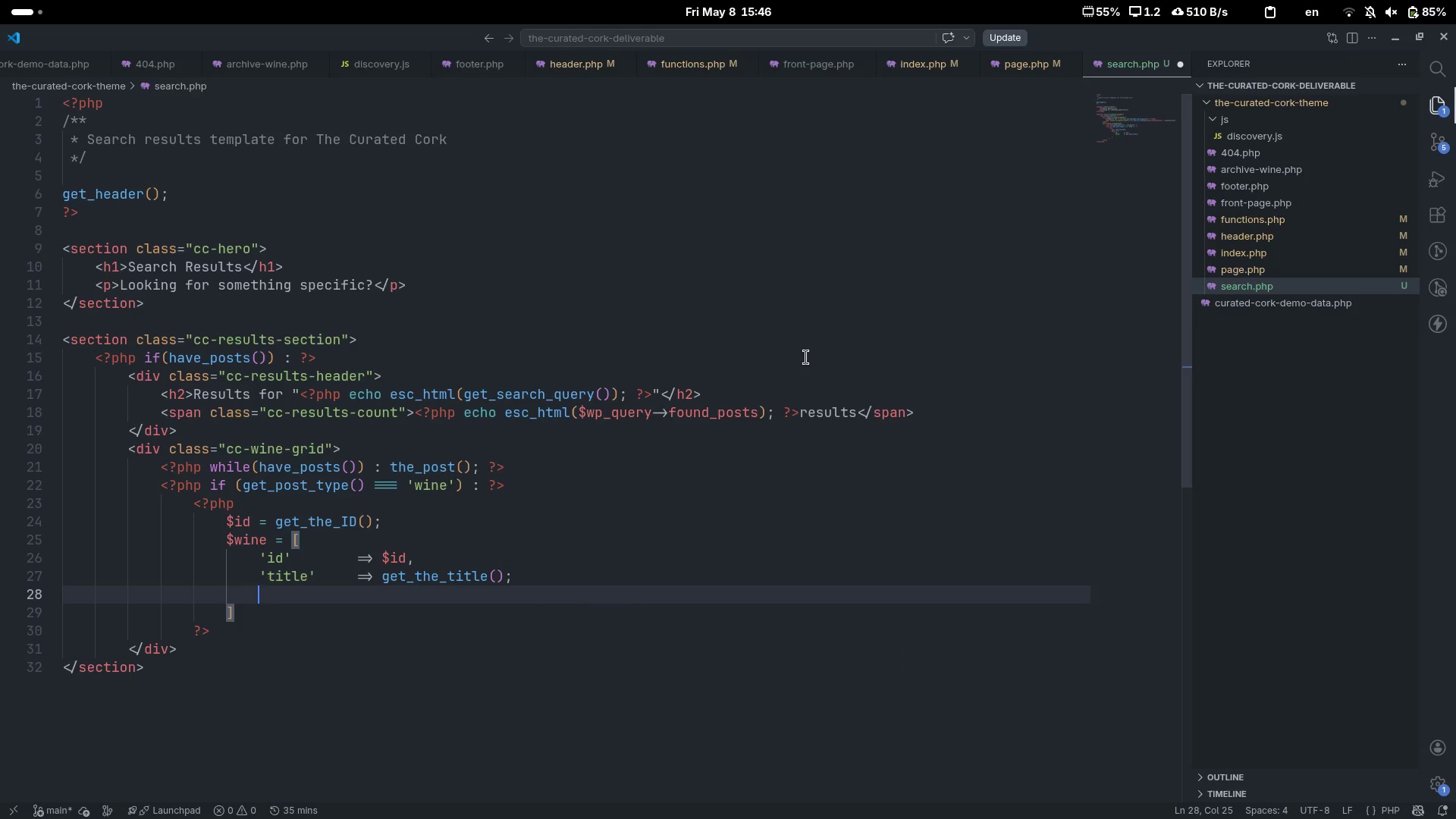 
key(Enter)
 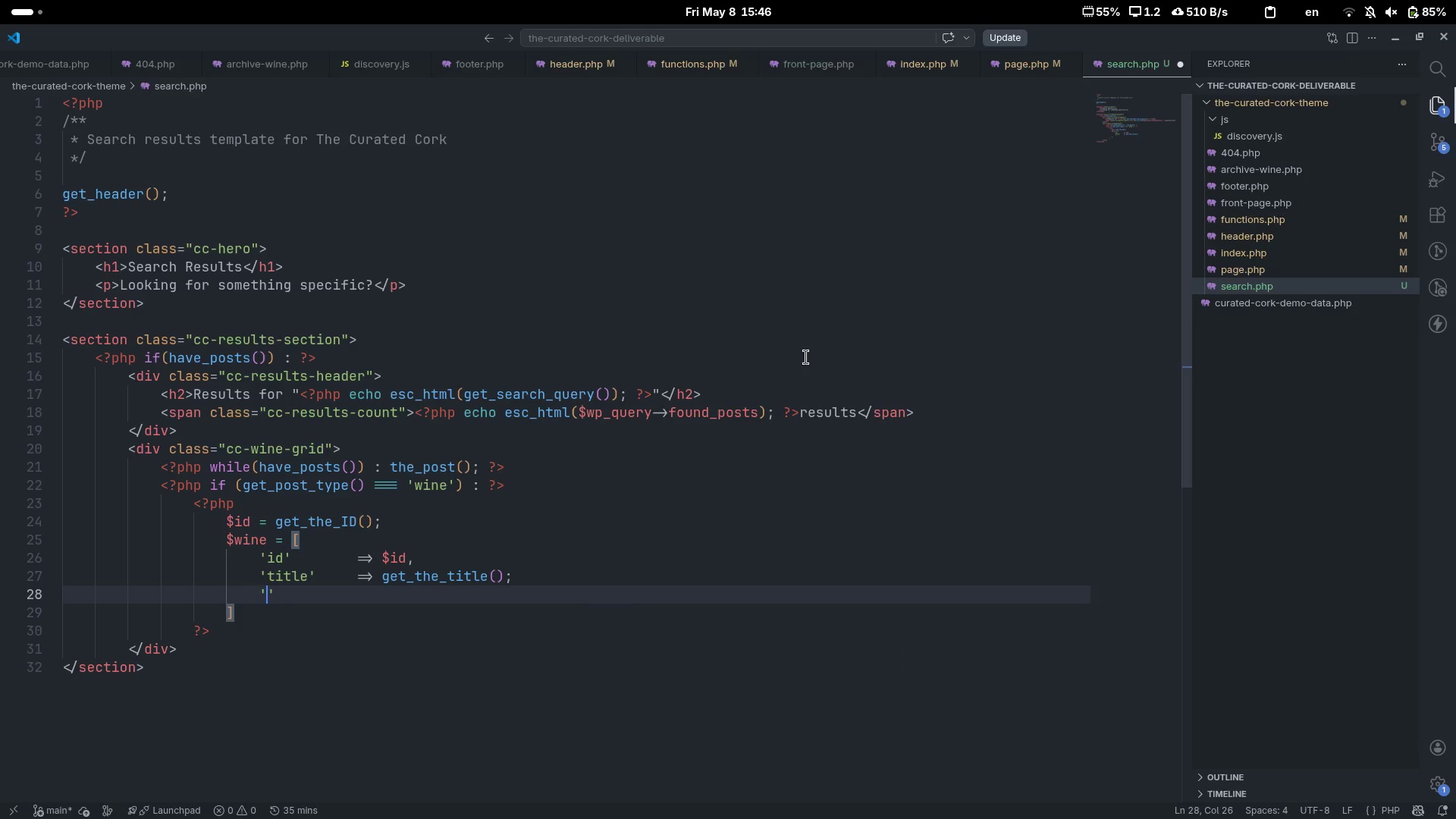 
type('permalink)
 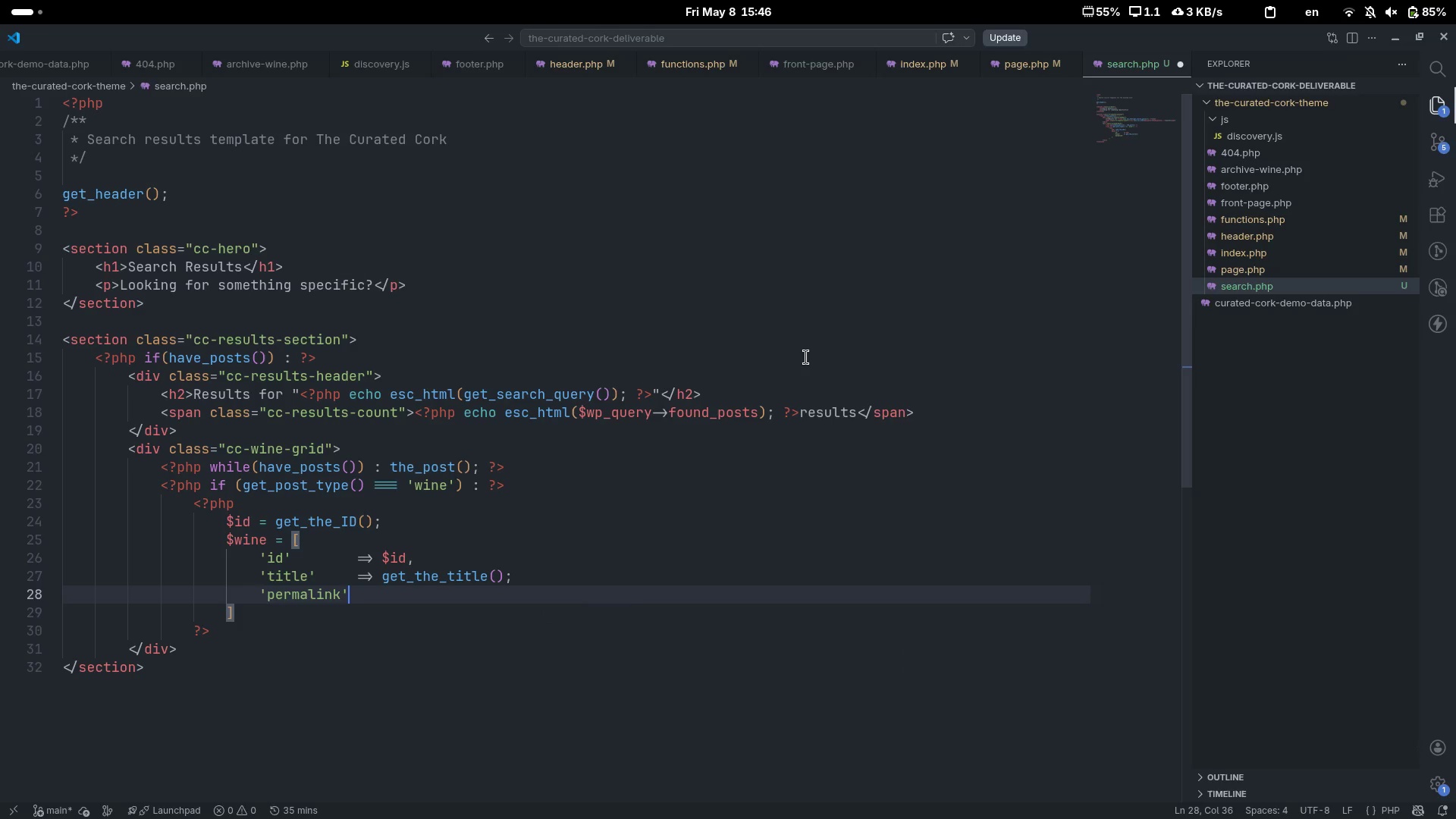 
key(ArrowRight)
 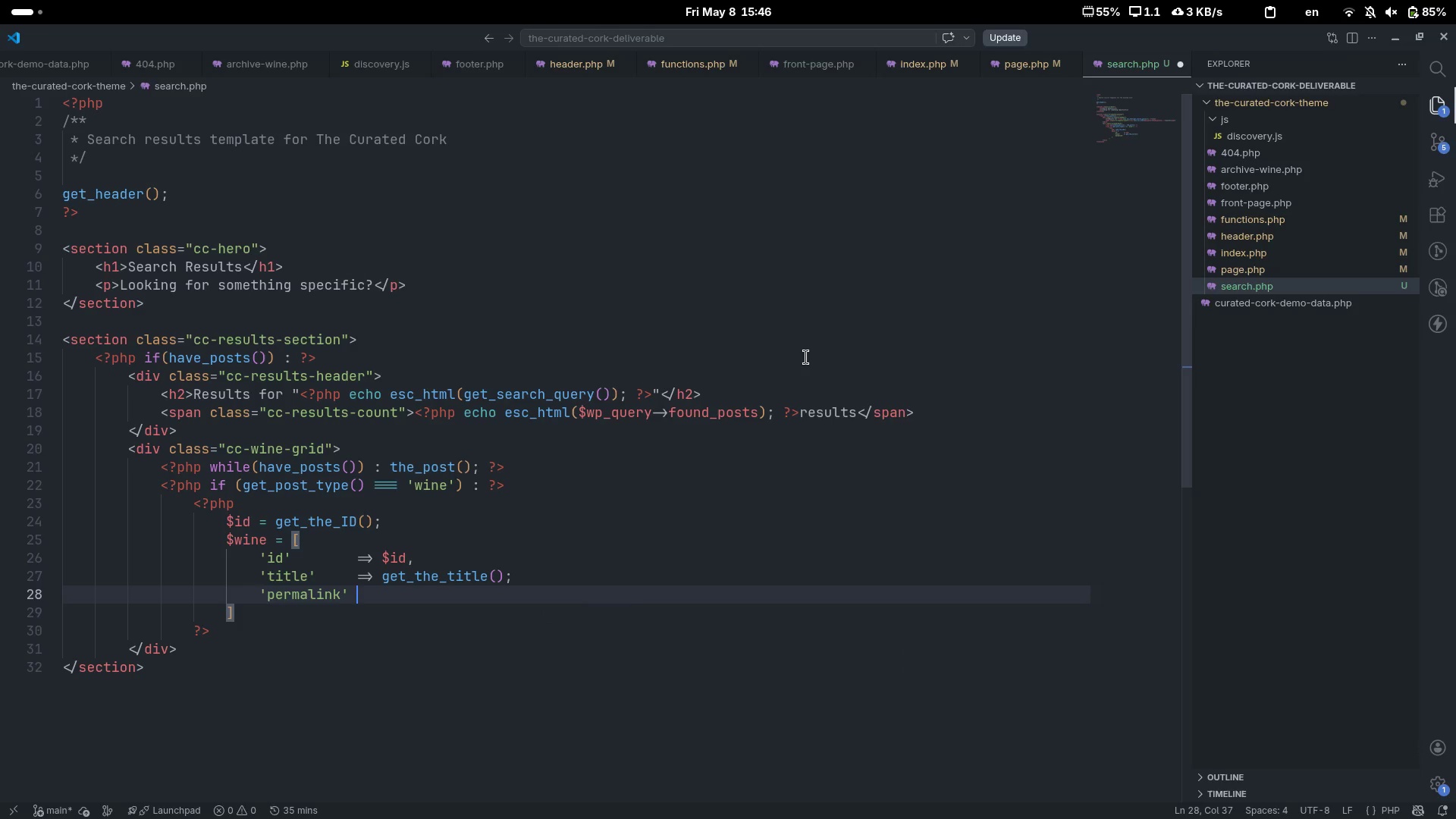 
key(Tab)
type(=> get_e)
key(Backspace)
type(permalinkI)
key(Backspace)
type(()
 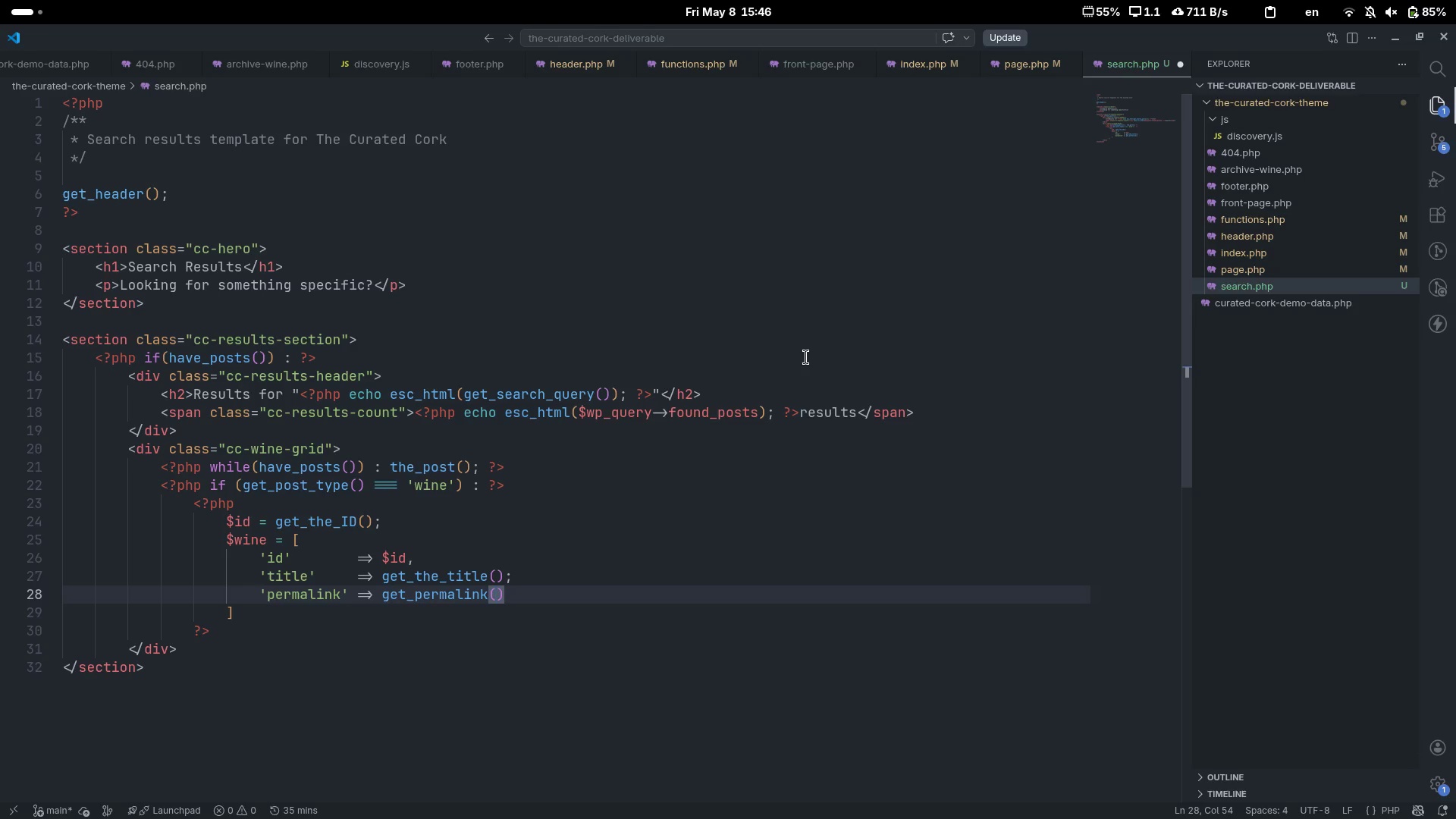 
key(ArrowRight)
 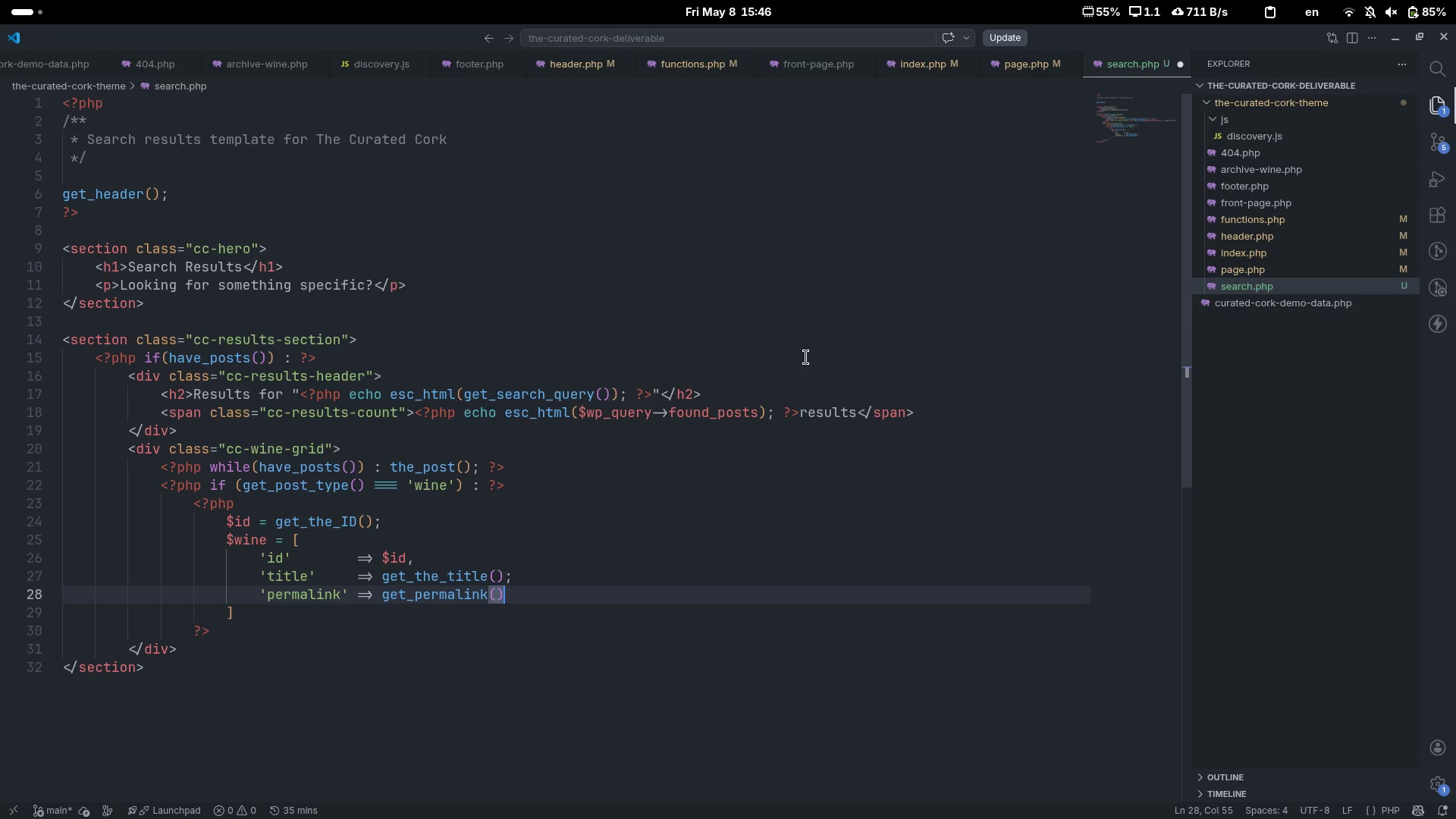 
key(Semicolon)
 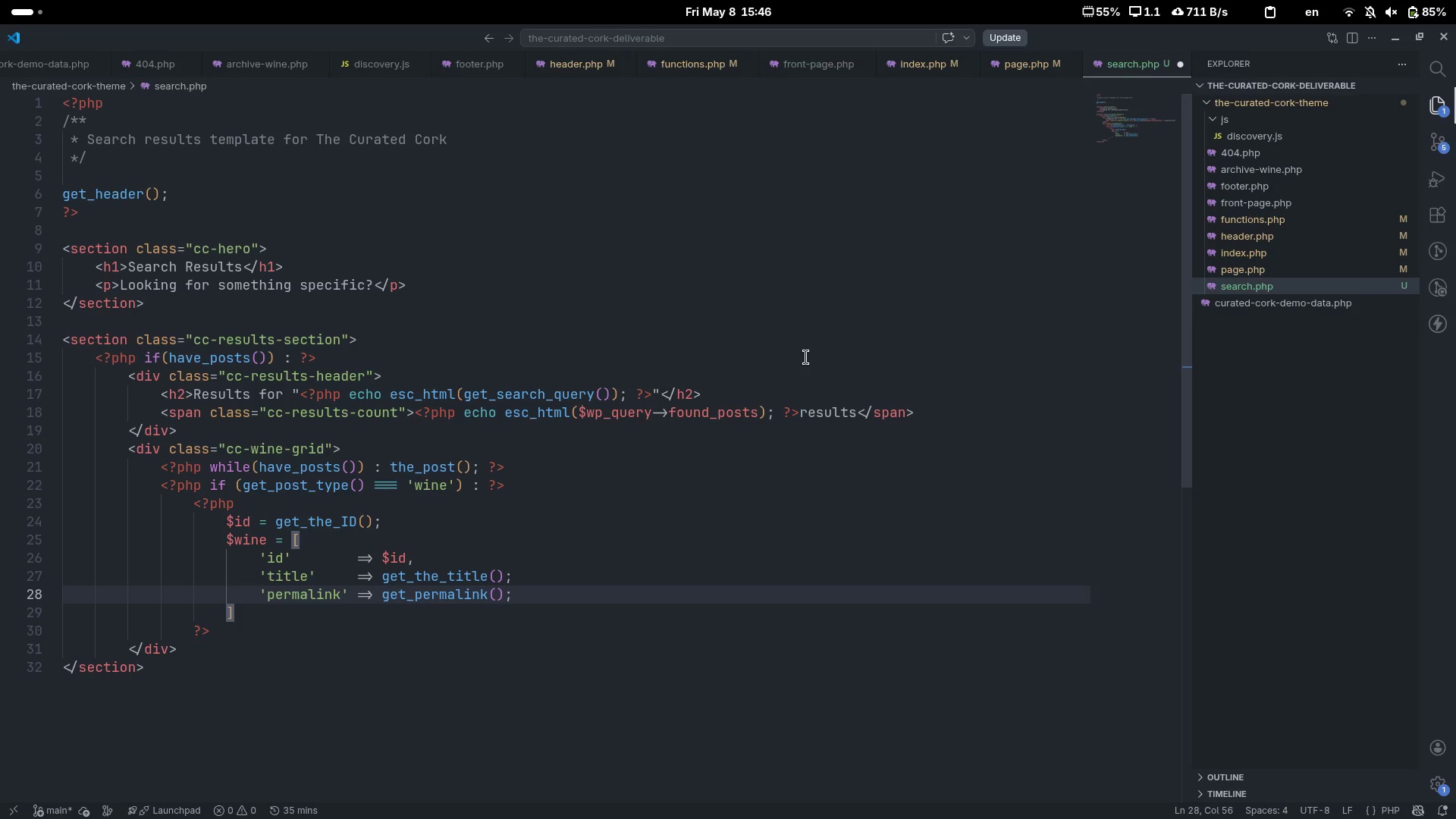 
key(Backspace)
 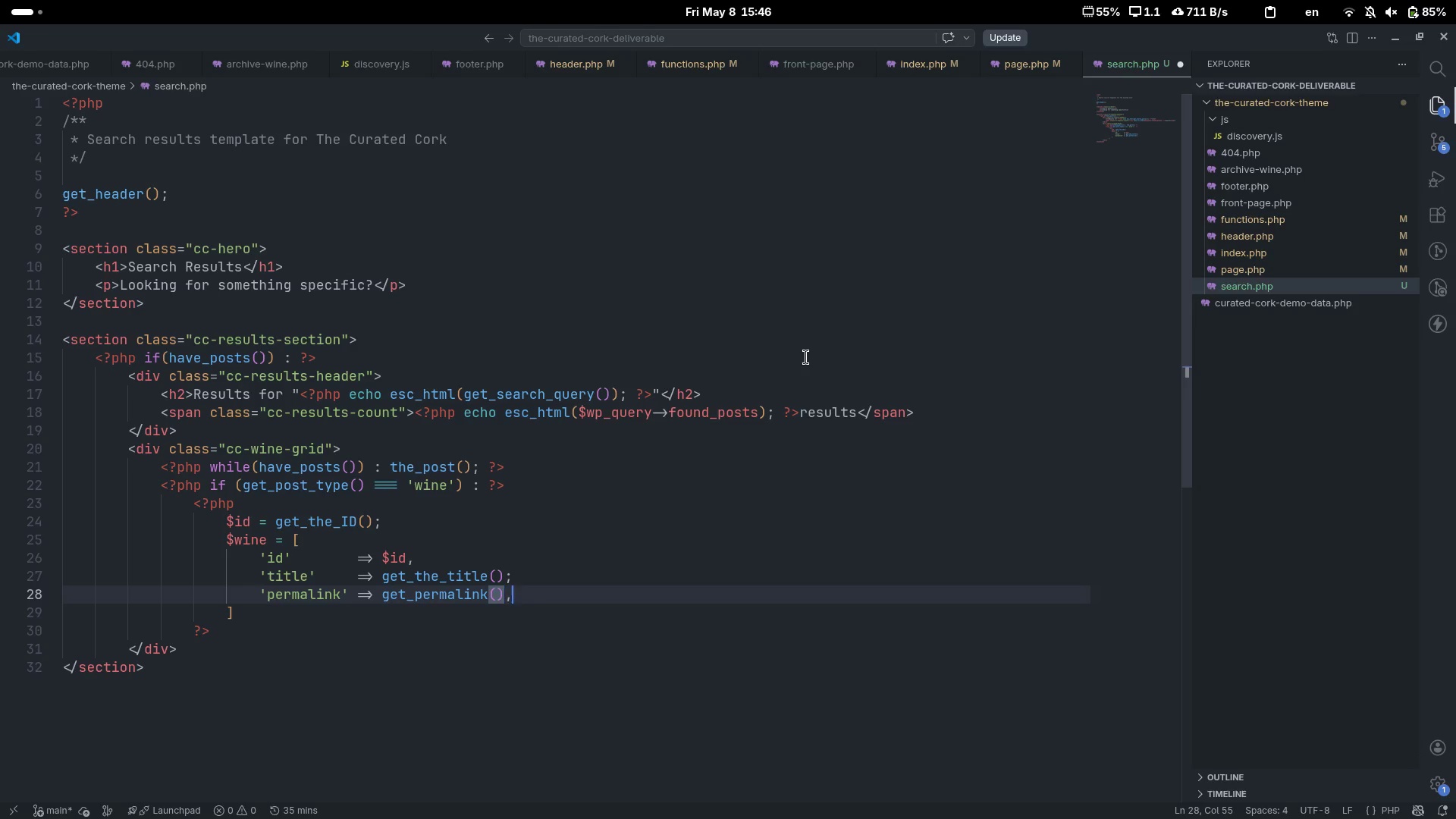 
key(Comma)
 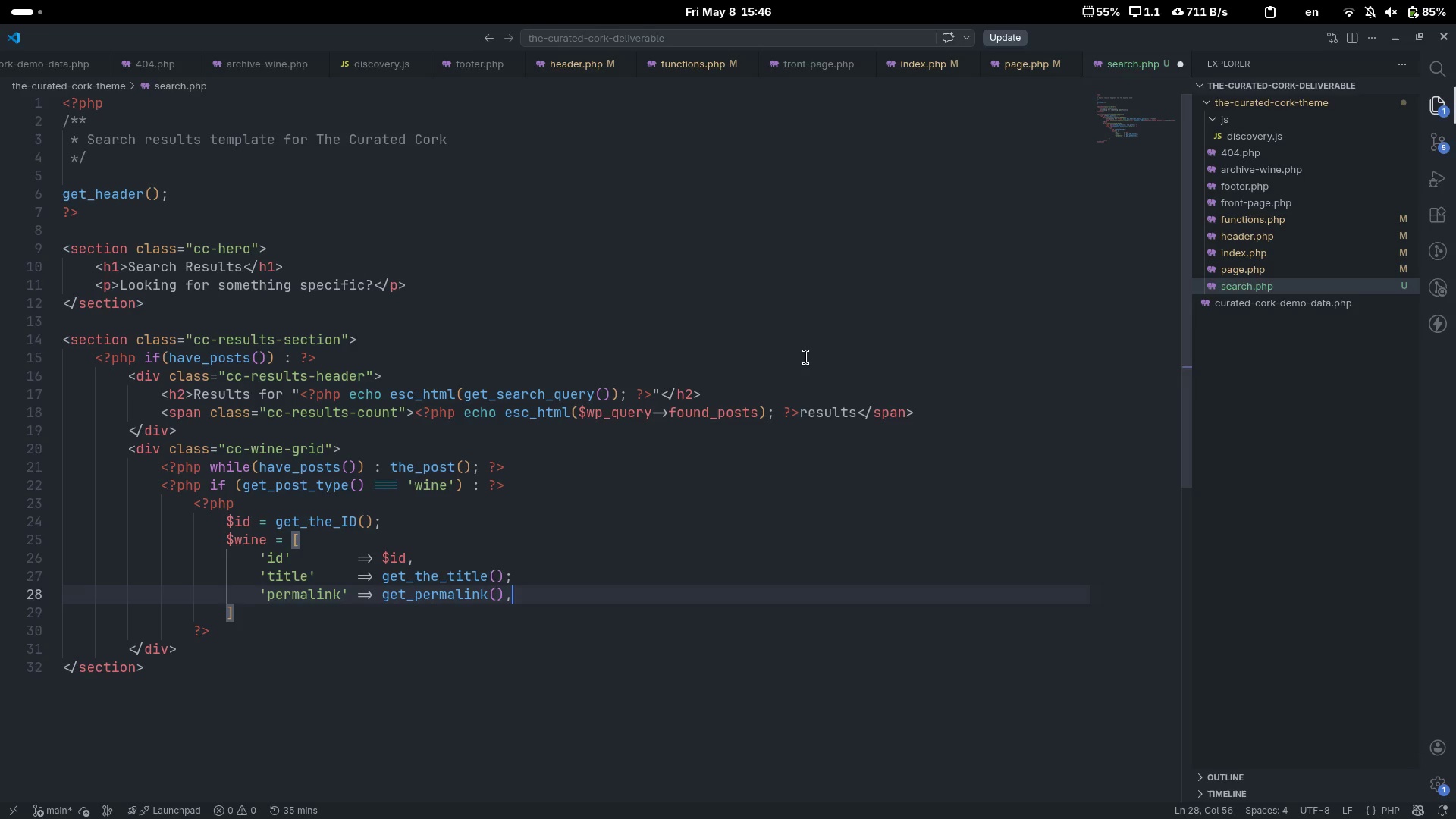 
key(ArrowUp)
 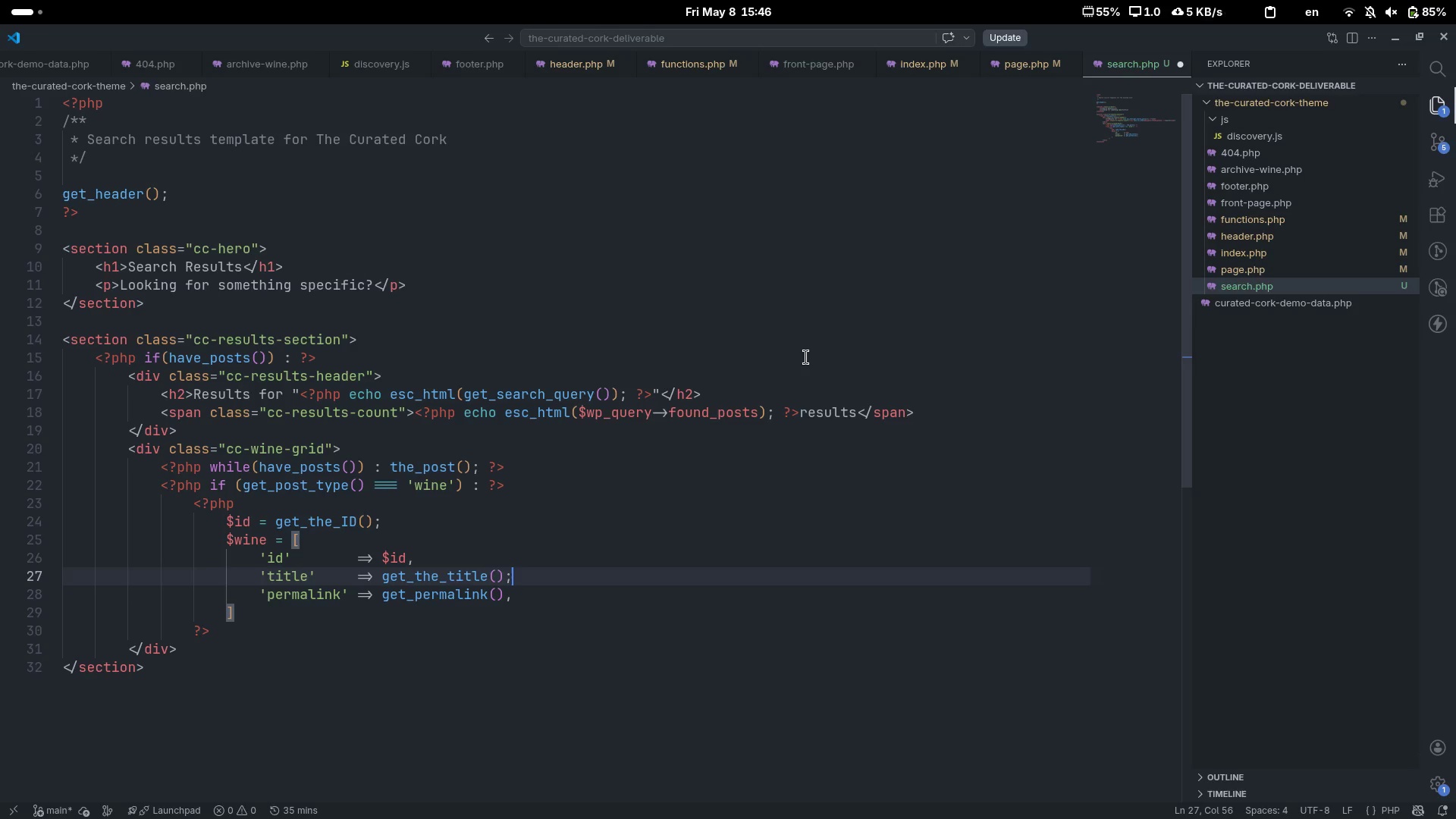 
key(Backspace)
 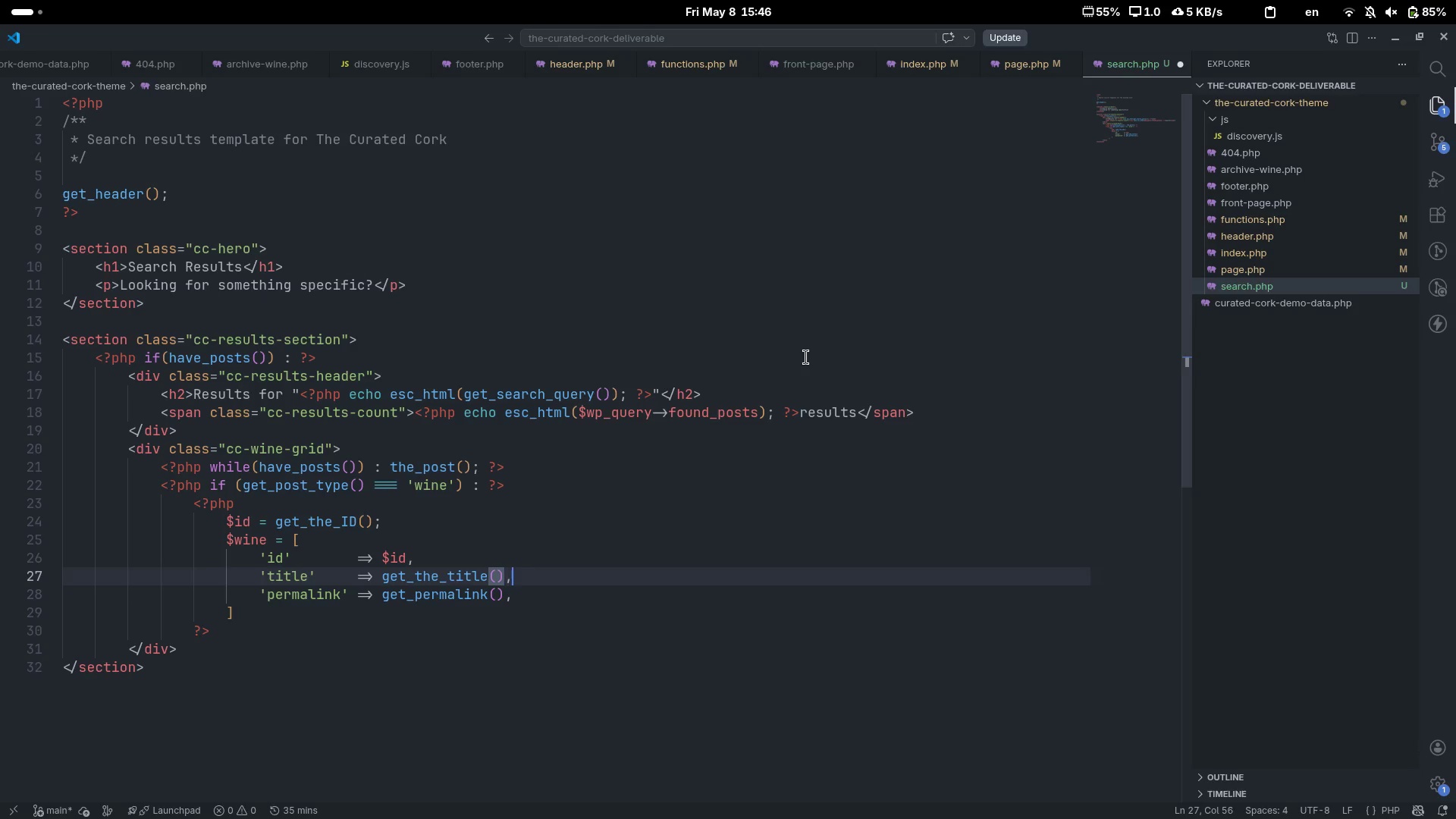 
key(Comma)
 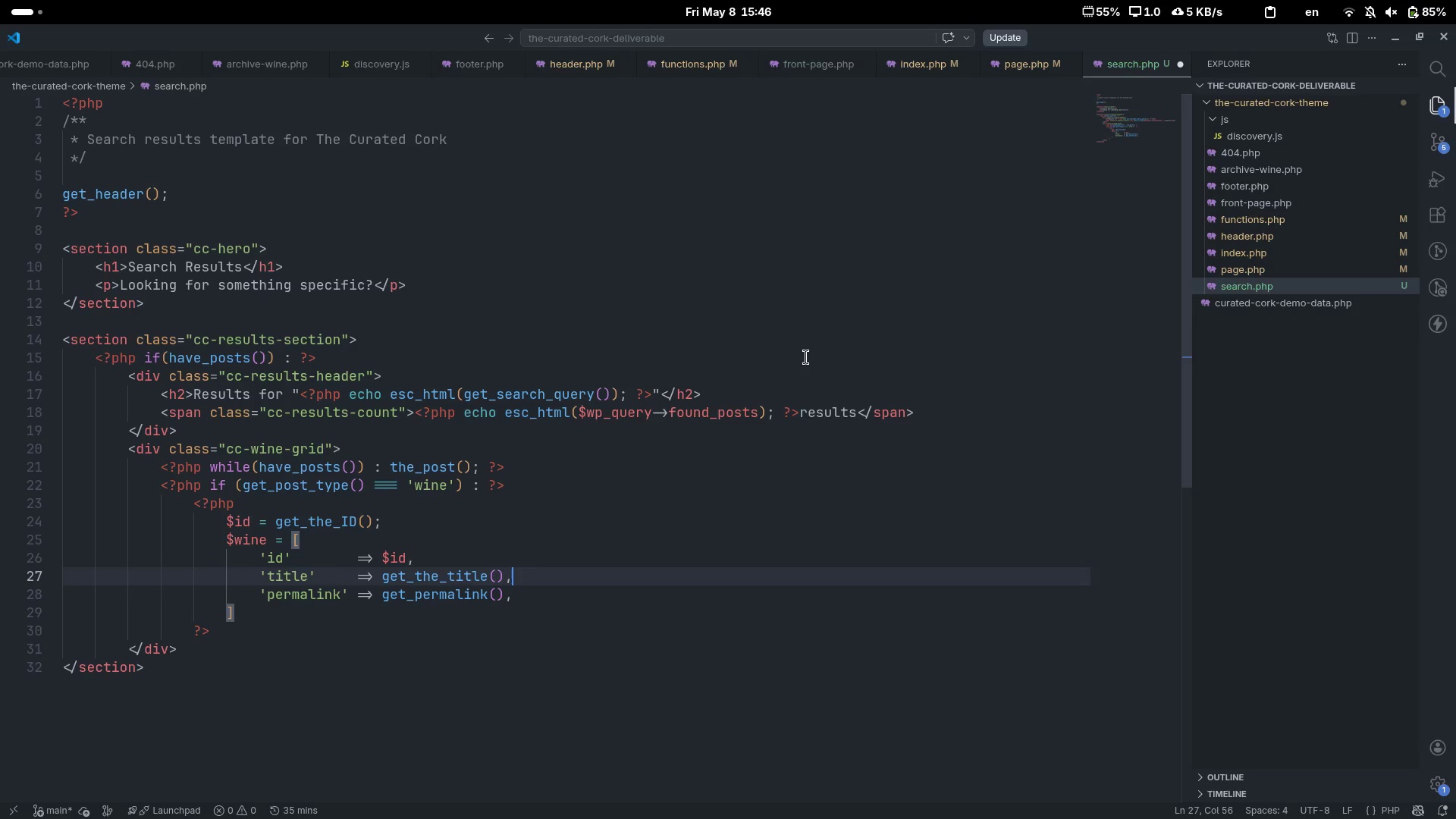 
key(ArrowDown)
 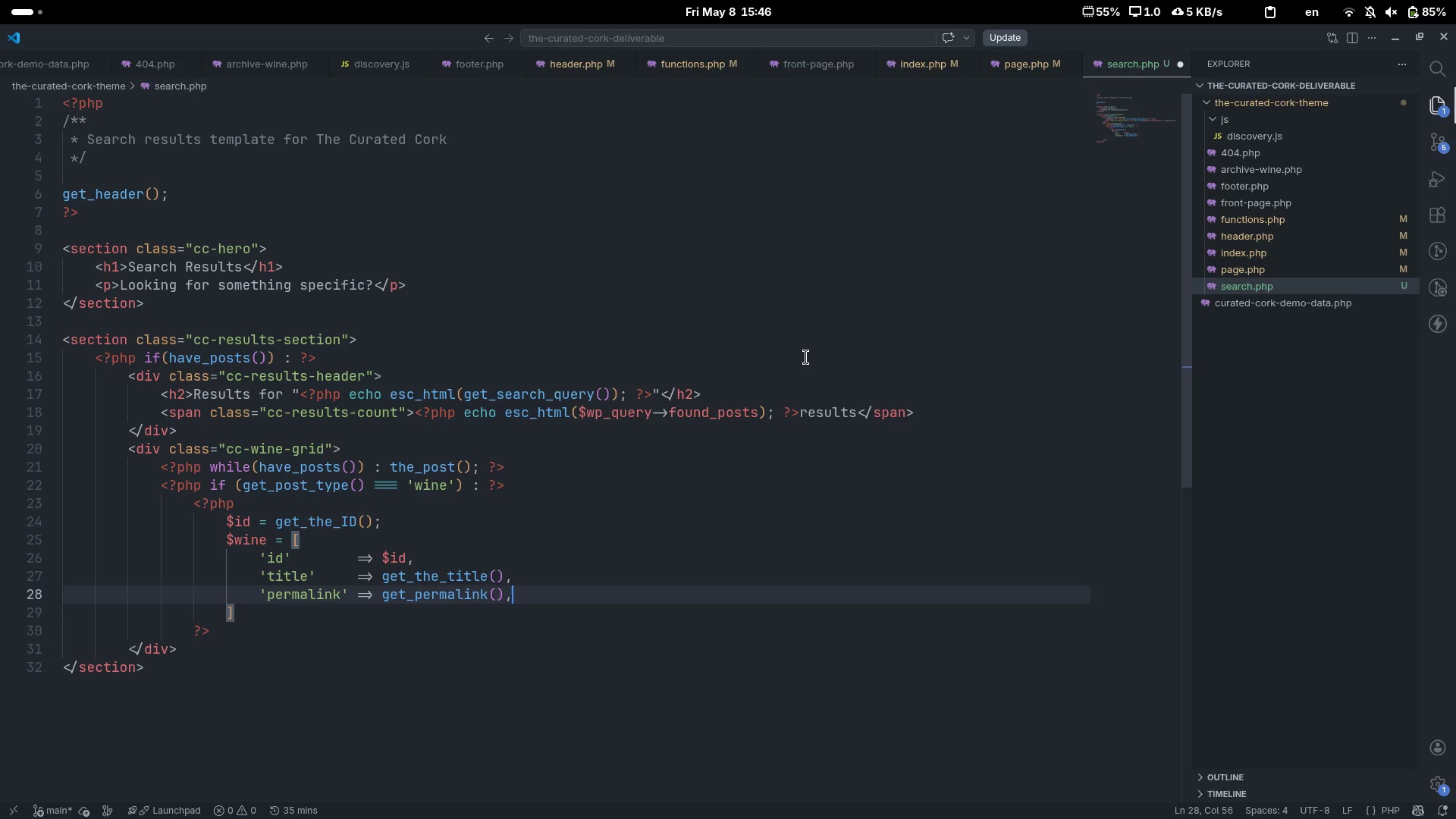 
scroll: coordinate [806, 357], scroll_direction: down, amount: 7.0
 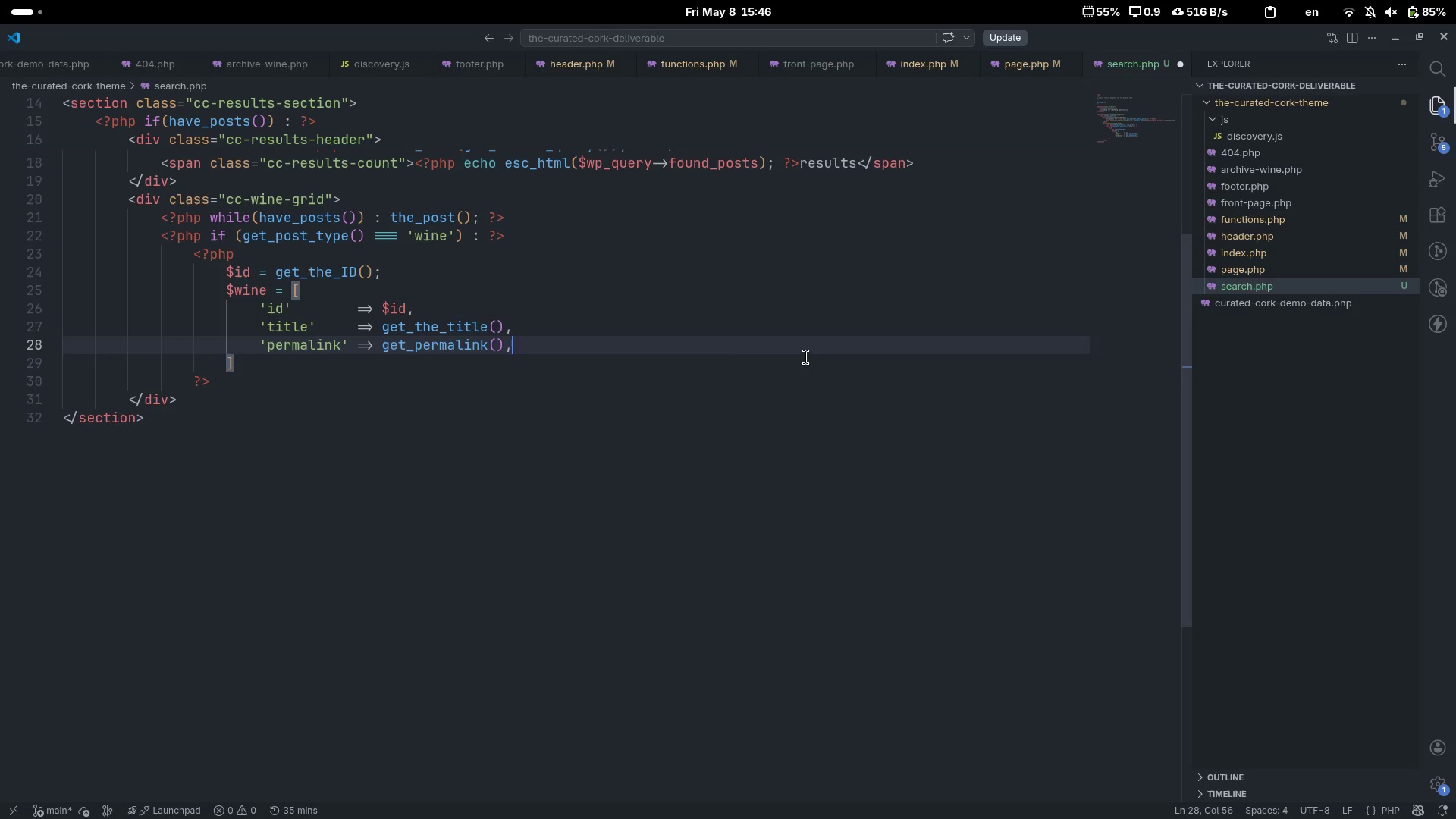 
key(ArrowLeft)
 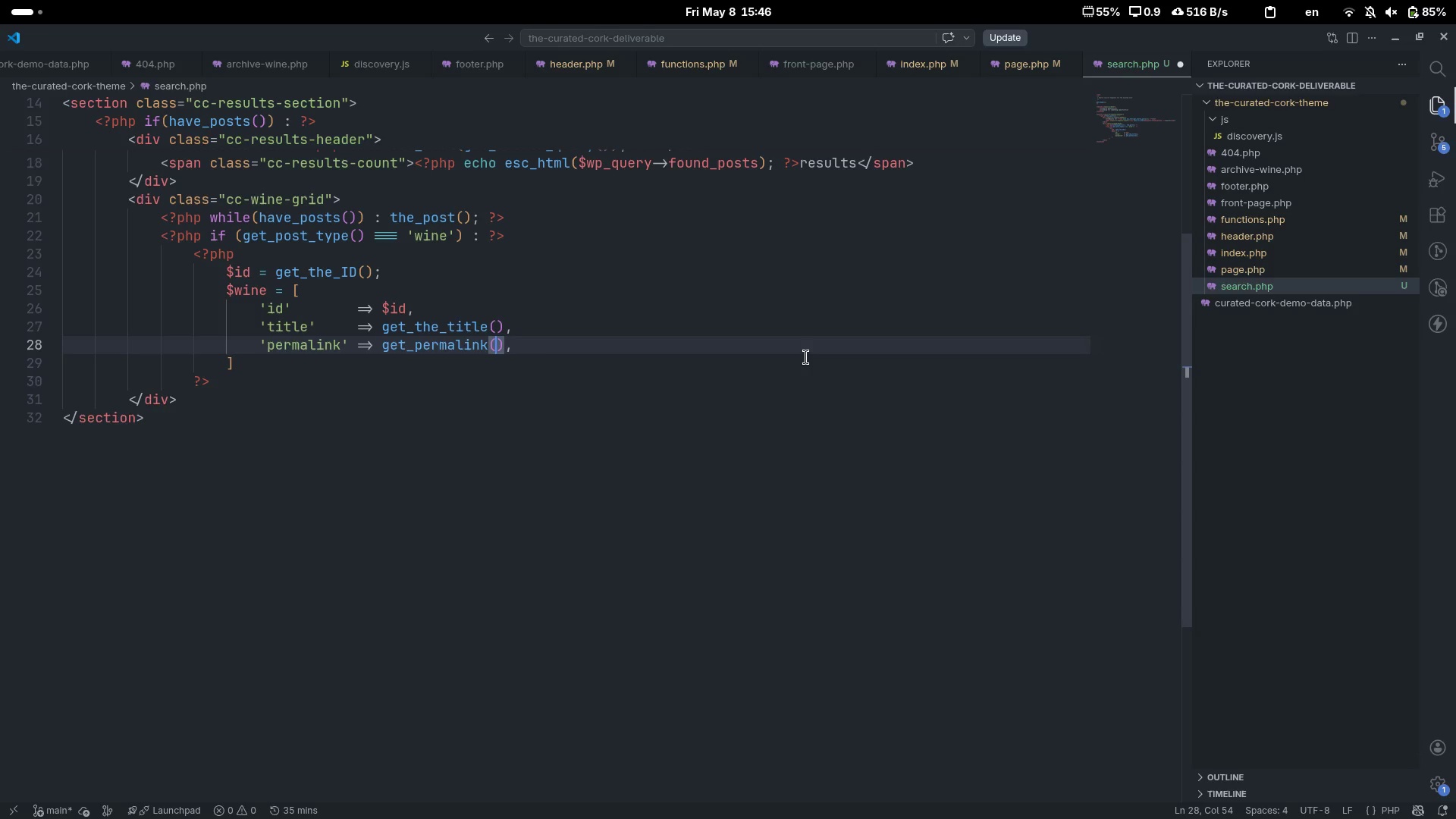 
key(ArrowLeft)
 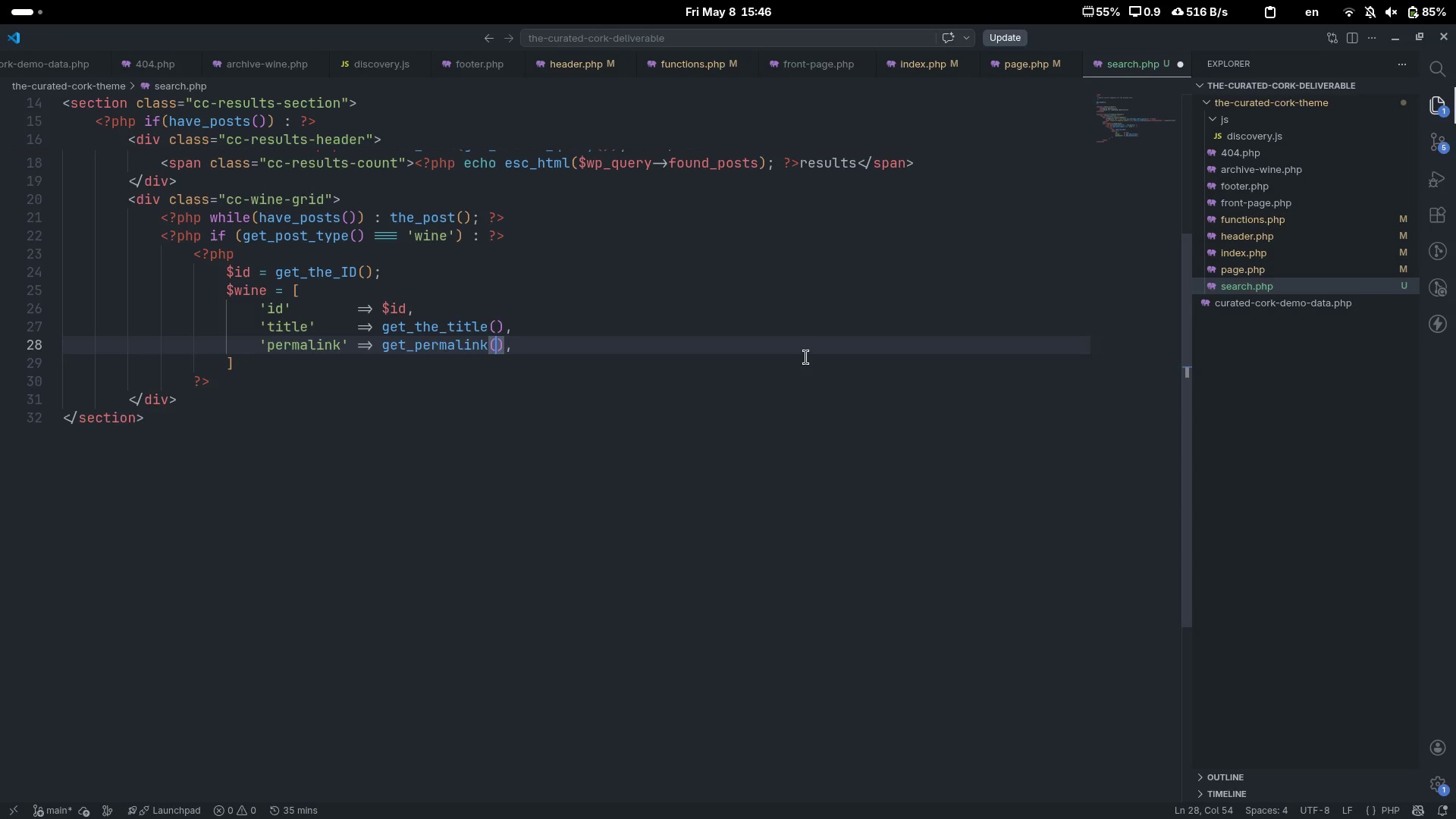 
type($id[End])
 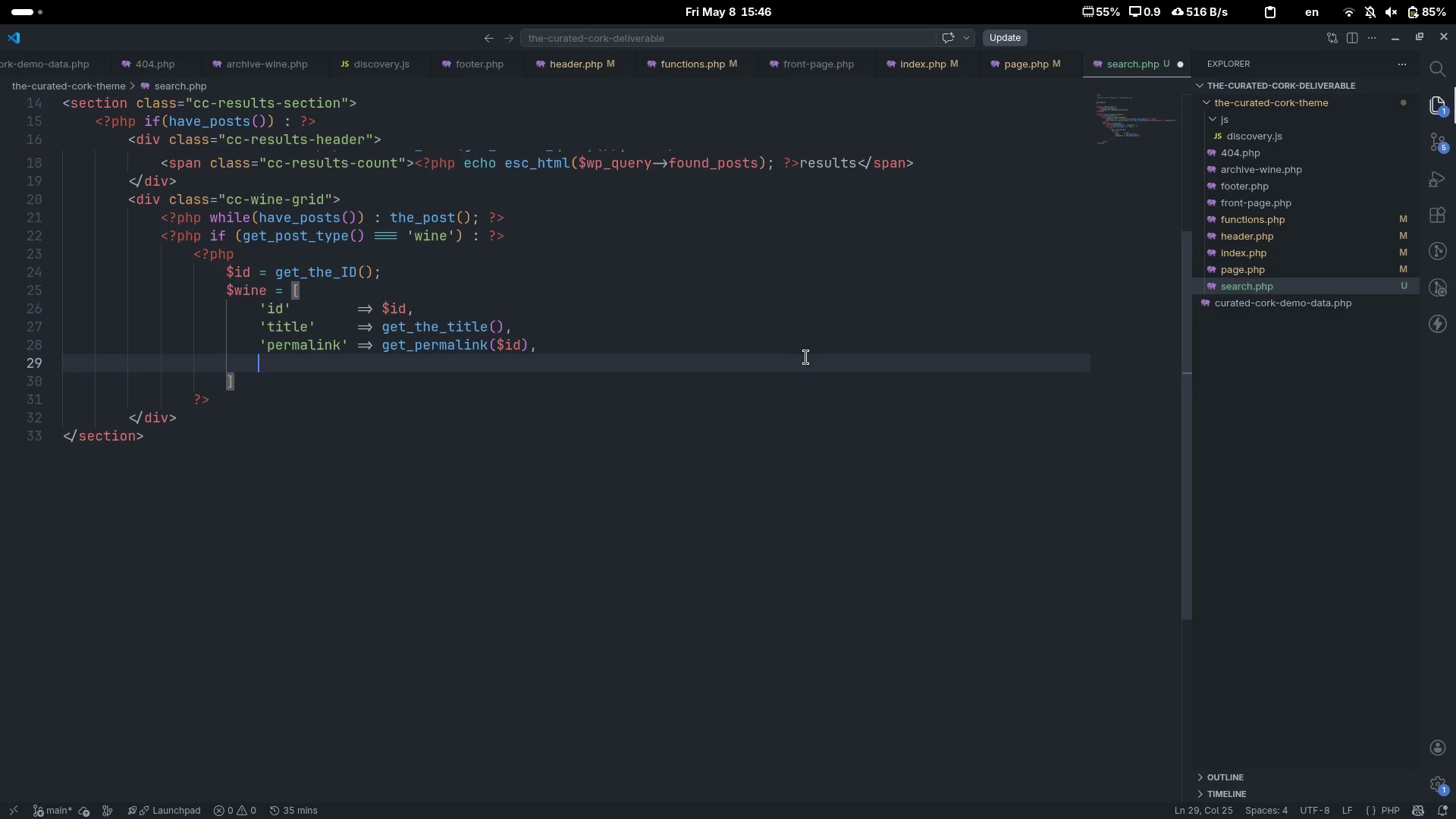 
 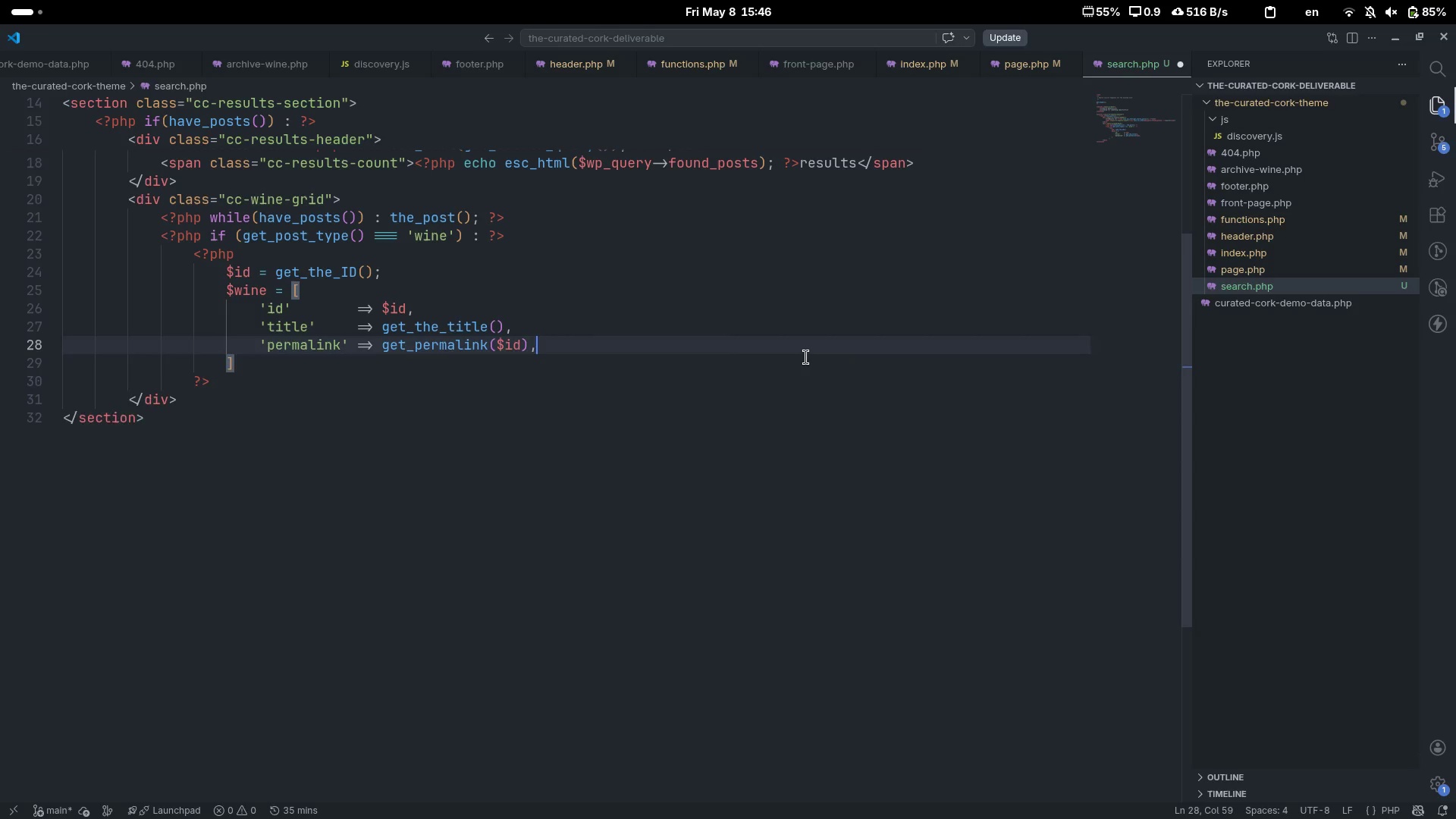 
key(Enter)
 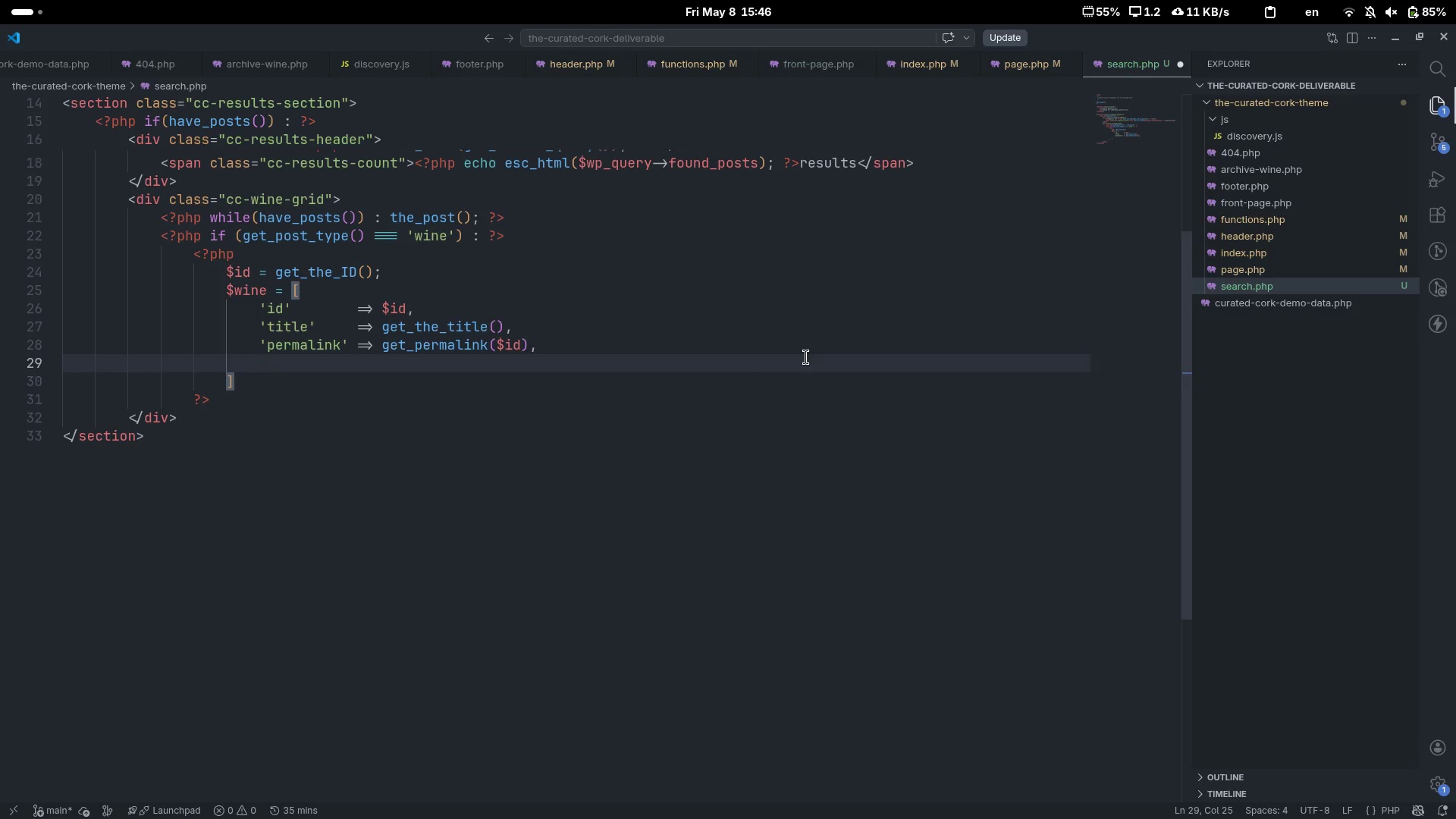 
type('u)
key(Backspace)
type(year)
 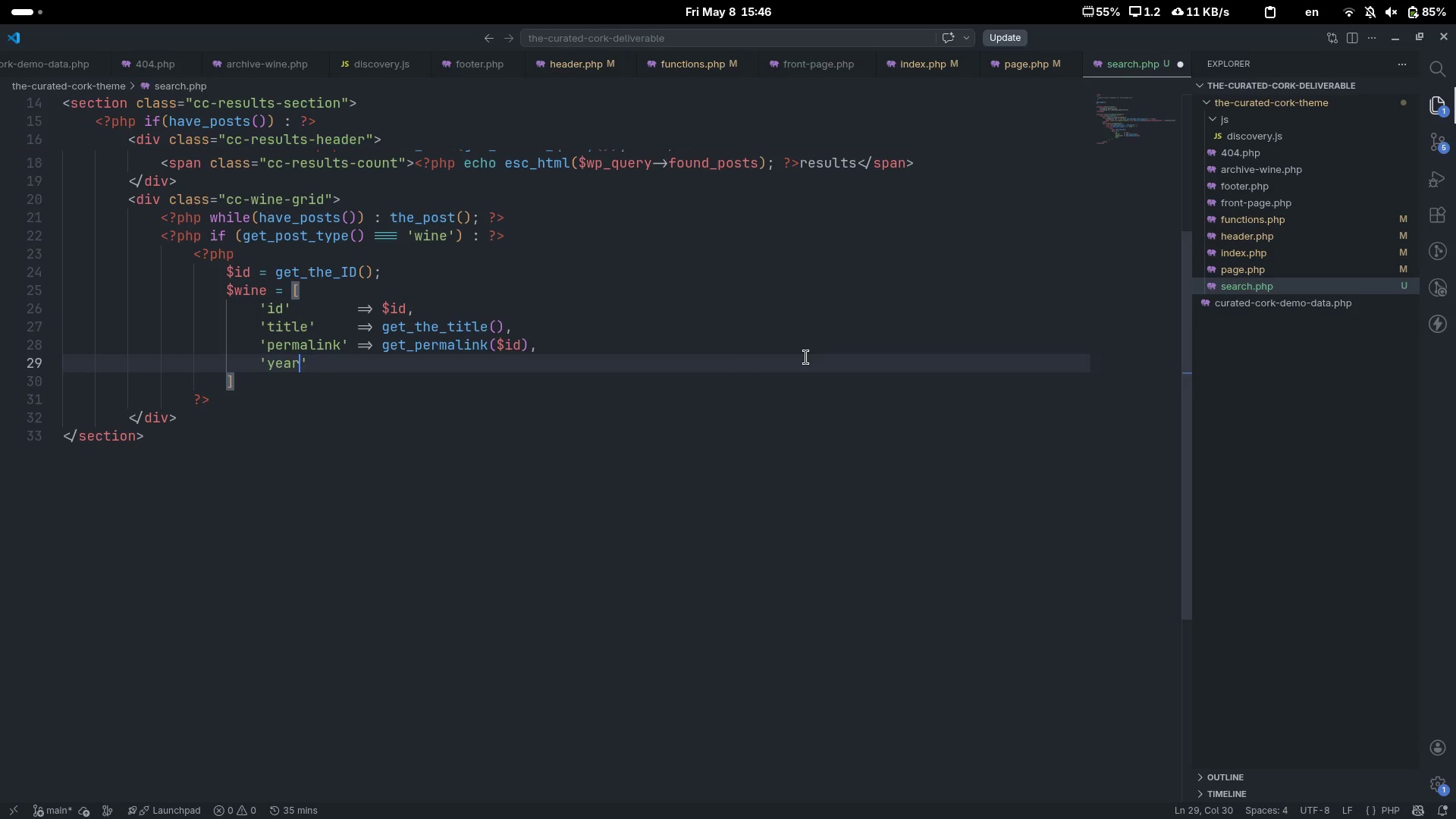 
key(ArrowRight)
 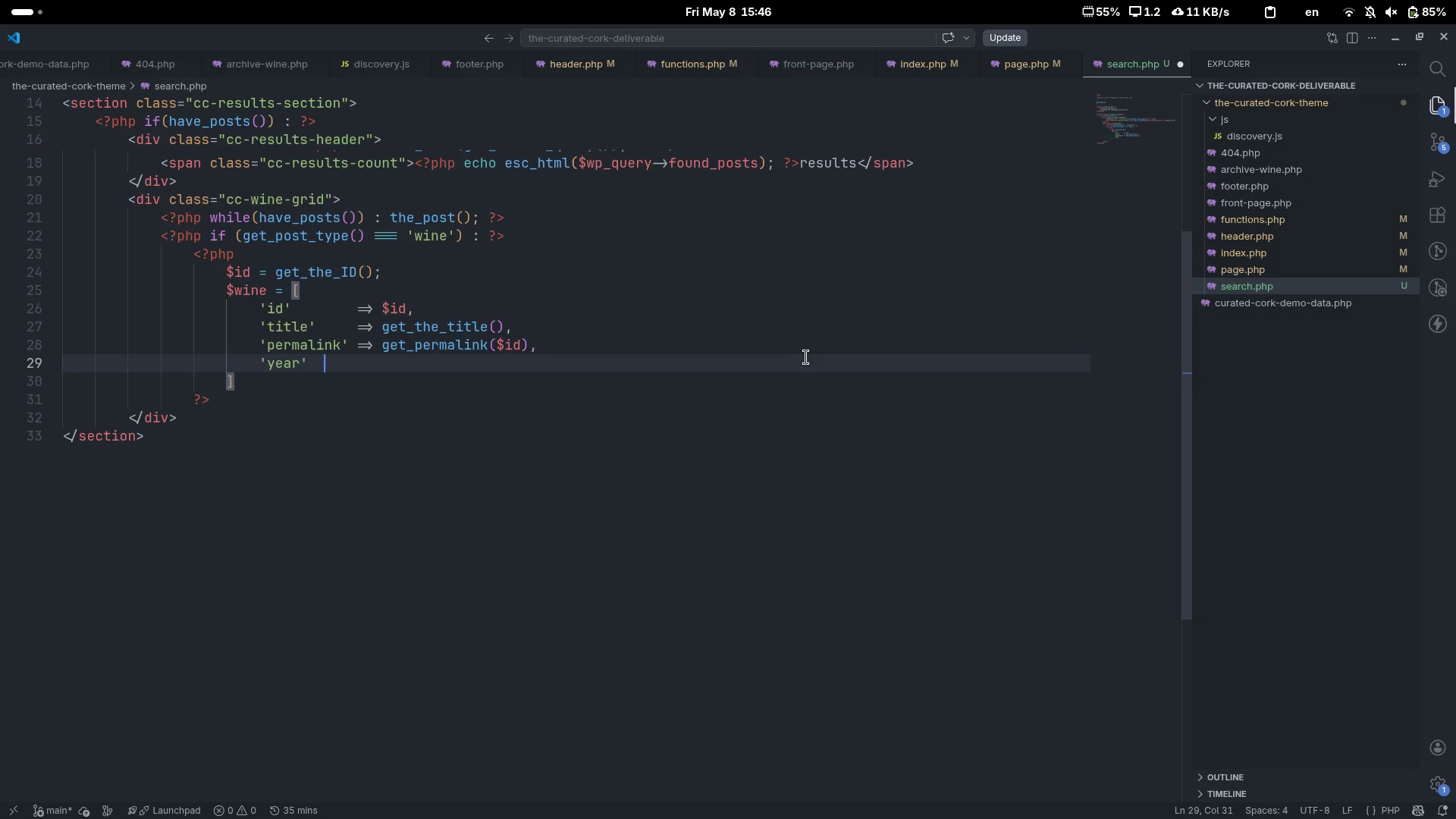 
key(Tab)
key(Tab)
type(=> get_post_meta($id, 'wine_ea)
key(Backspace)
key(Backspace)
type(year)
 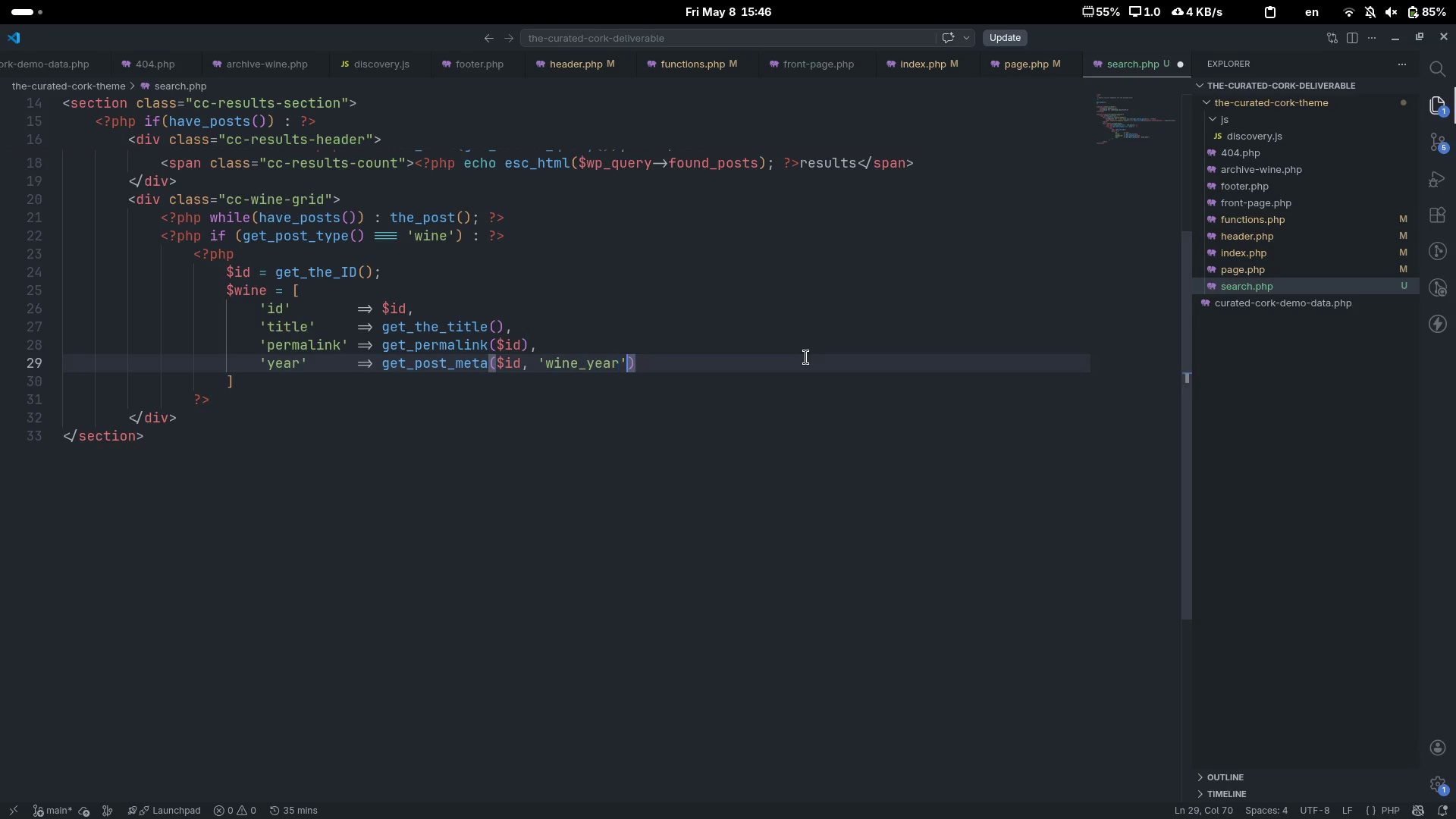 
 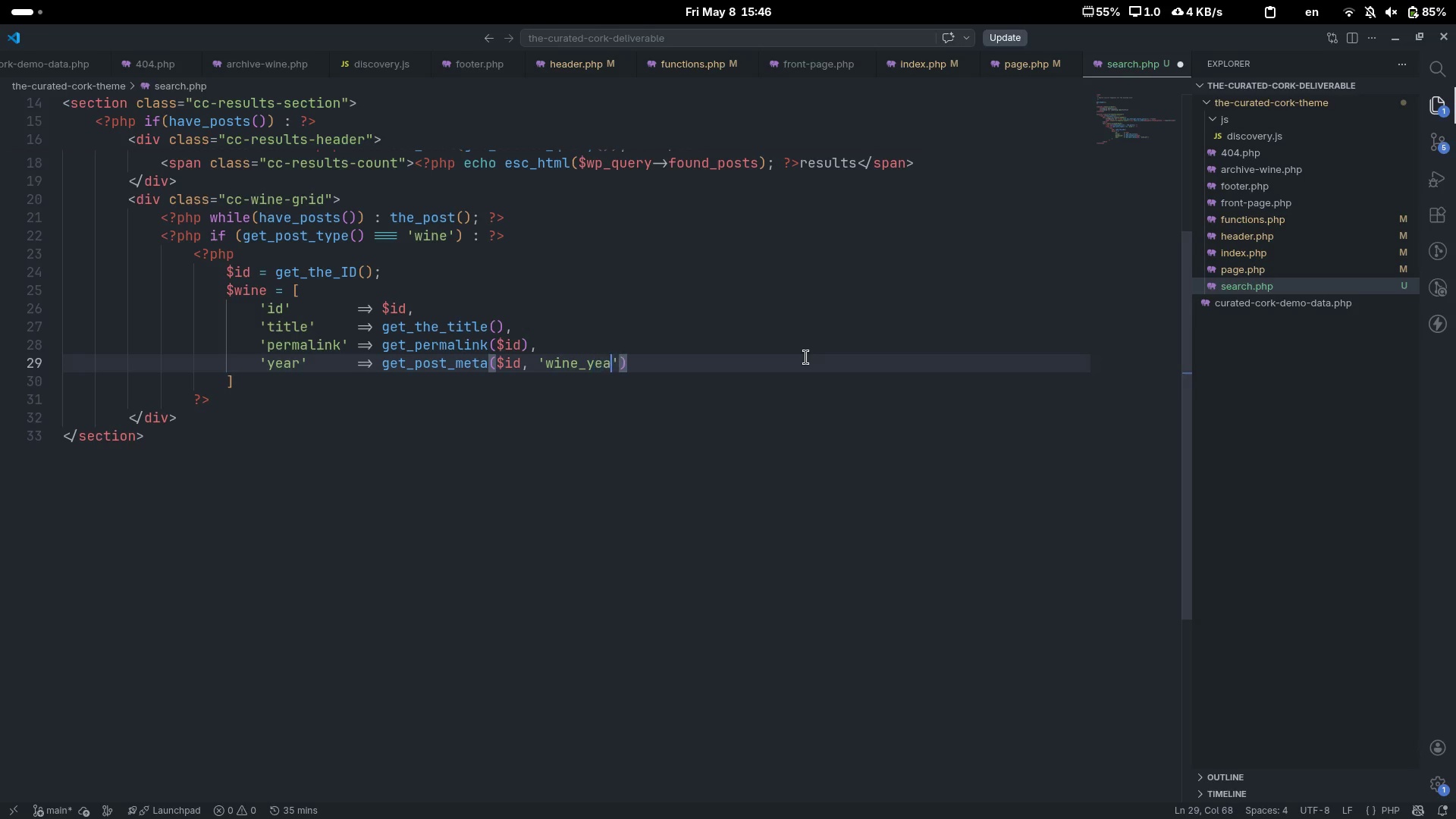 
key(ArrowRight)
 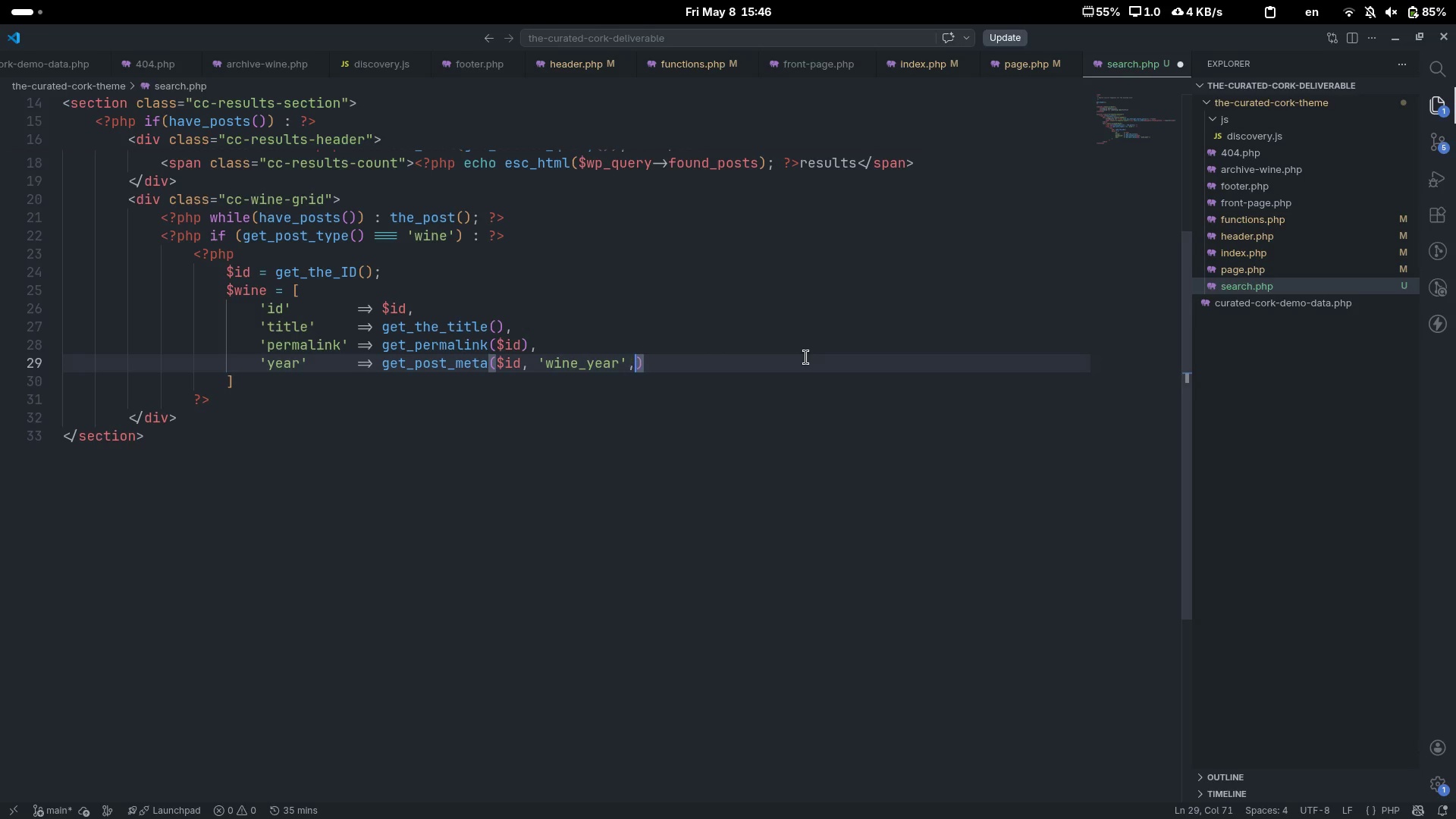 
type(, ')
key(Backspace)
type(true)
 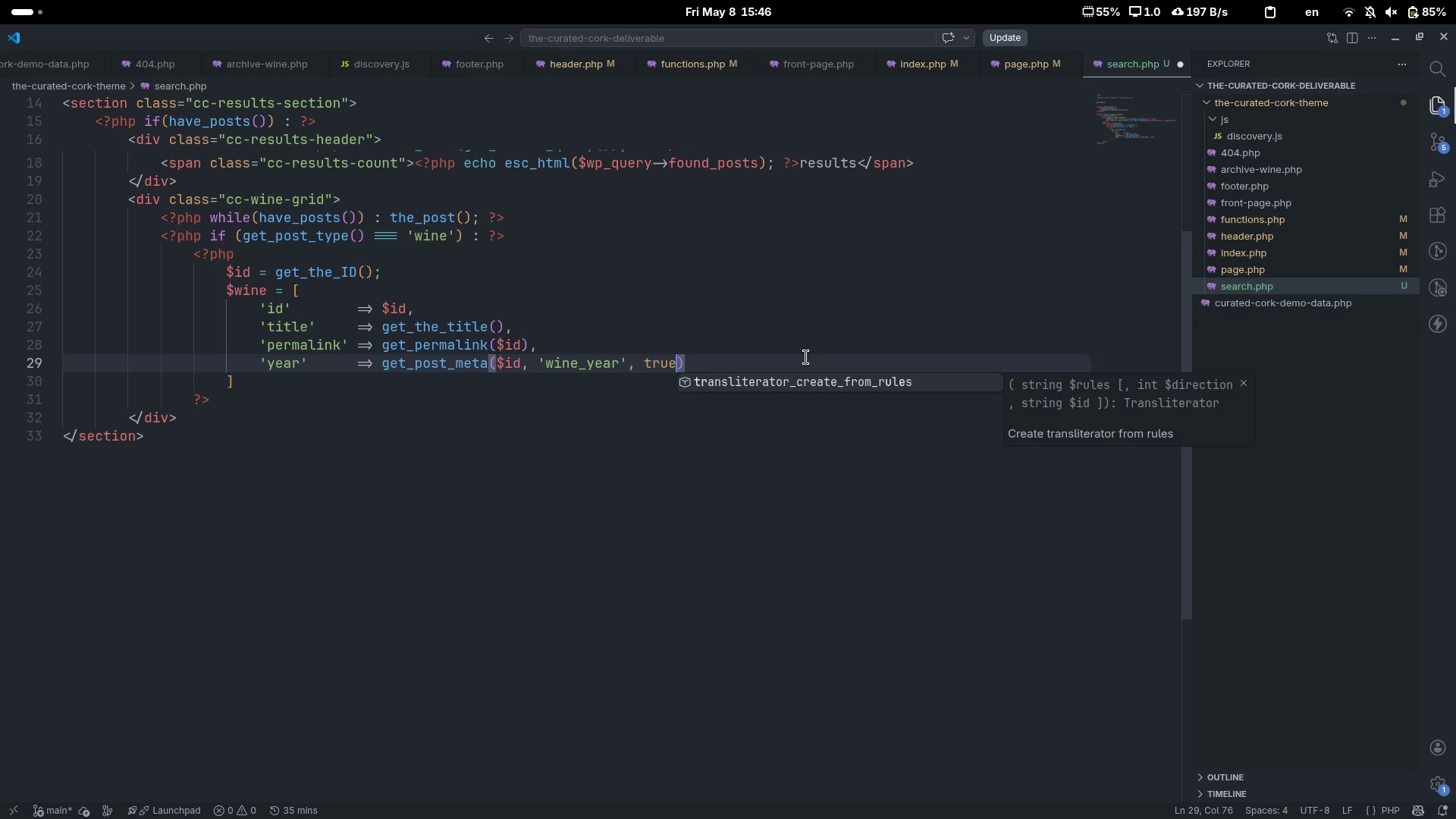 
key(Control+ControlLeft)
 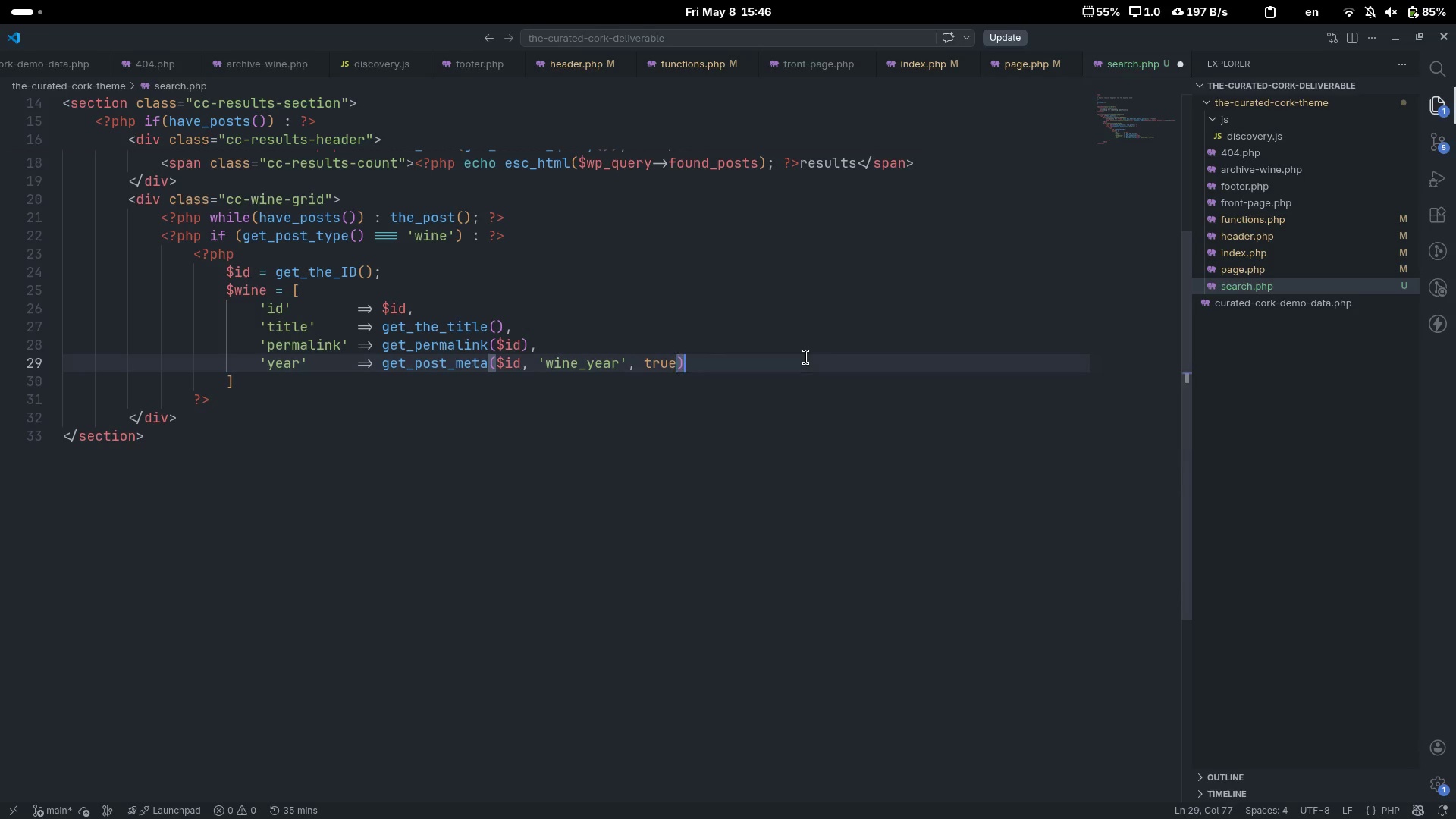 
key(Control+ArrowRight)
 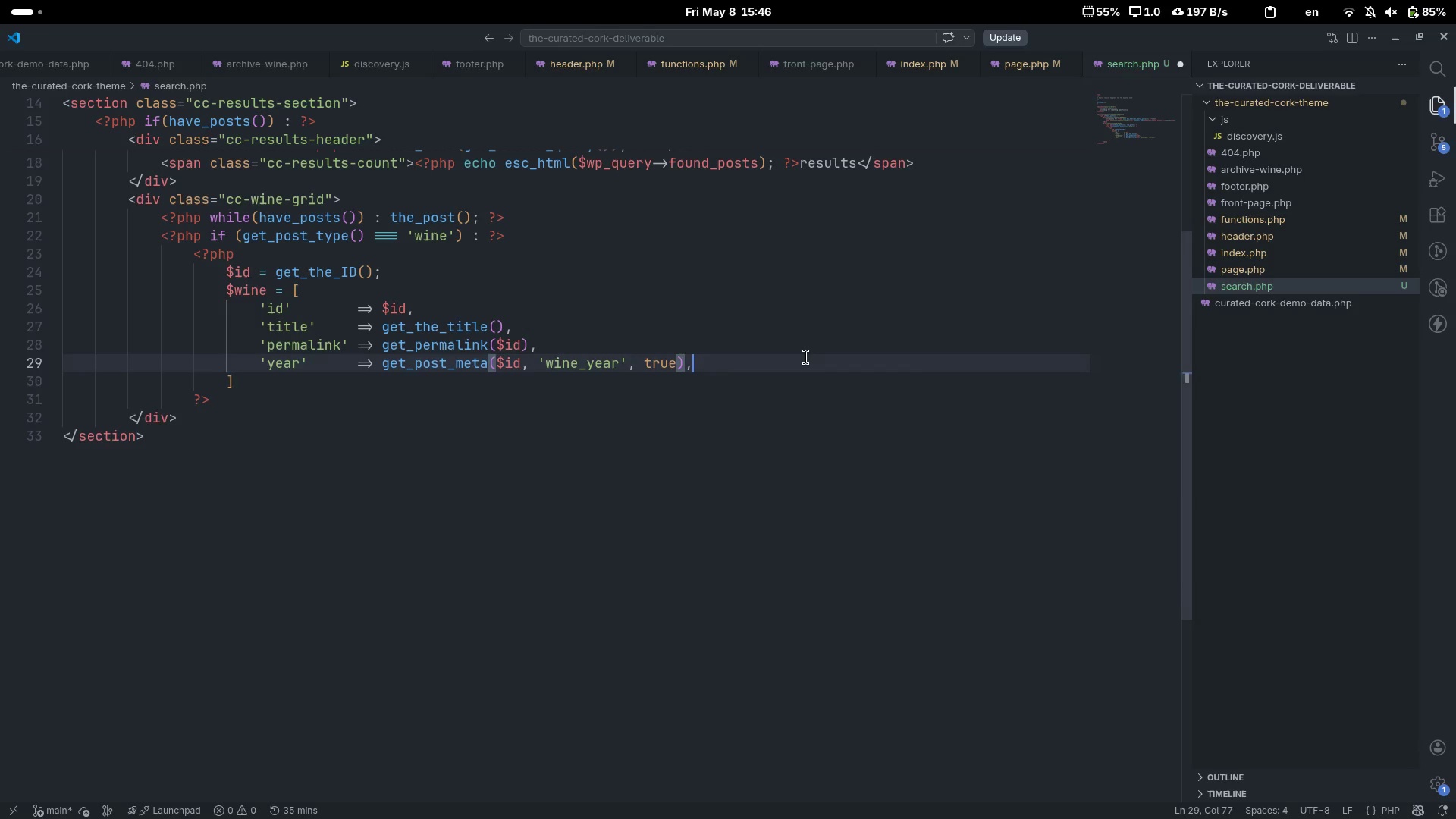 
key(Comma)
 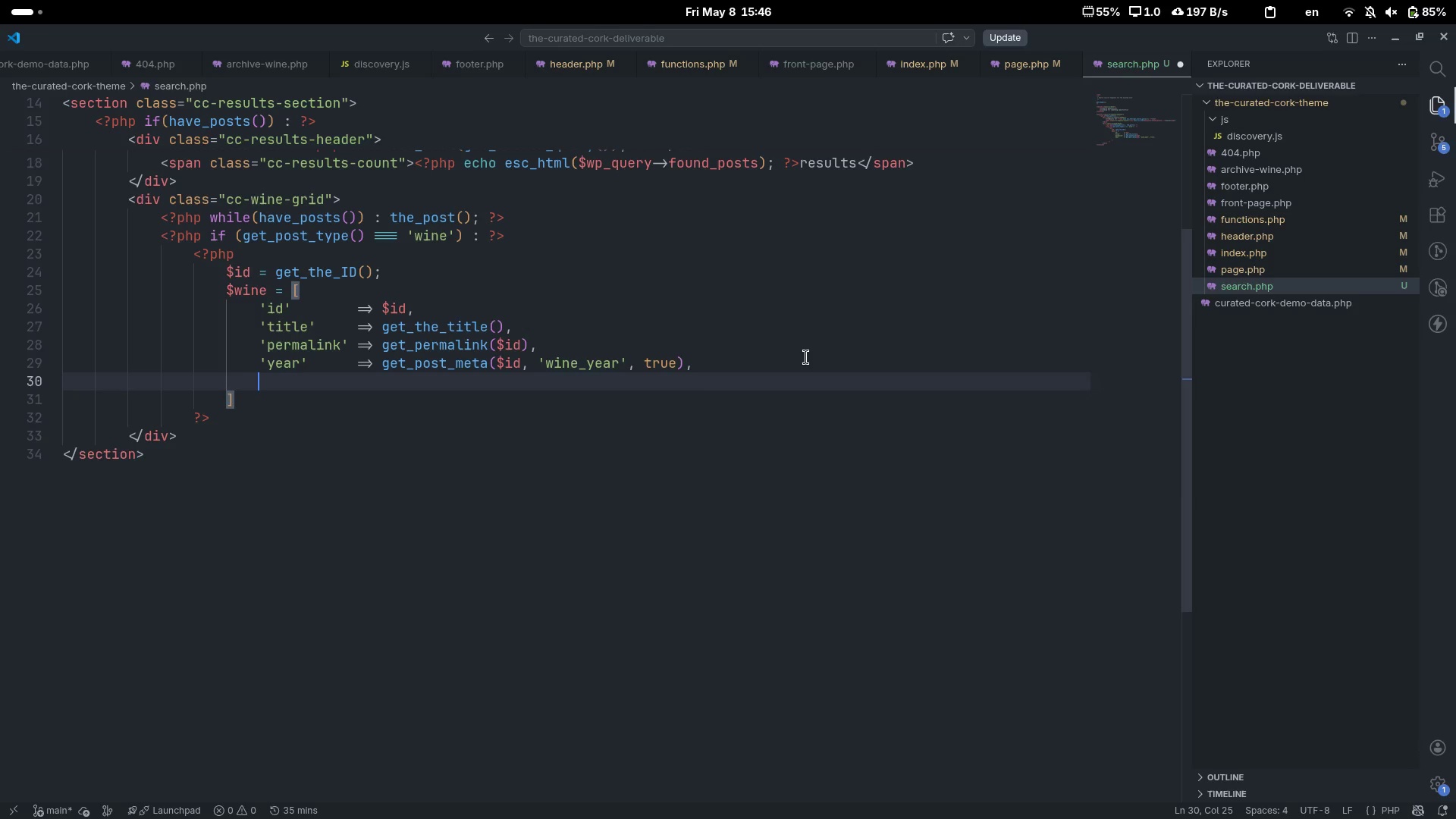 
key(Enter)
 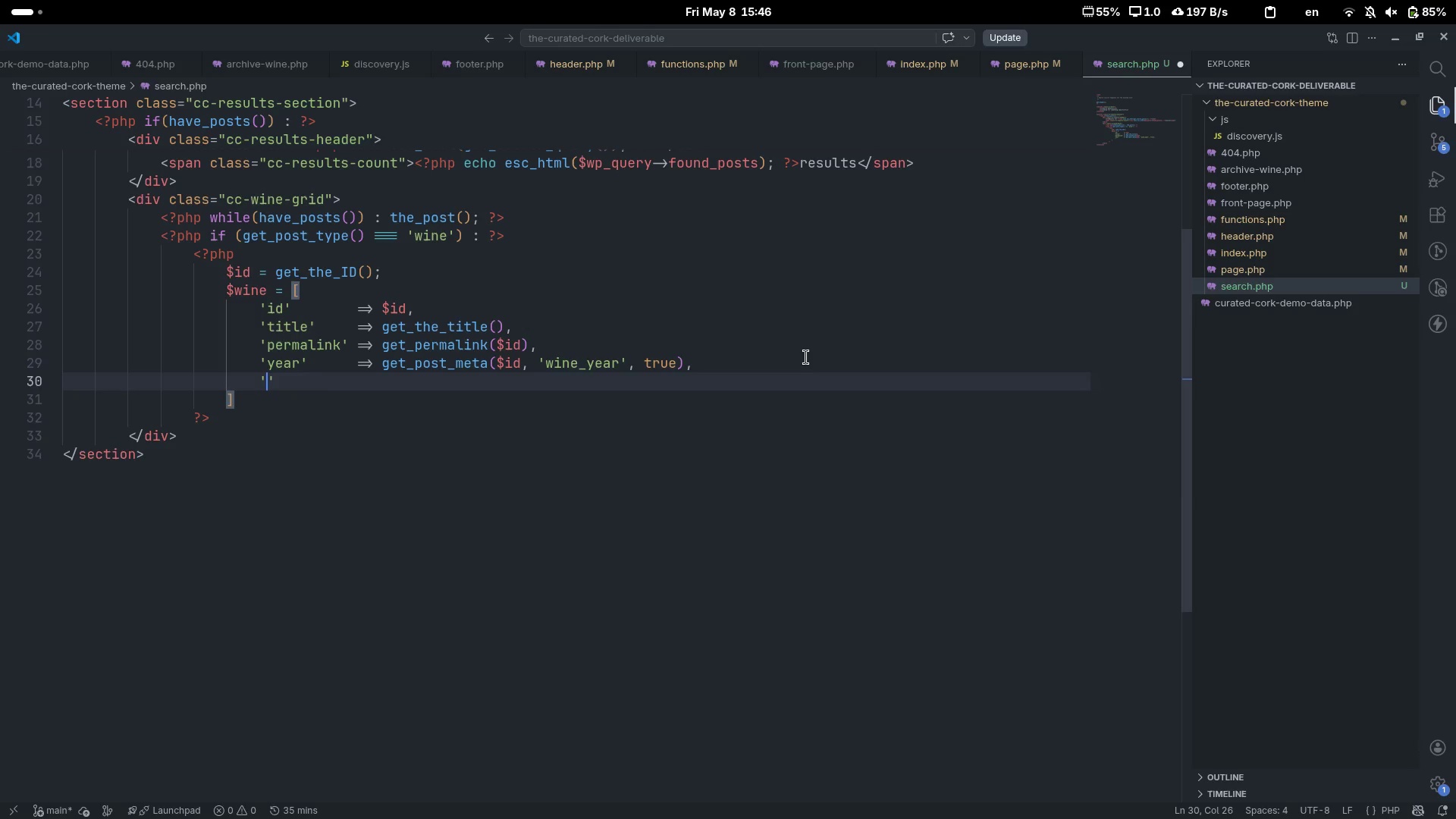 
type('region)
 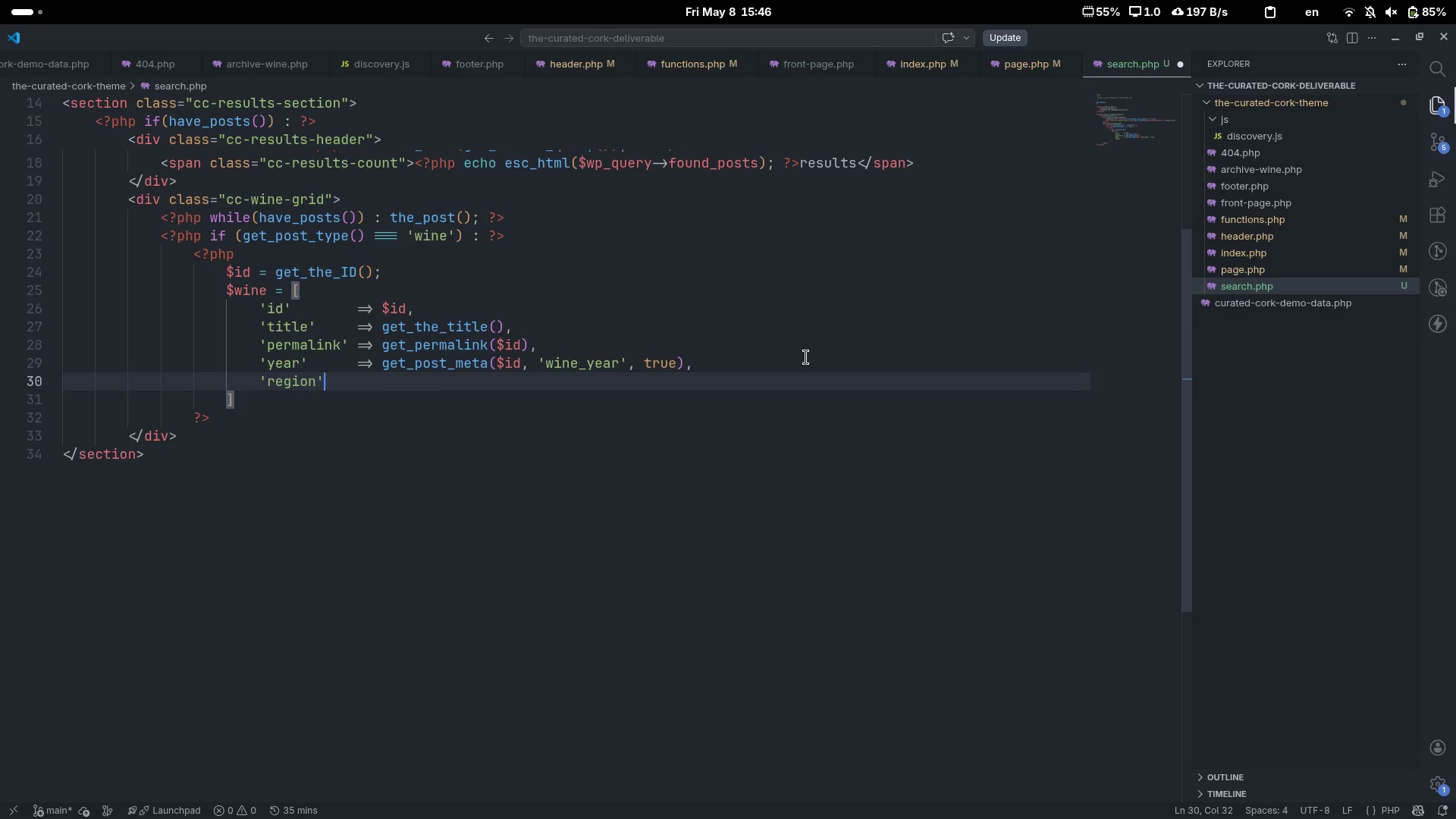 
key(ArrowRight)
 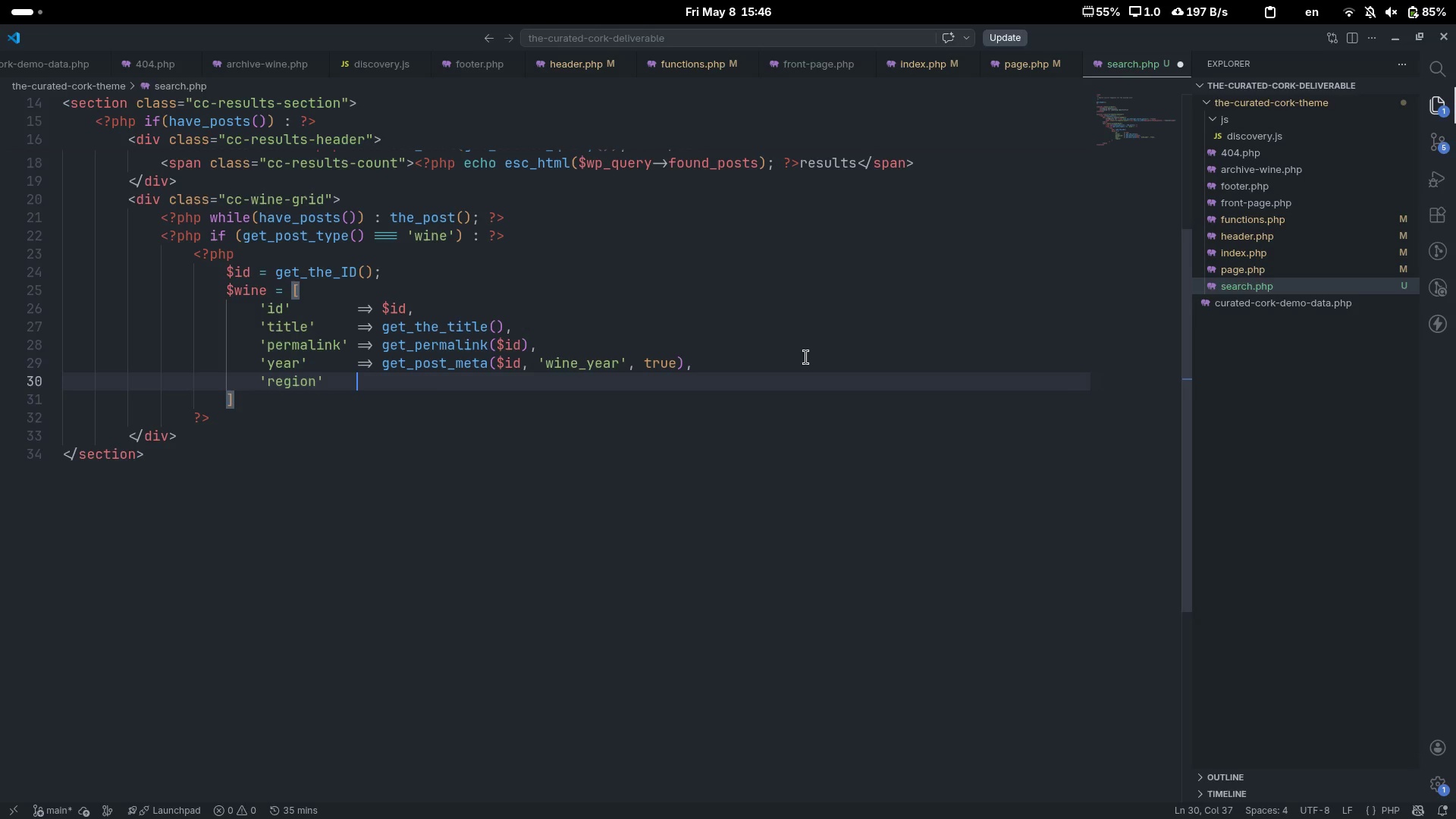 
key(Tab)
type(=> get_o)
key(Backspace)
type(pot)
key(Backspace)
type(st_,eta)
 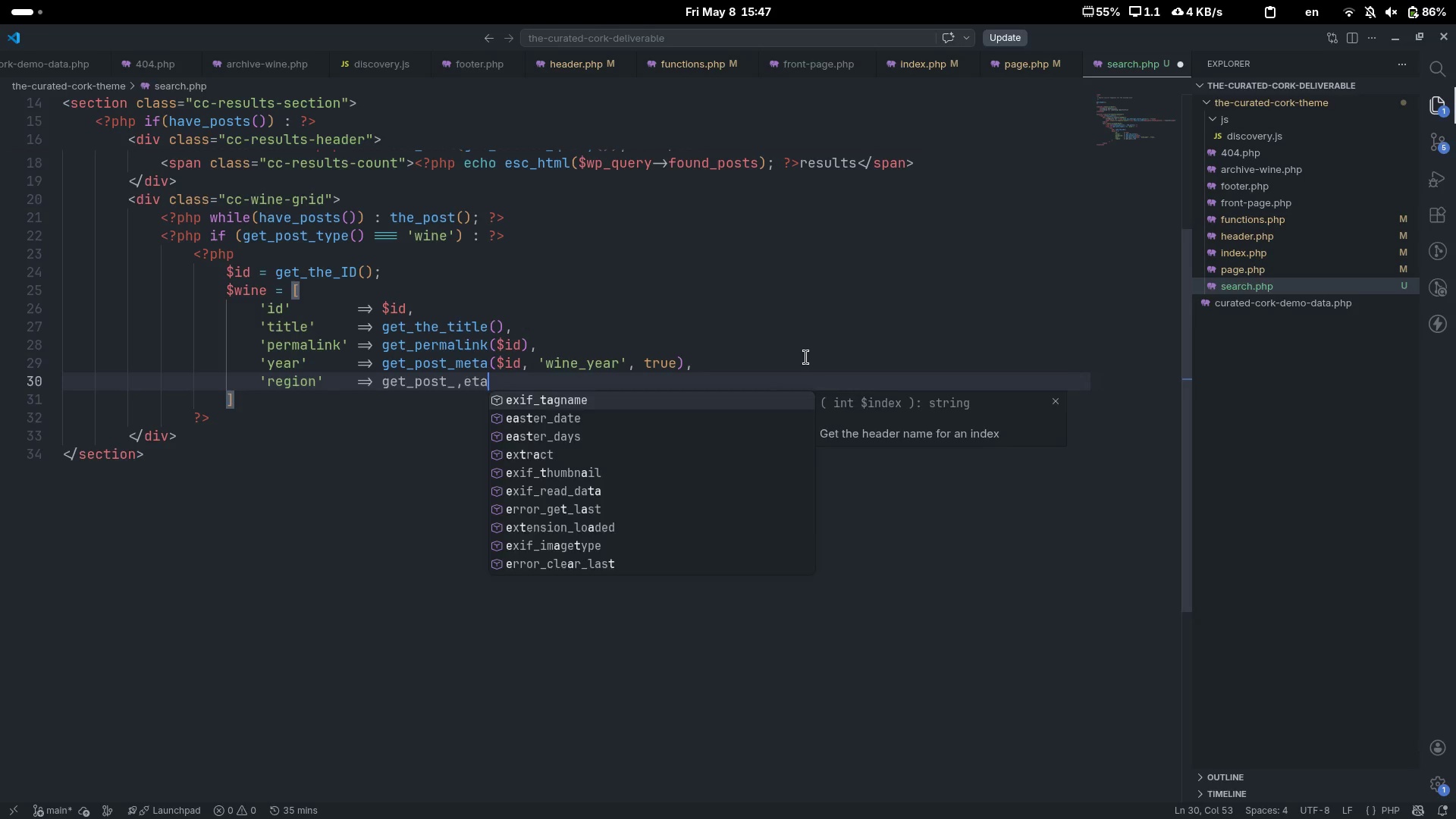 
key(Control+ControlLeft)
 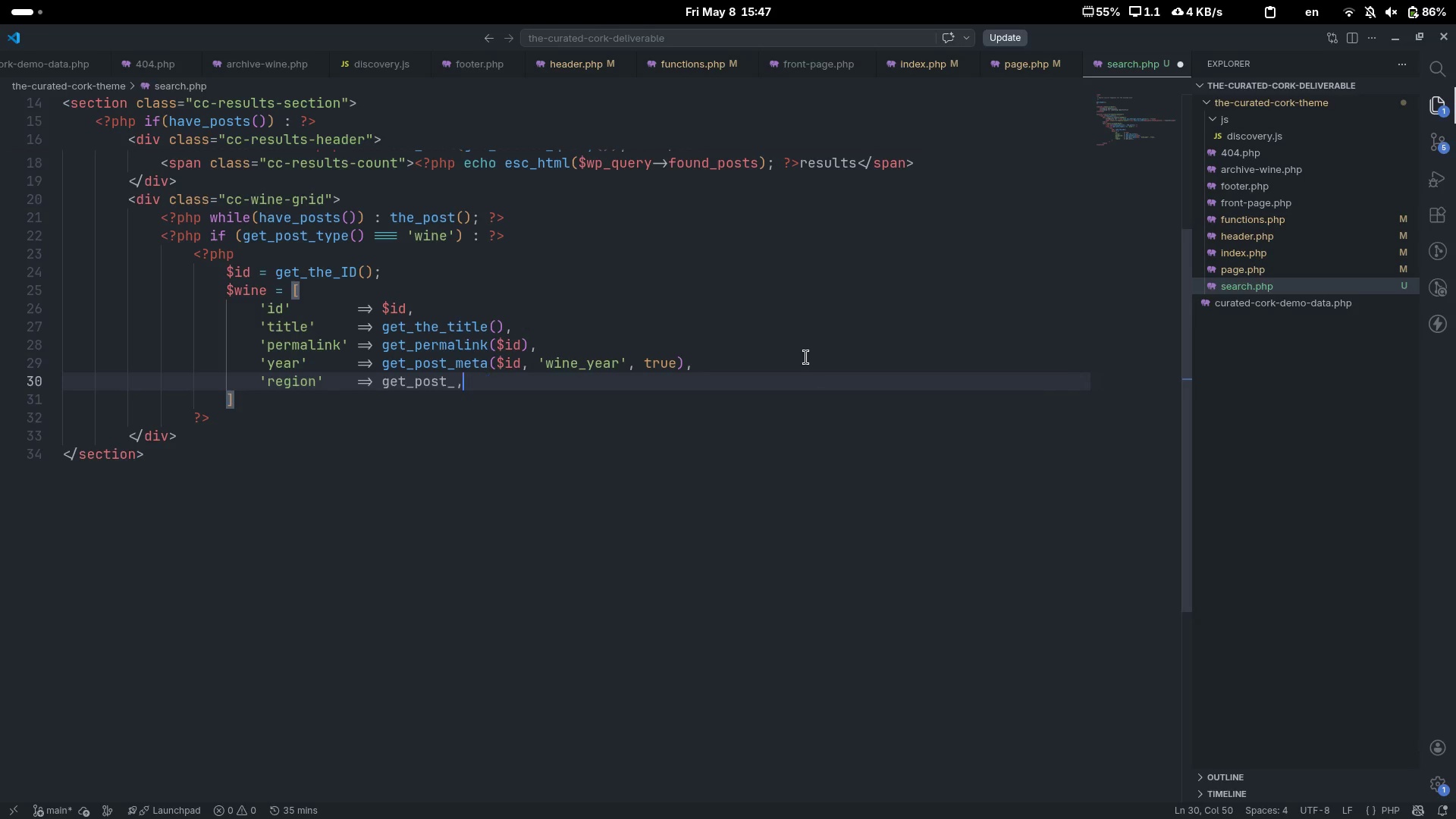 
key(Control+Backspace)
 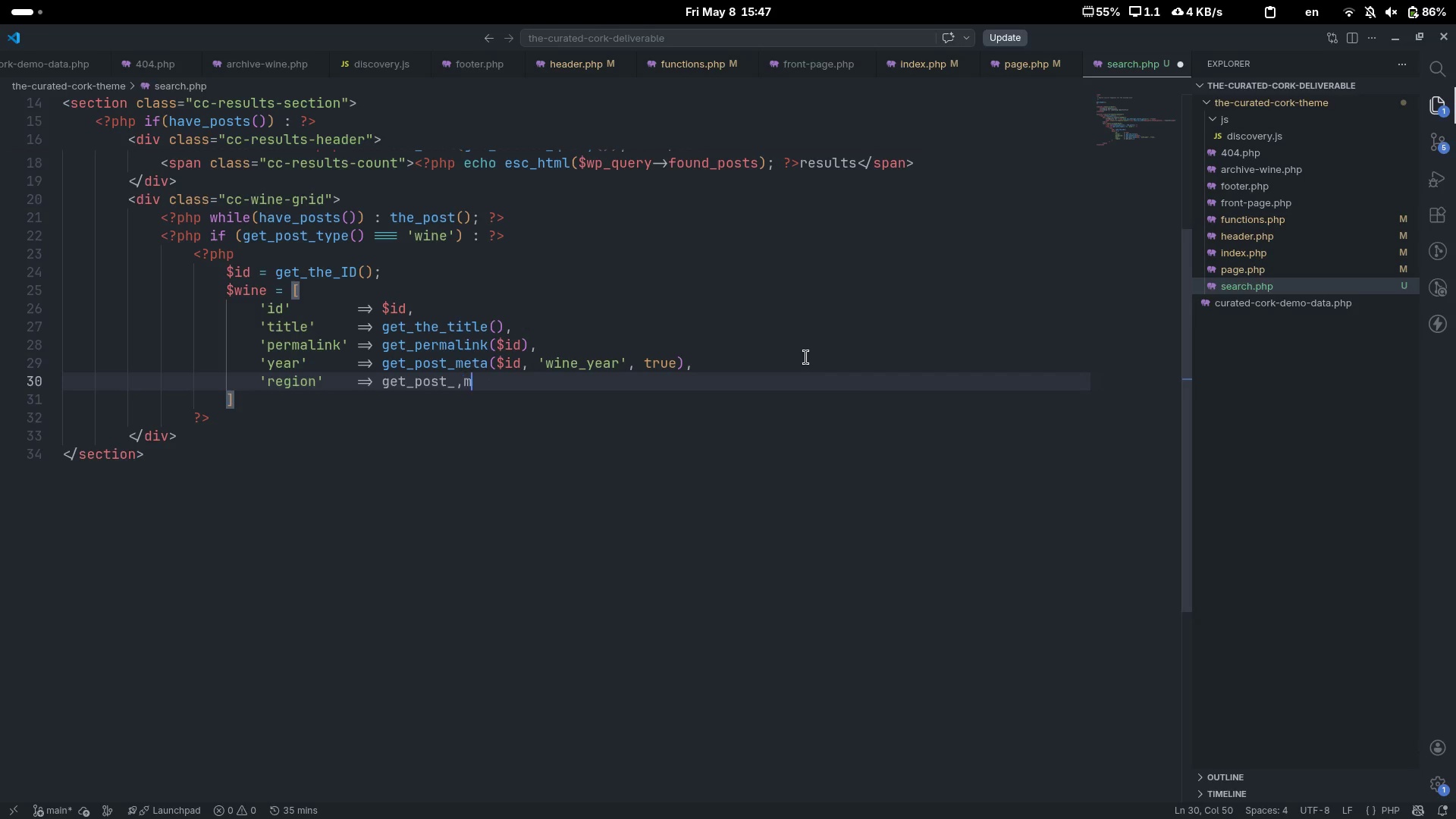 
type(m)
key(Backspace)
key(Backspace)
type(meta($id, 'wine))
key(Backspace)
type(_region)
 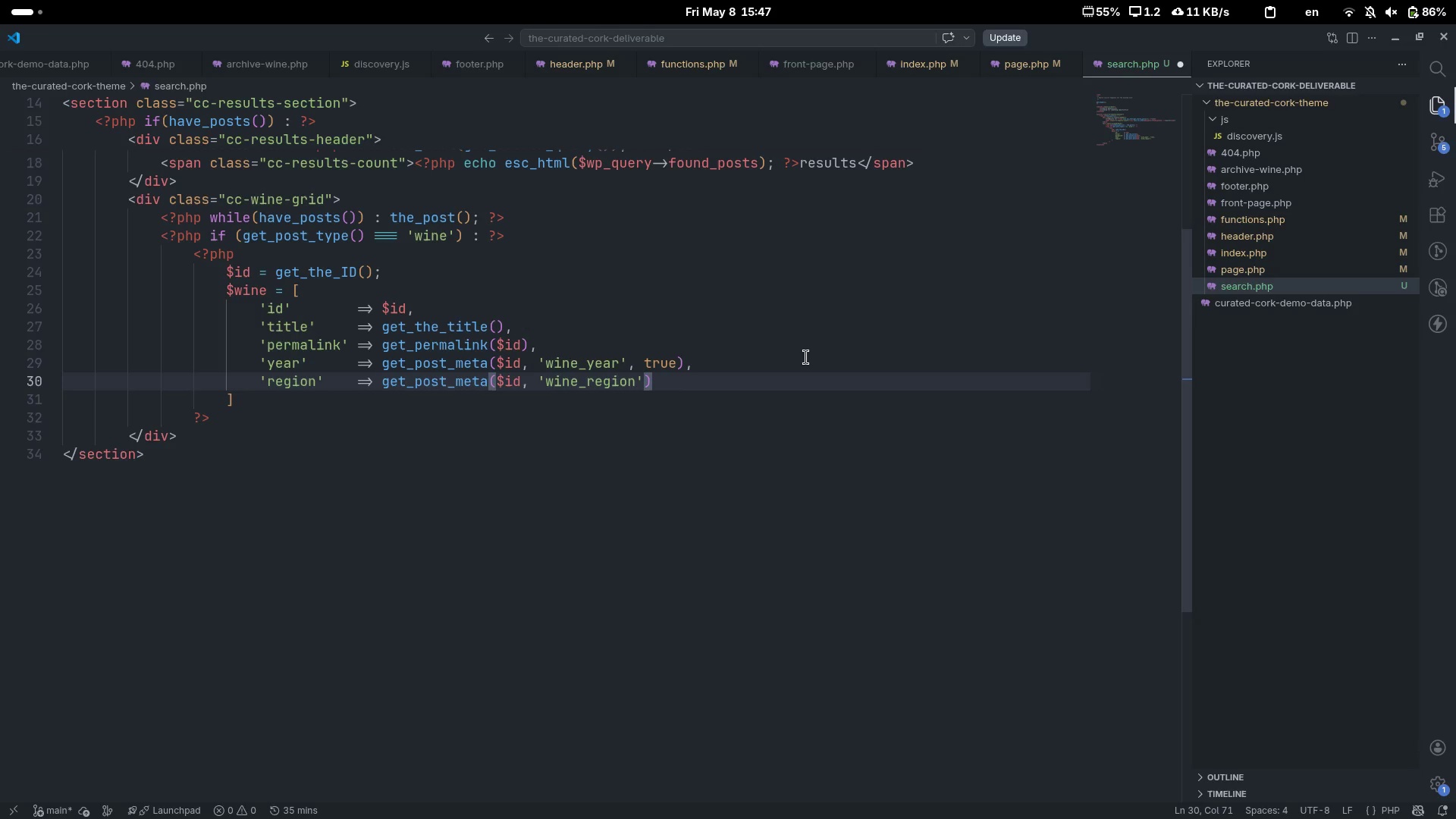 
key(ArrowRight)
 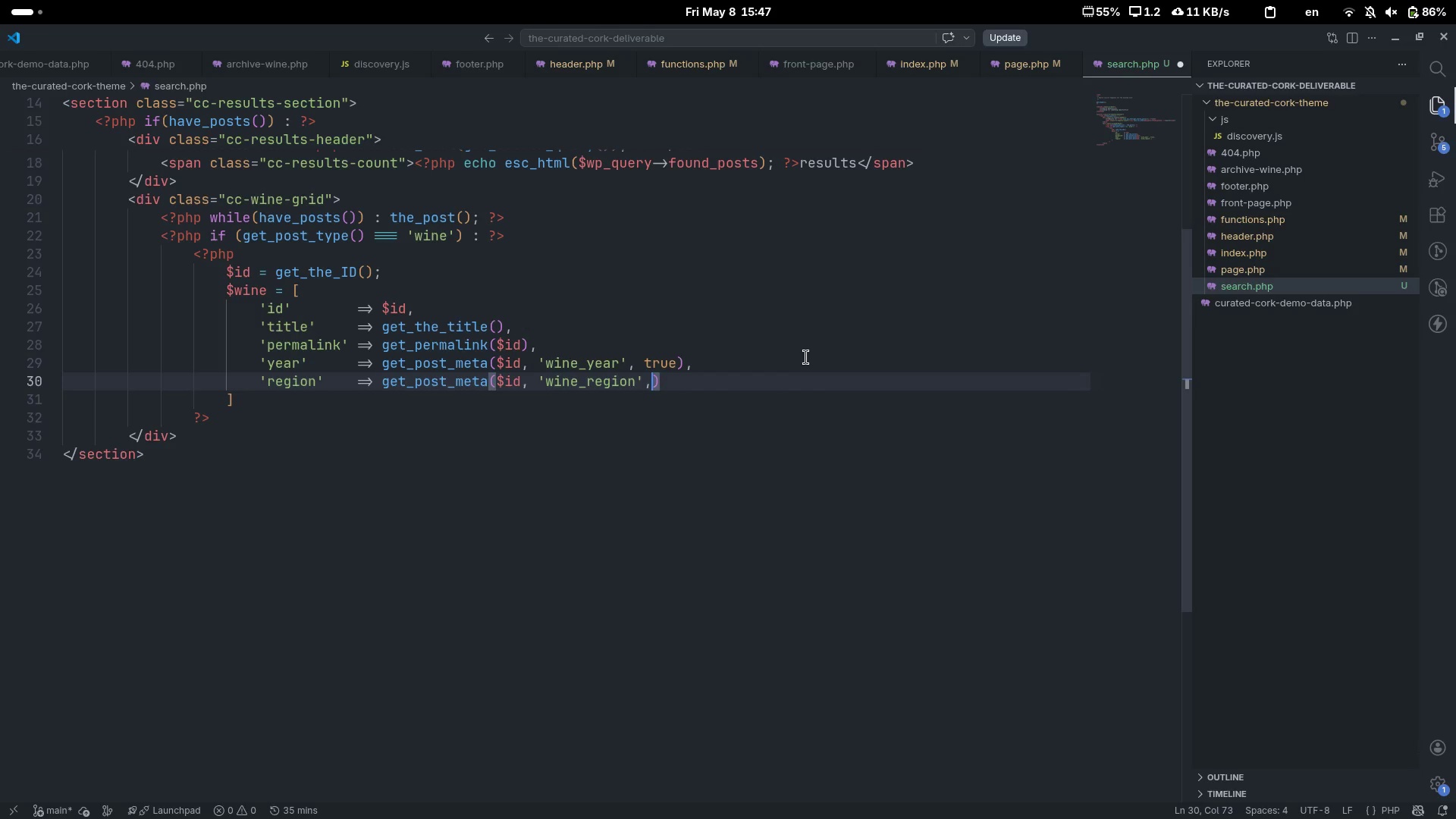 
type(, true)
 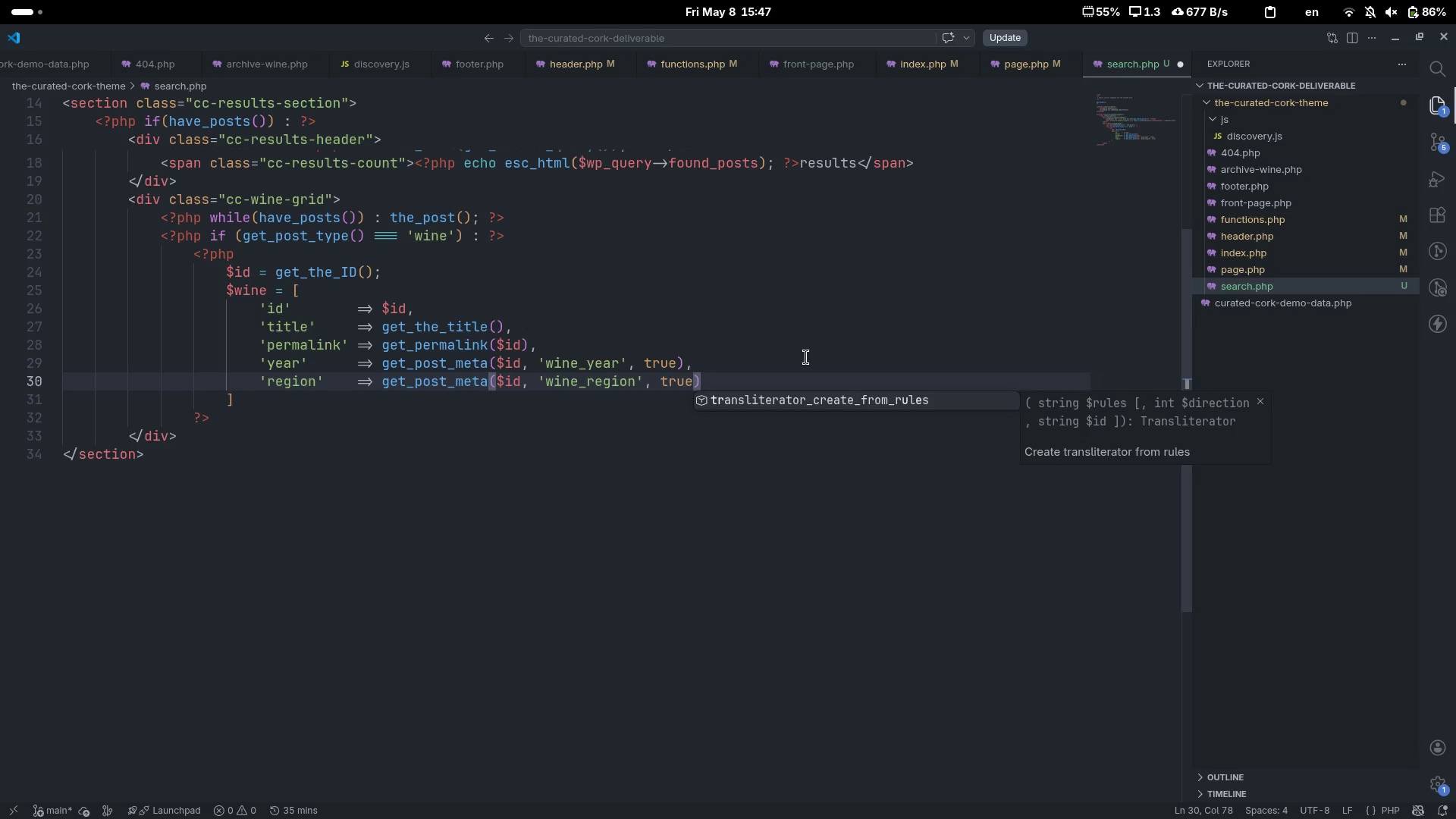 
key(ArrowRight)
 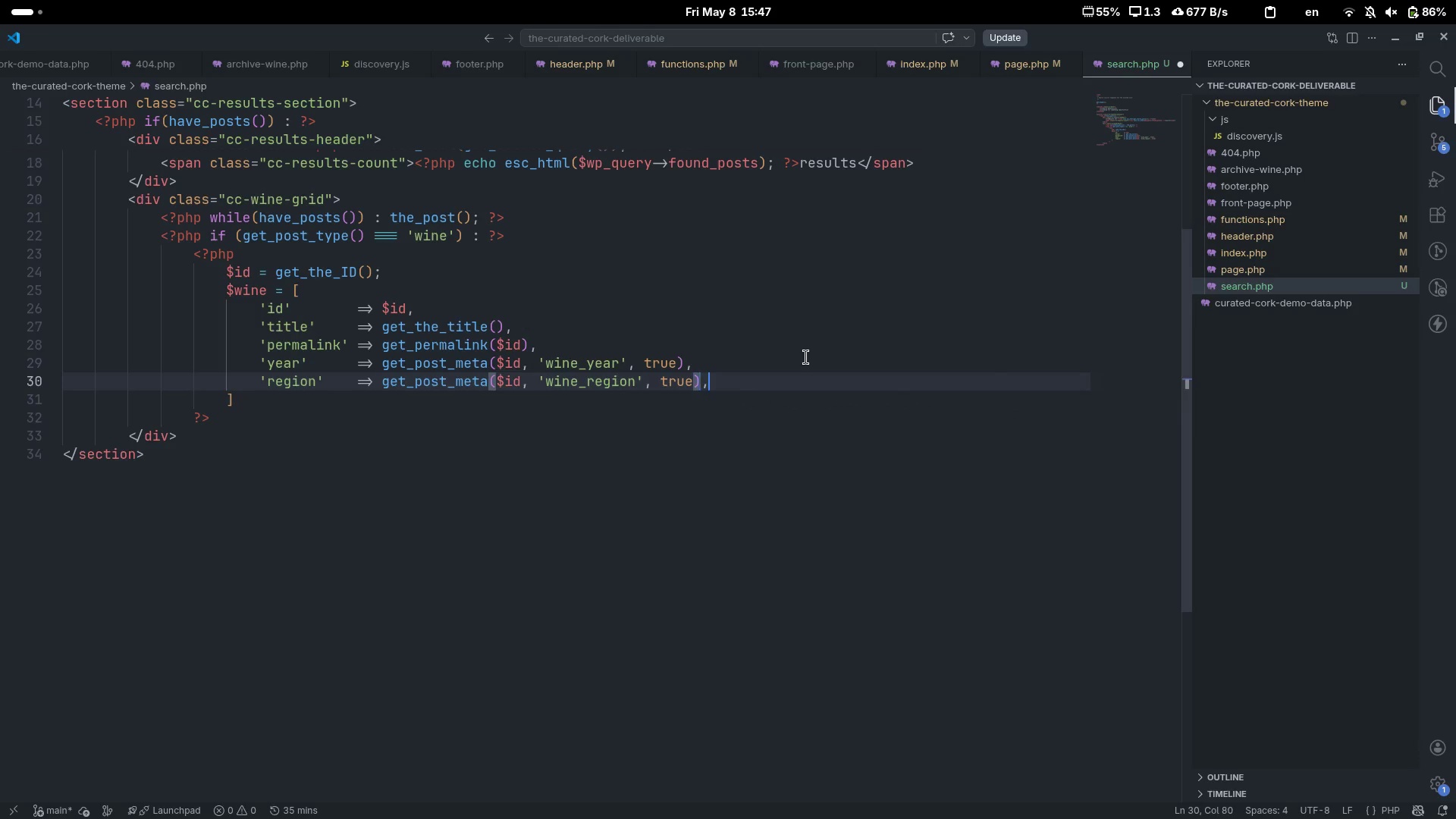 
key(Comma)
 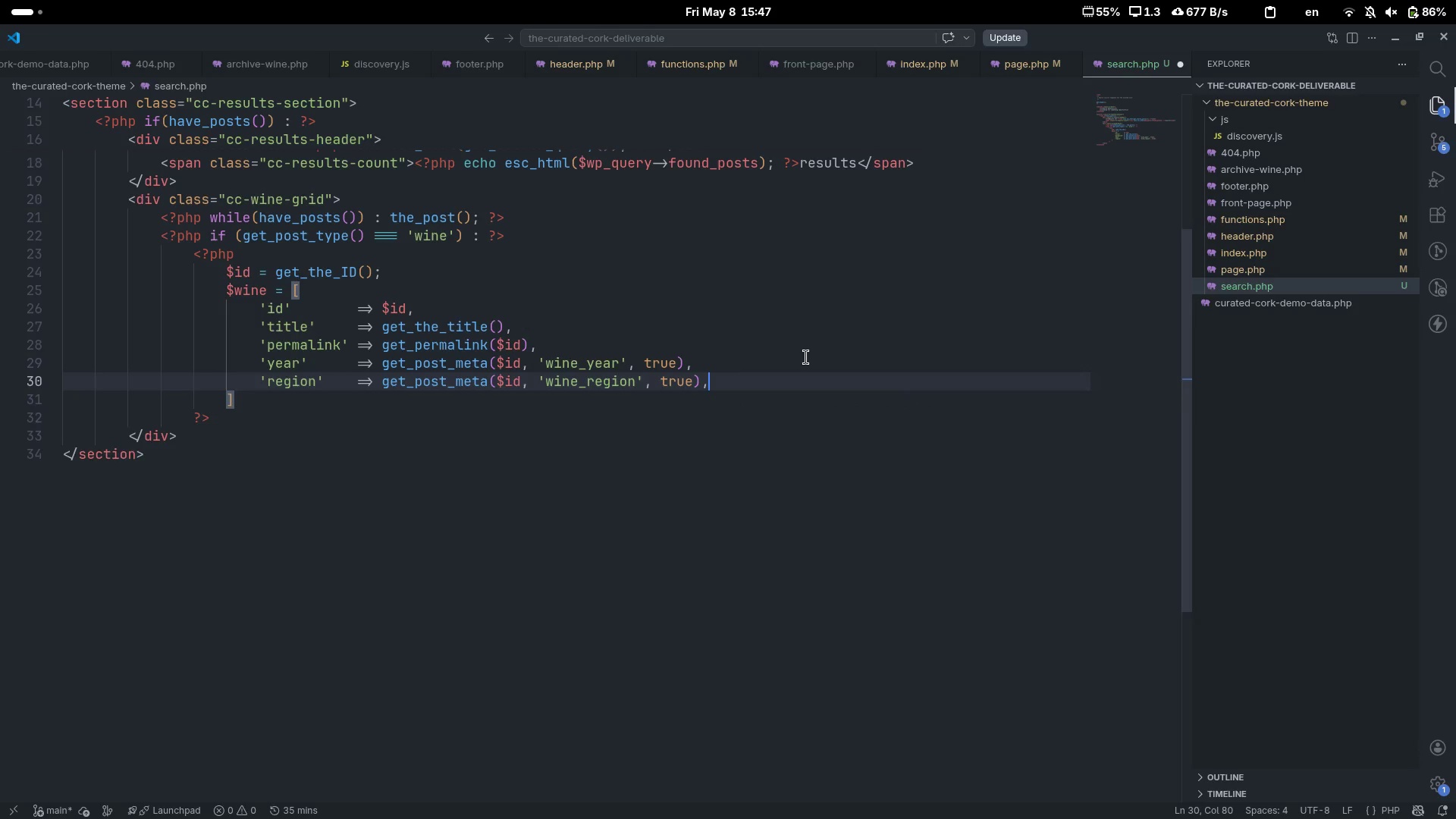 
key(Enter)
 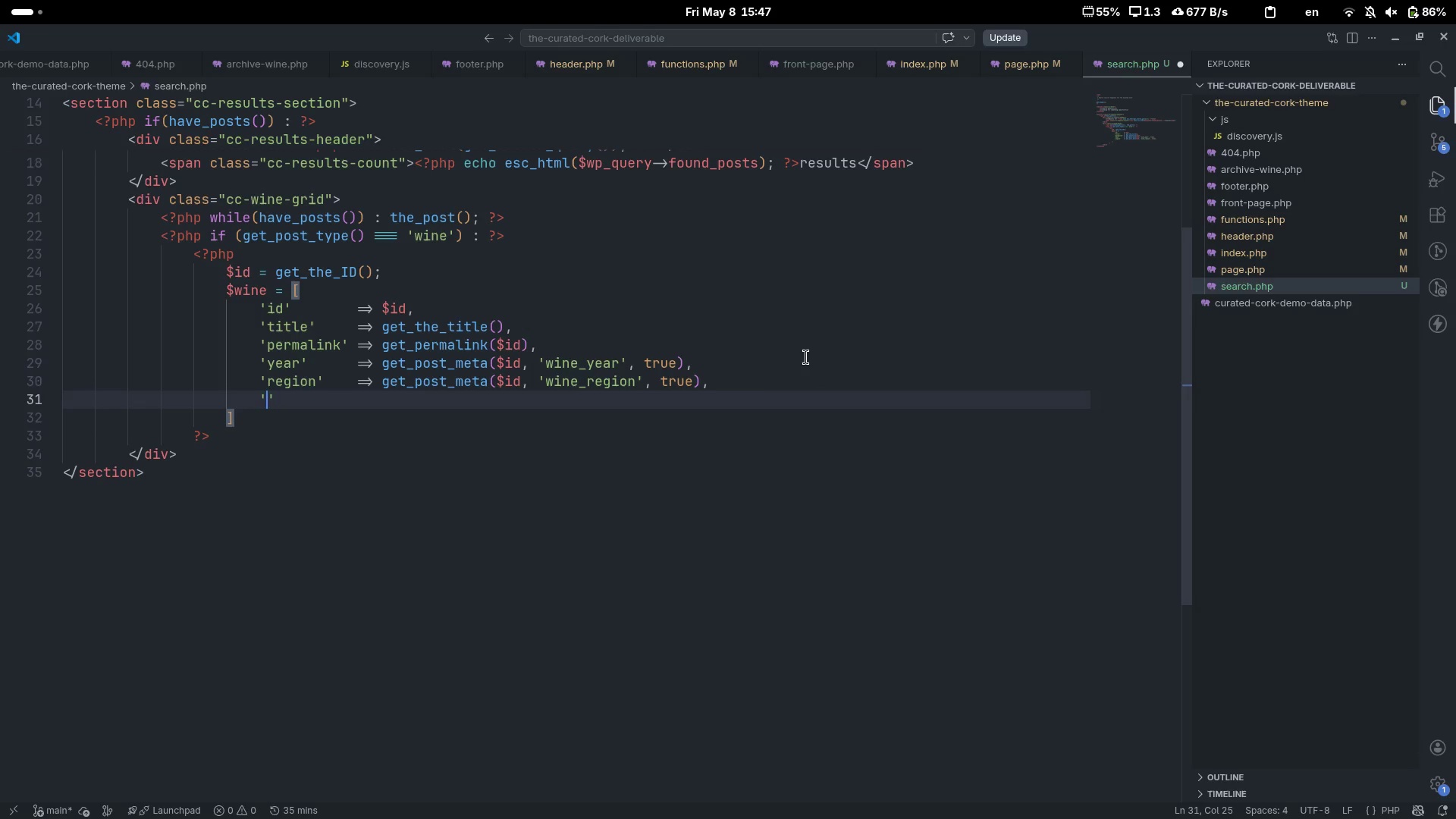 
type('tasting)
 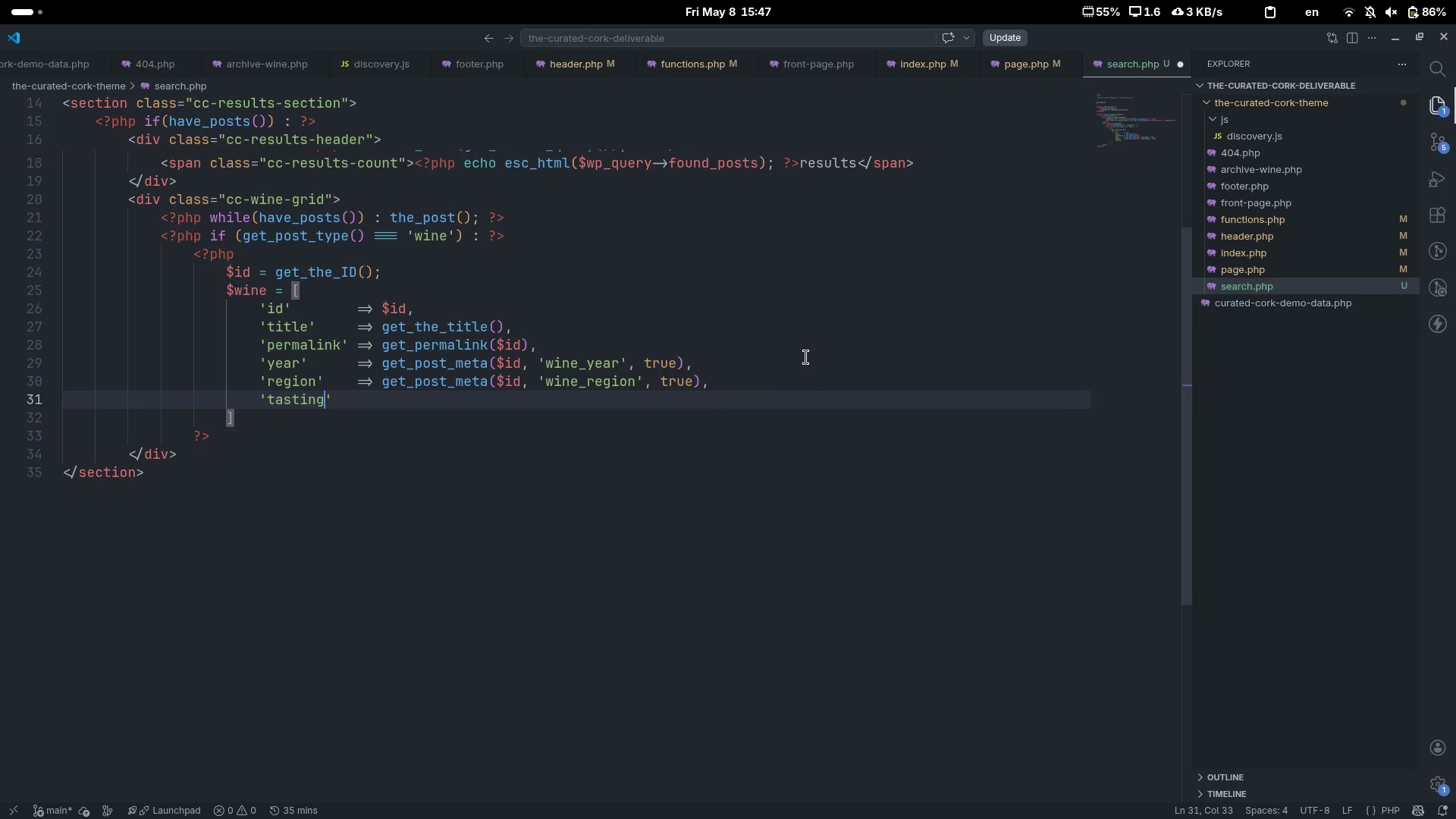 
key(ArrowRight)
 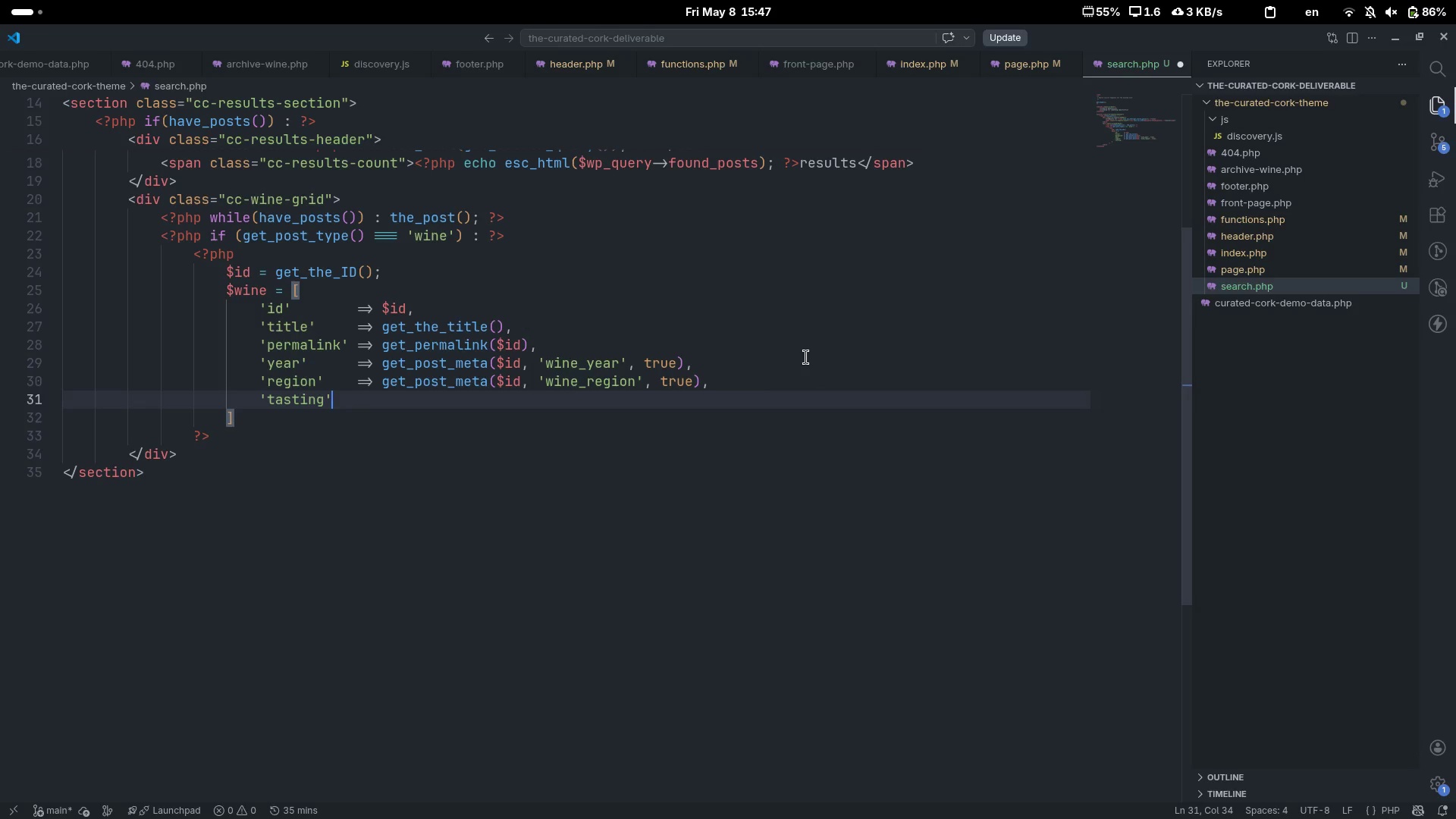 
key(Tab)
type(=> get_post_meta($id, 'wine)
 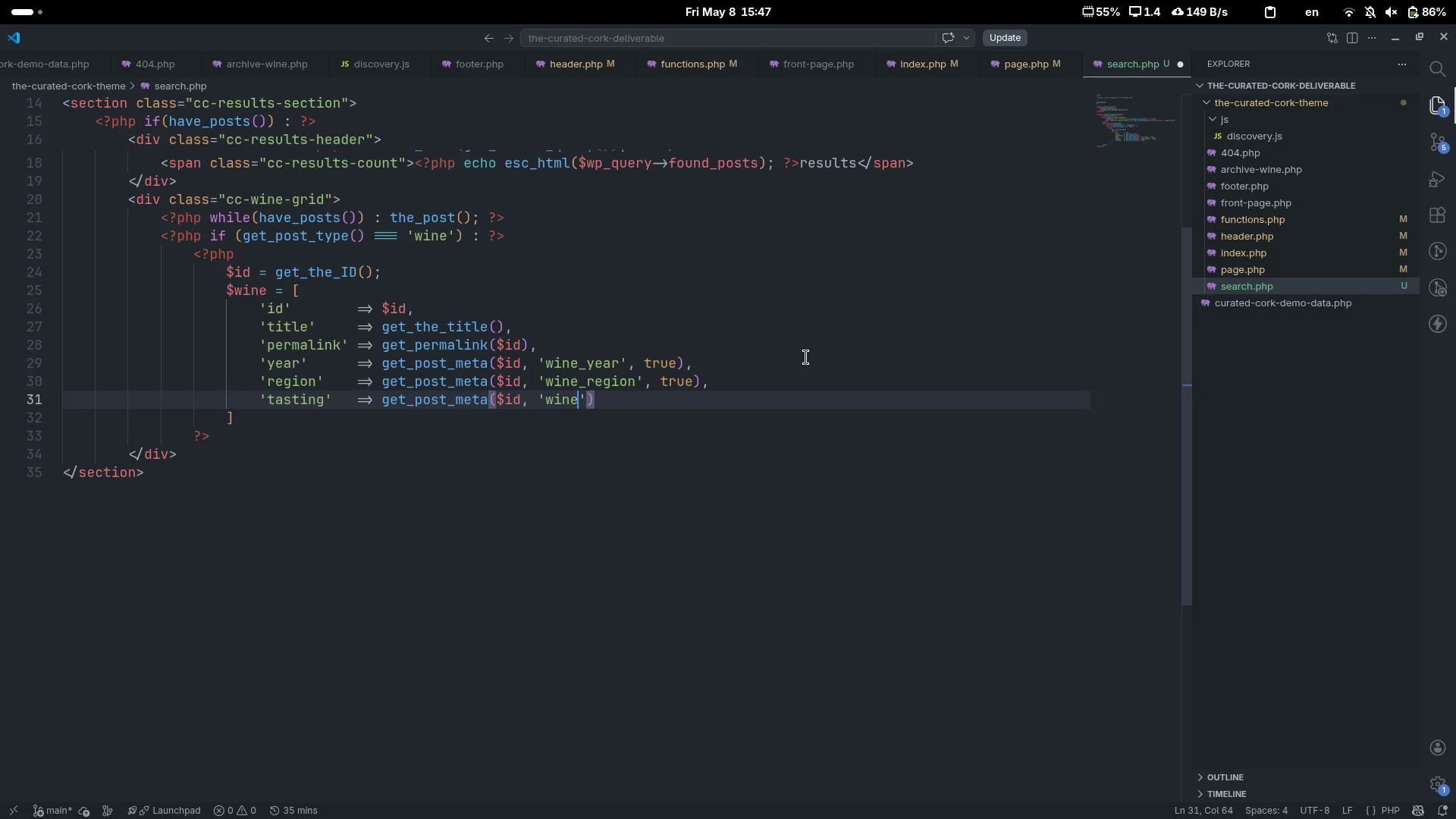 
key(Control+ControlLeft)
 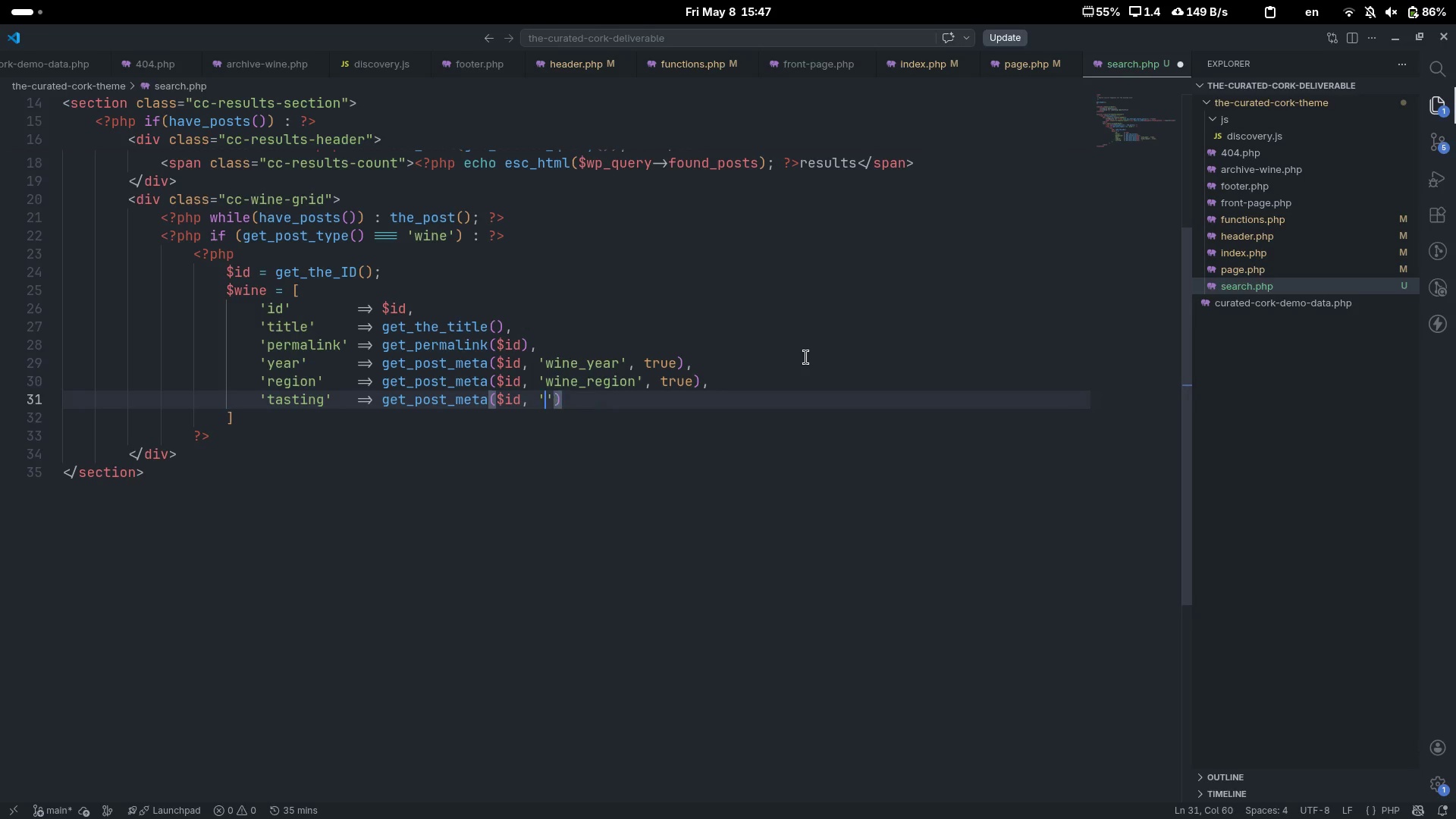 
key(Control+Backspace)
 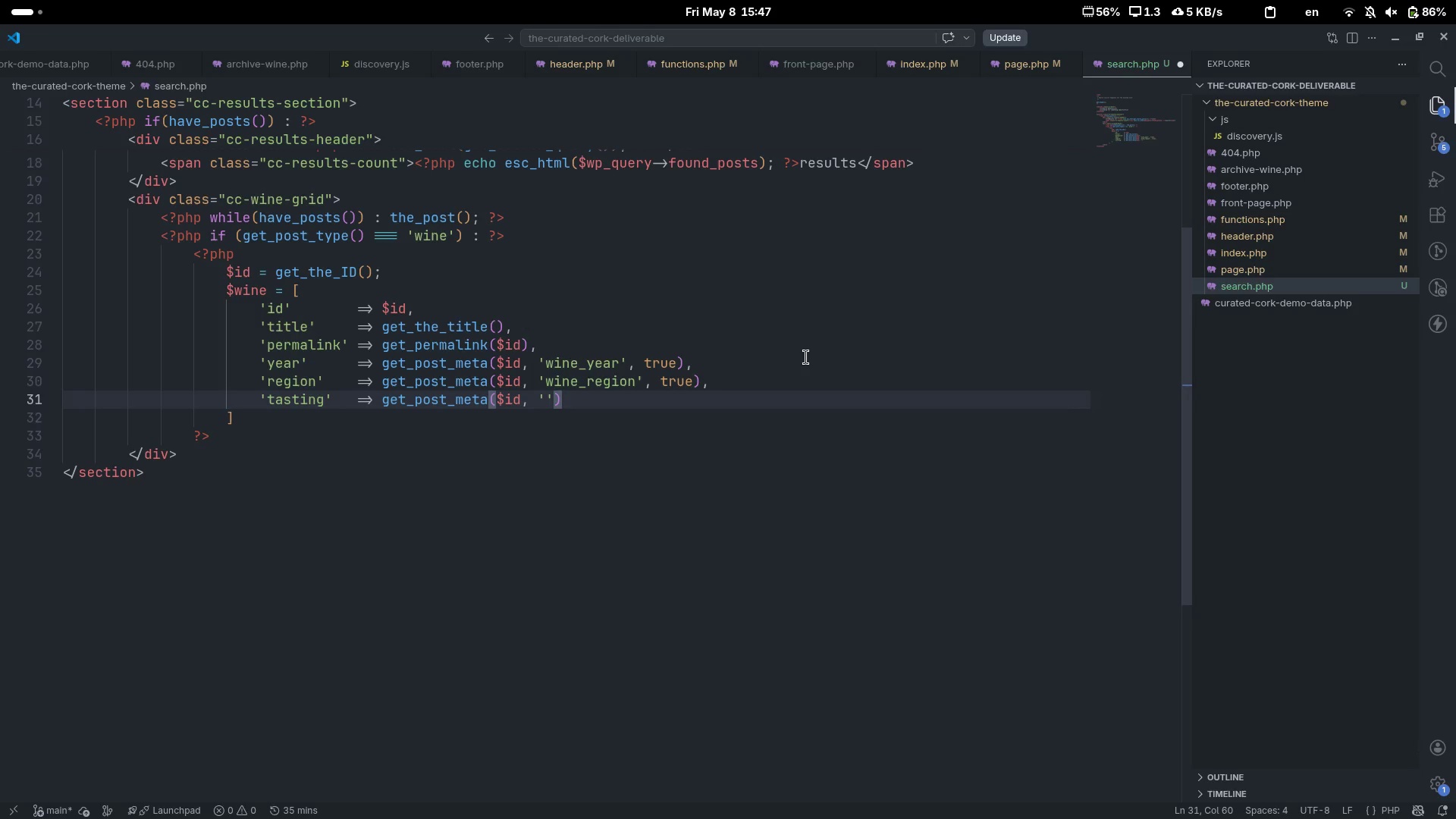 
type(tes)
key(Backspace)
key(Backspace)
type(asting_notes)
 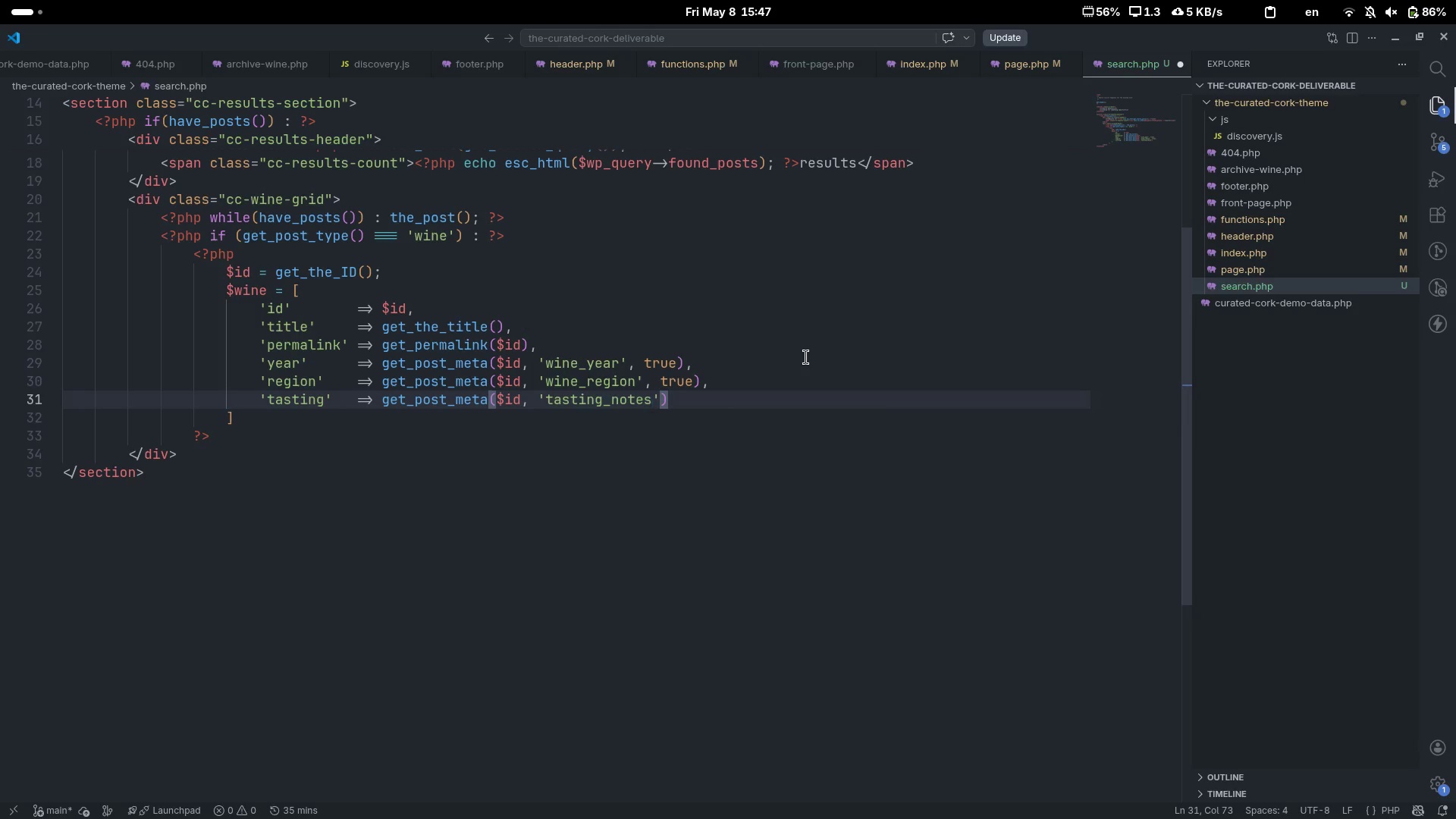 
key(ArrowRight)
 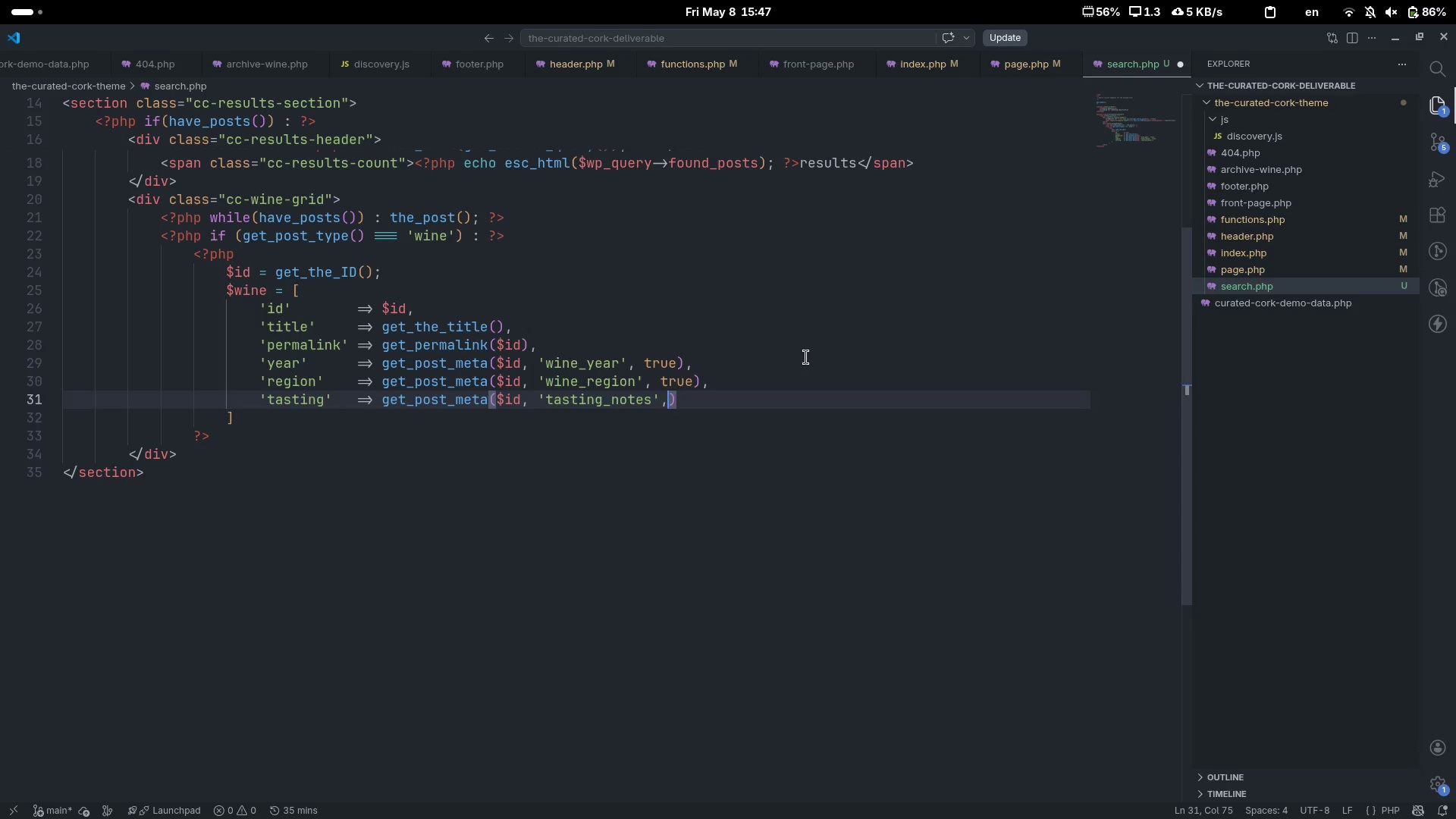 
type(, true)
 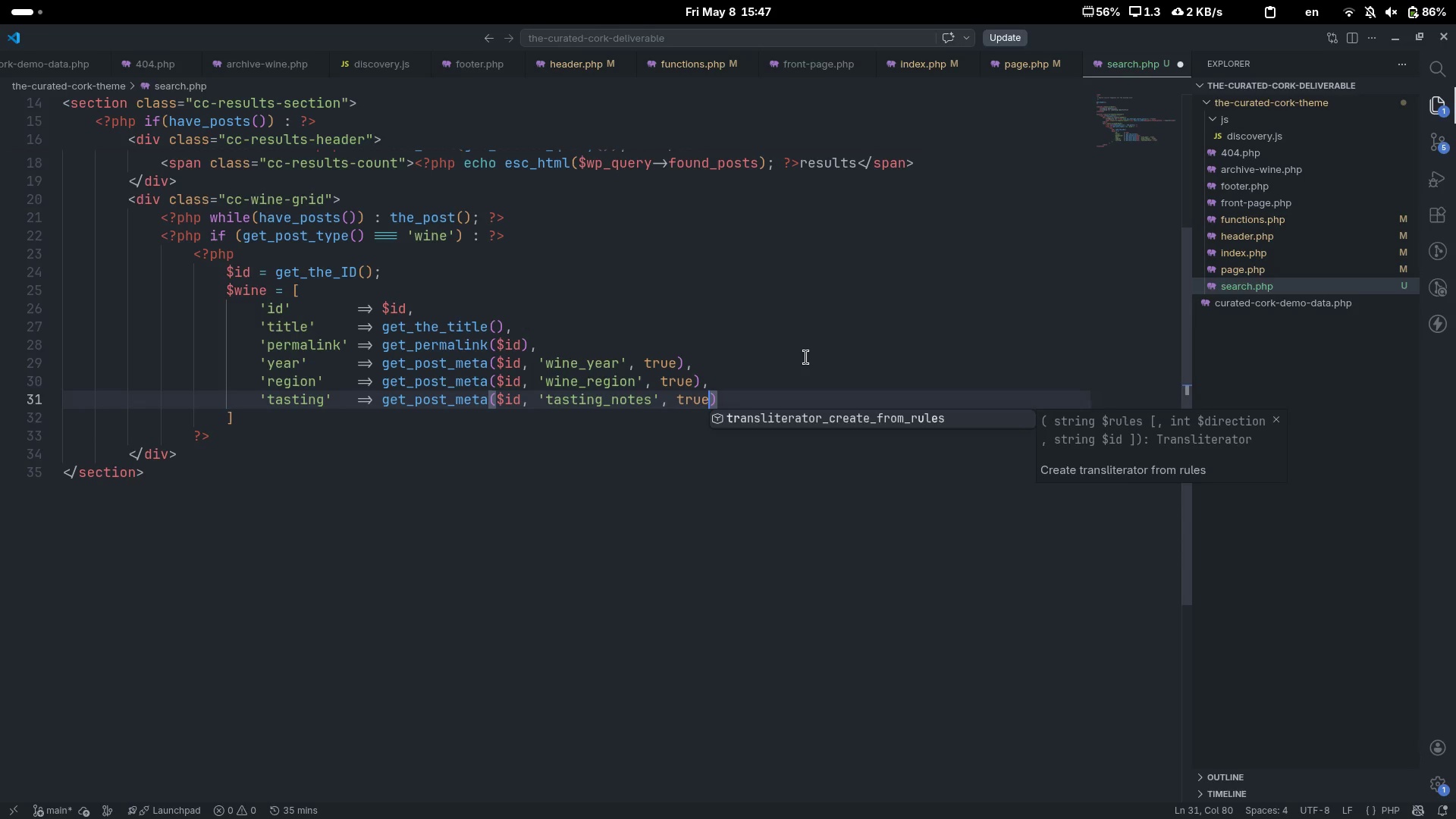 
key(Control+ControlLeft)
 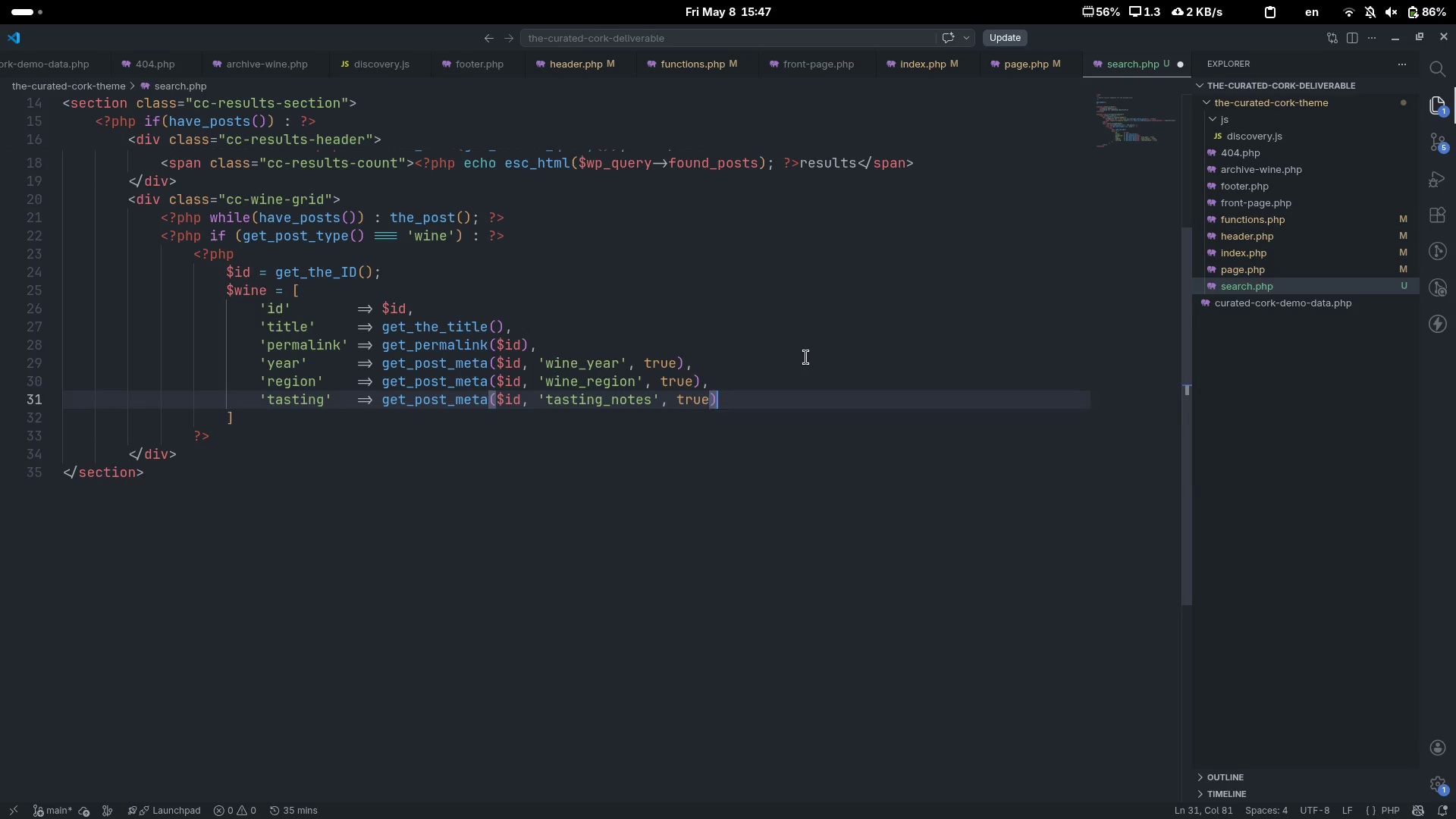 
key(Control+ArrowRight)
 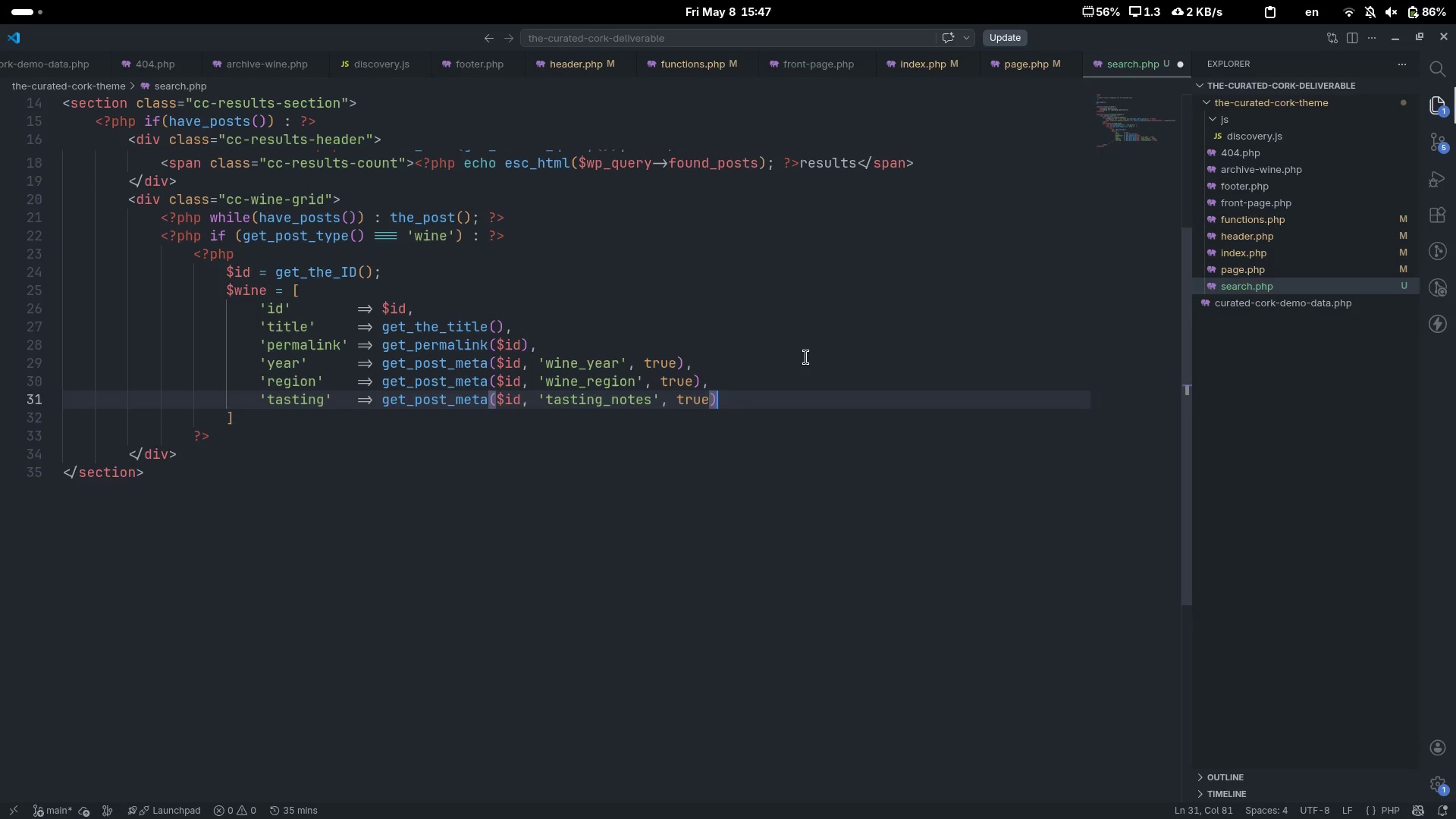 
key(Comma)
 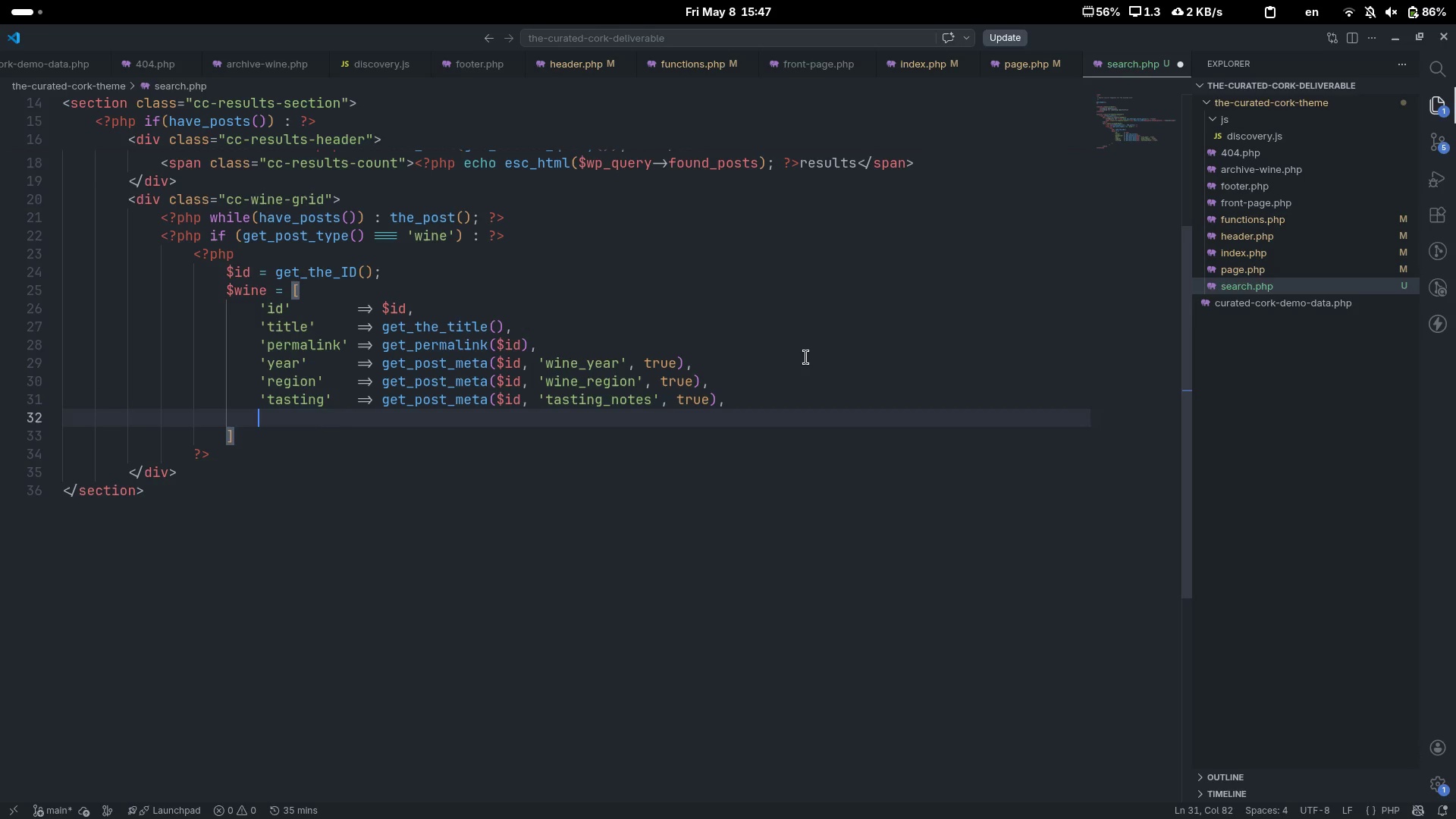 
key(Enter)
 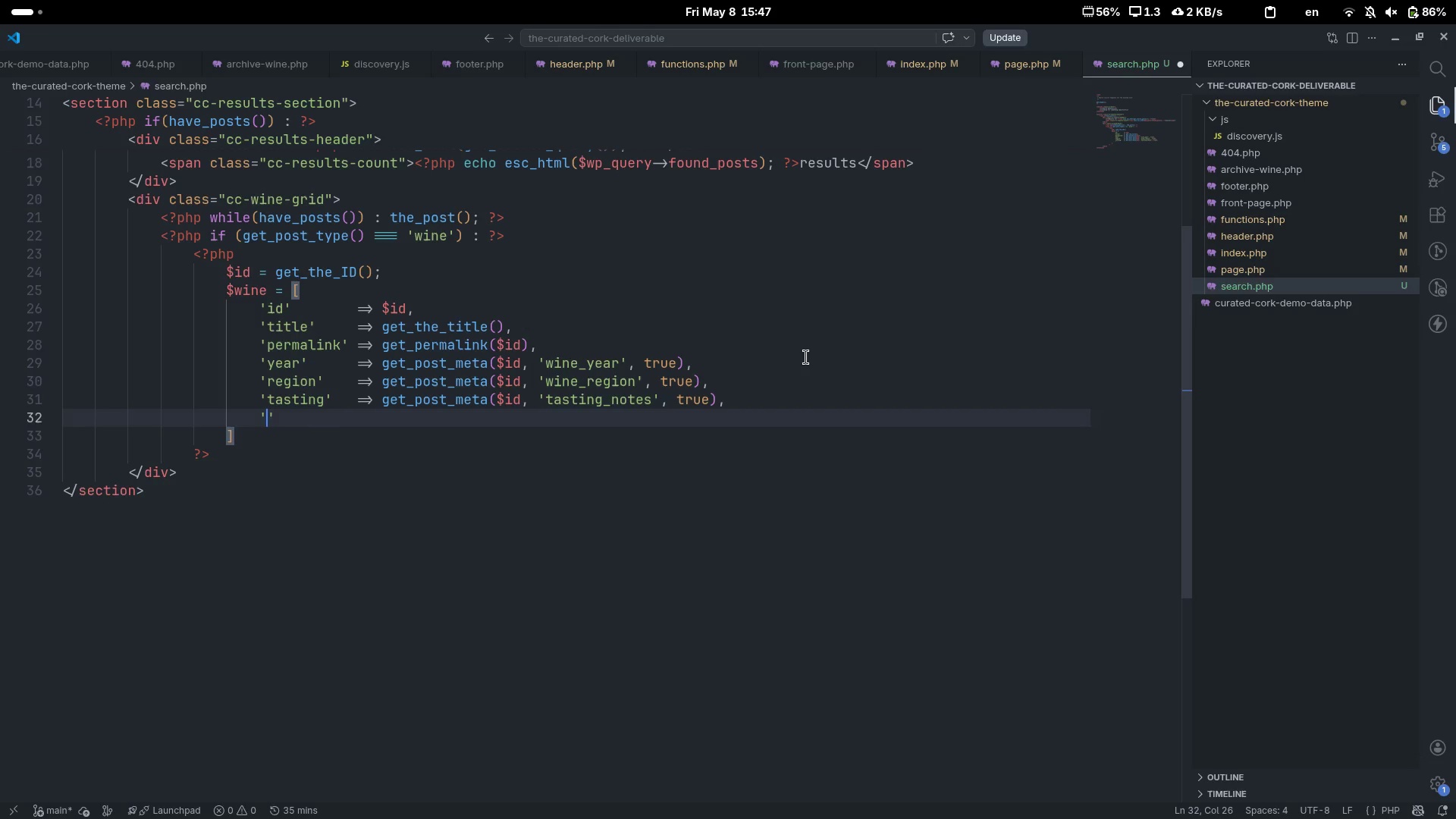 
type('pairing)
 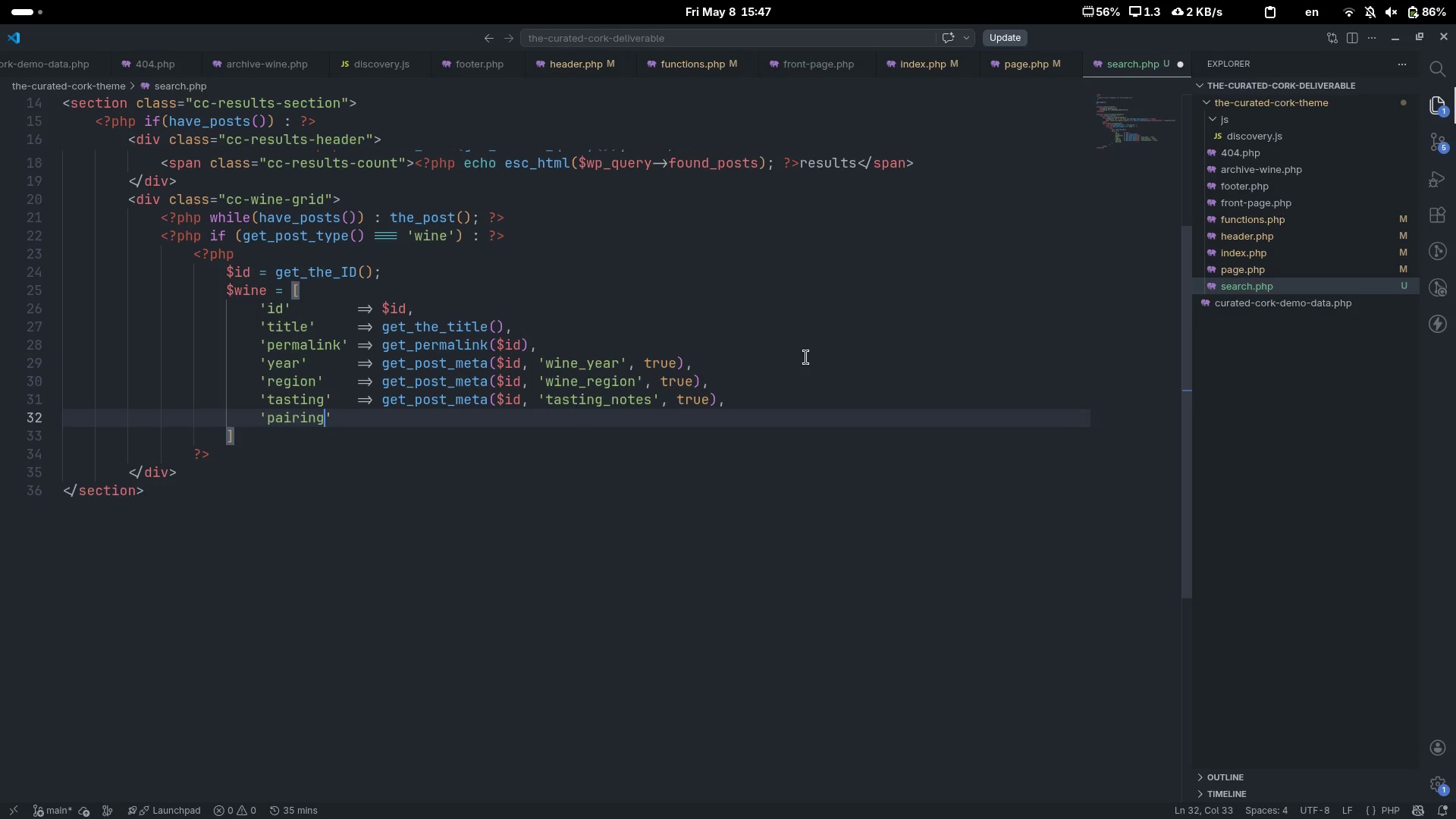 
key(ArrowRight)
 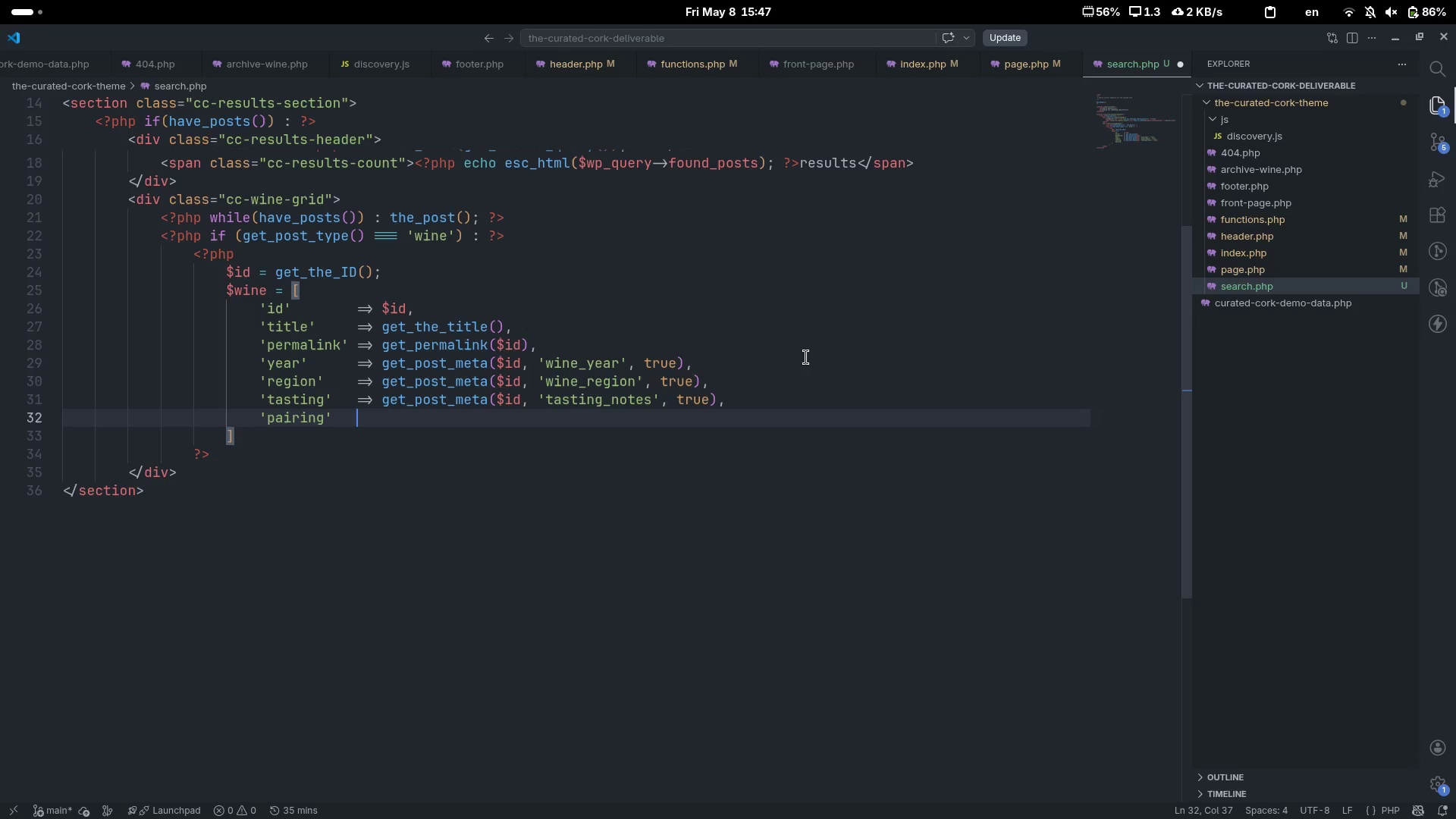 
key(Tab)
type(=> get_post_meta($id, 'pei)
key(Backspace)
key(Backspace)
type(airing_suggestion)
 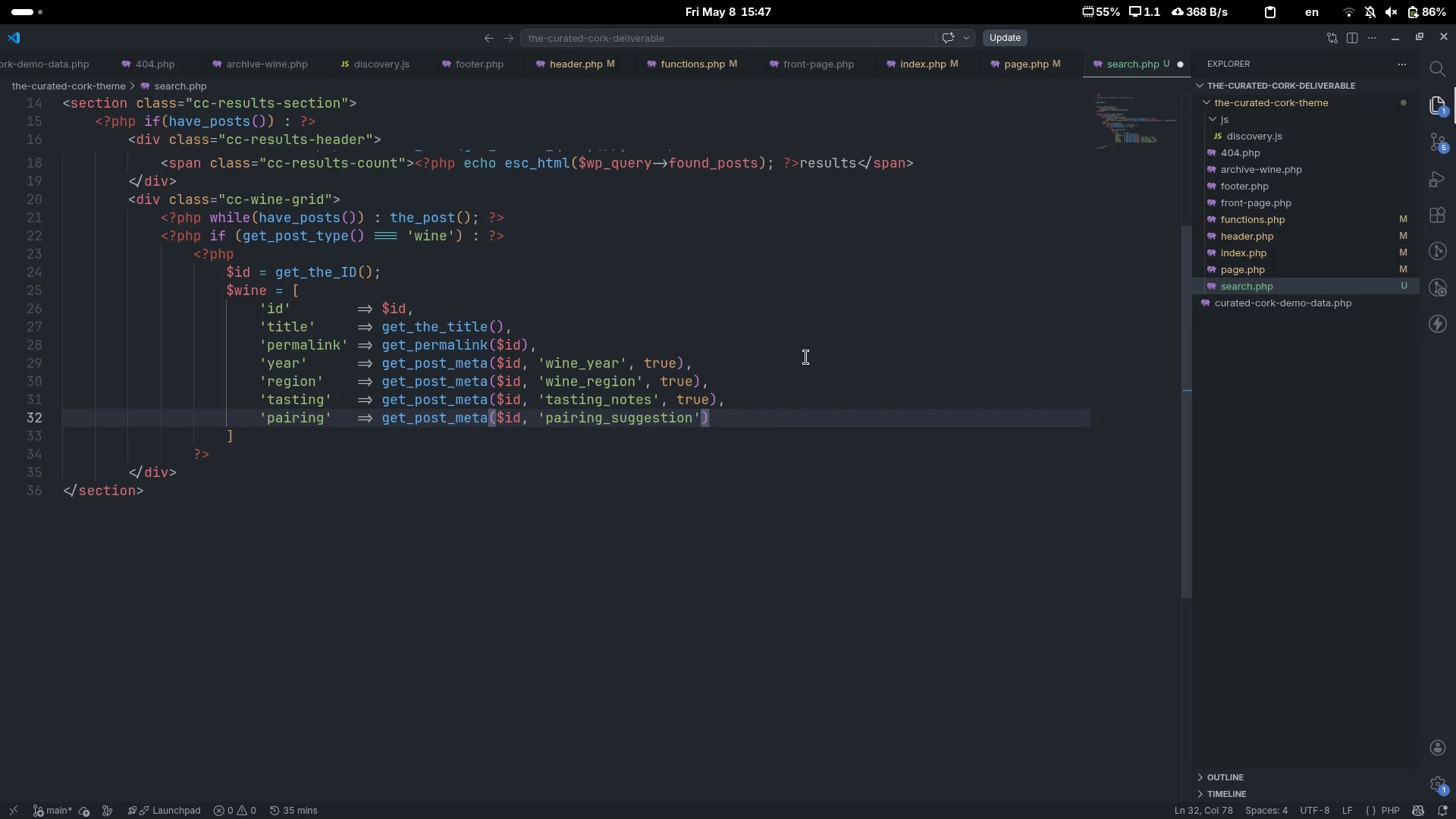 
key(ArrowRight)
 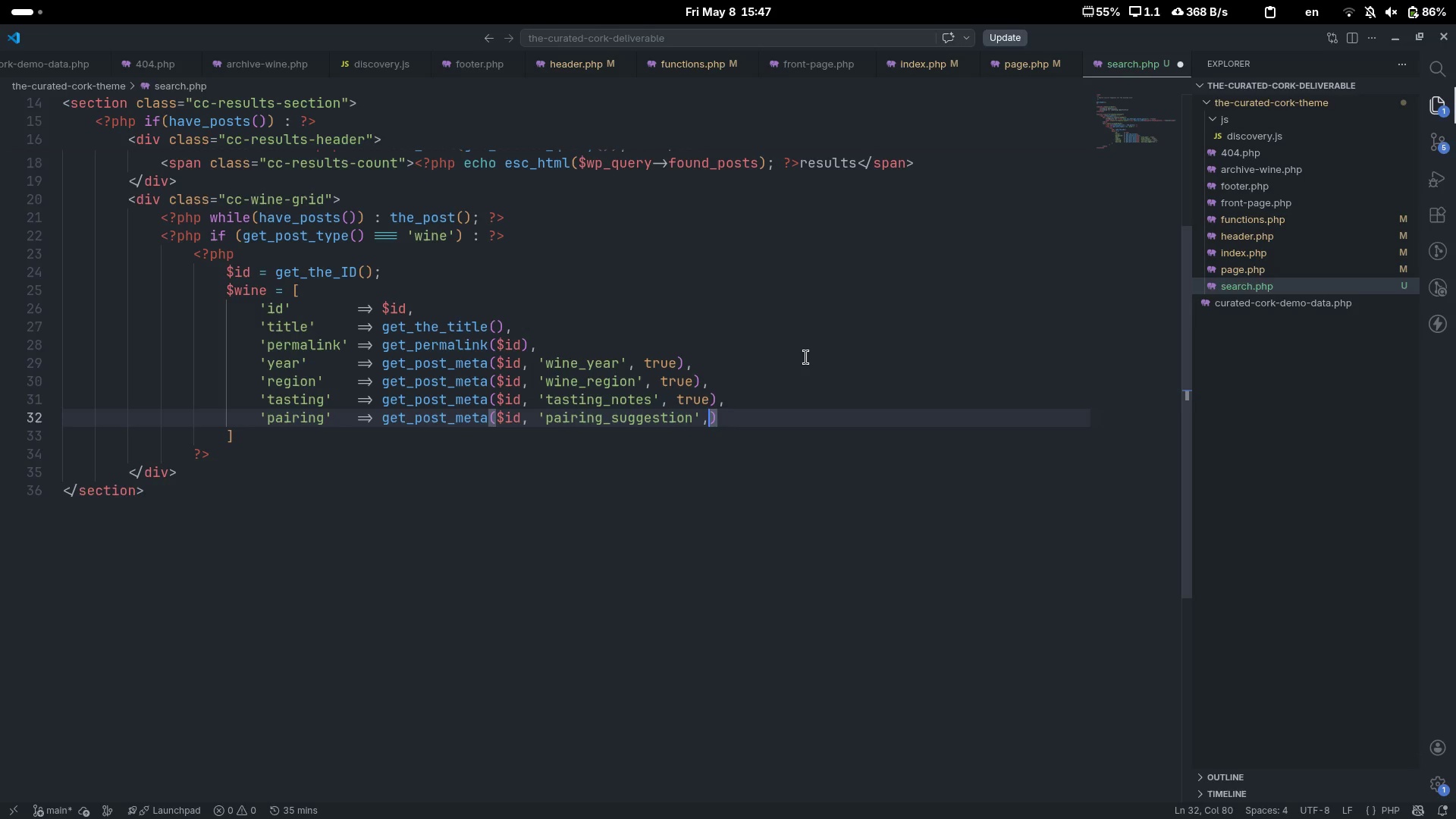 
type(, true)
 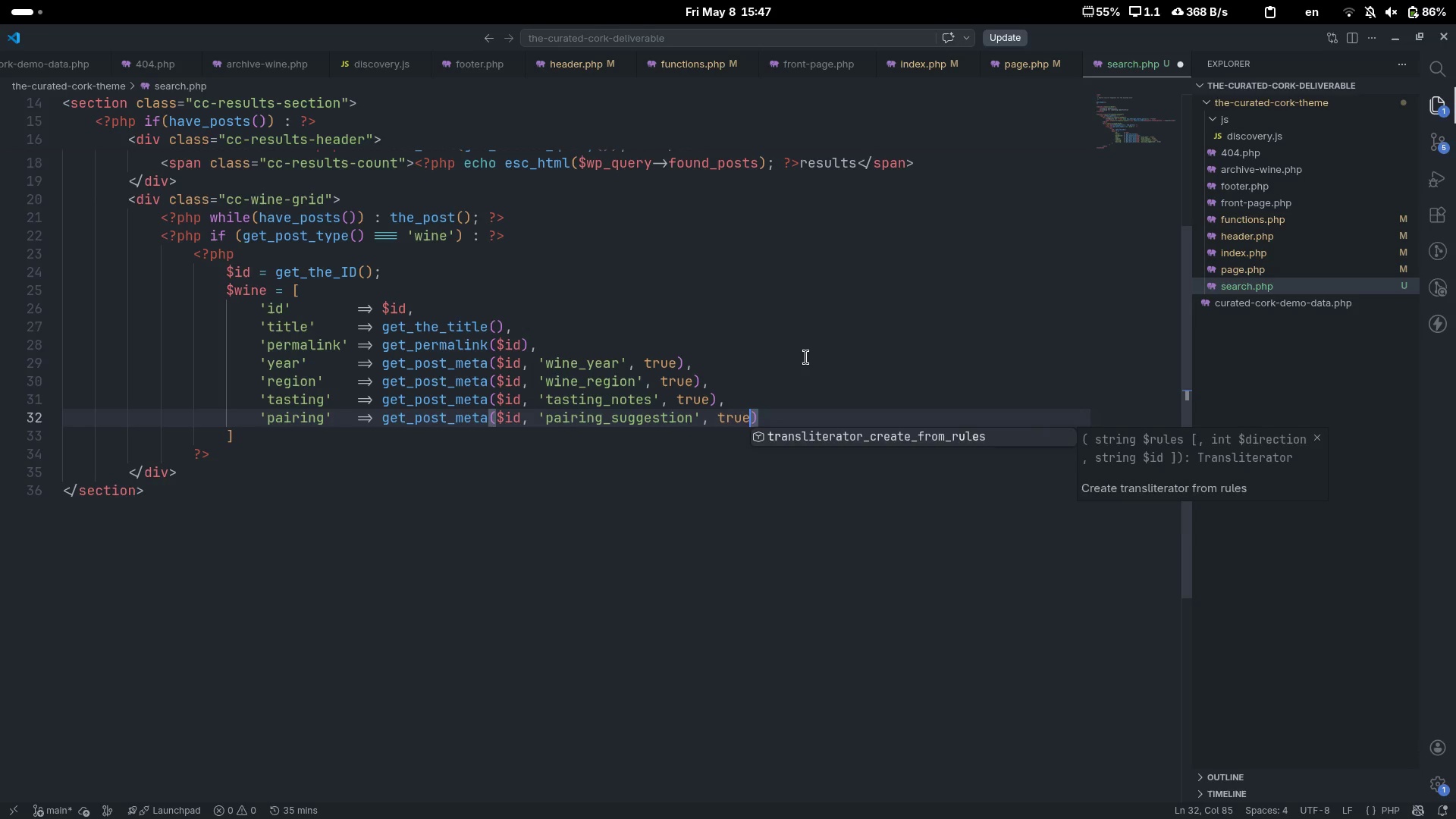 
key(ArrowRight)
 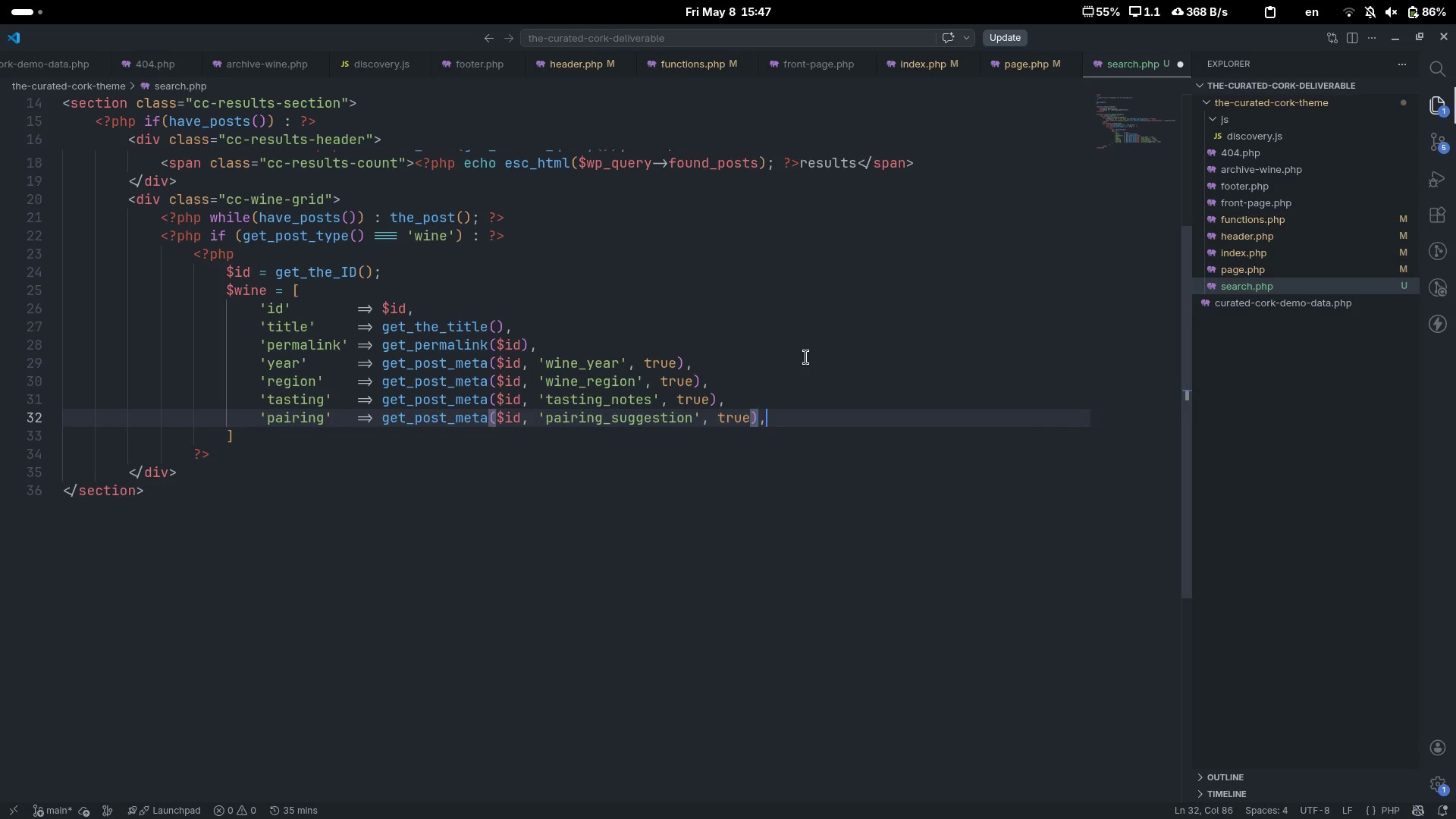 
key(Comma)
 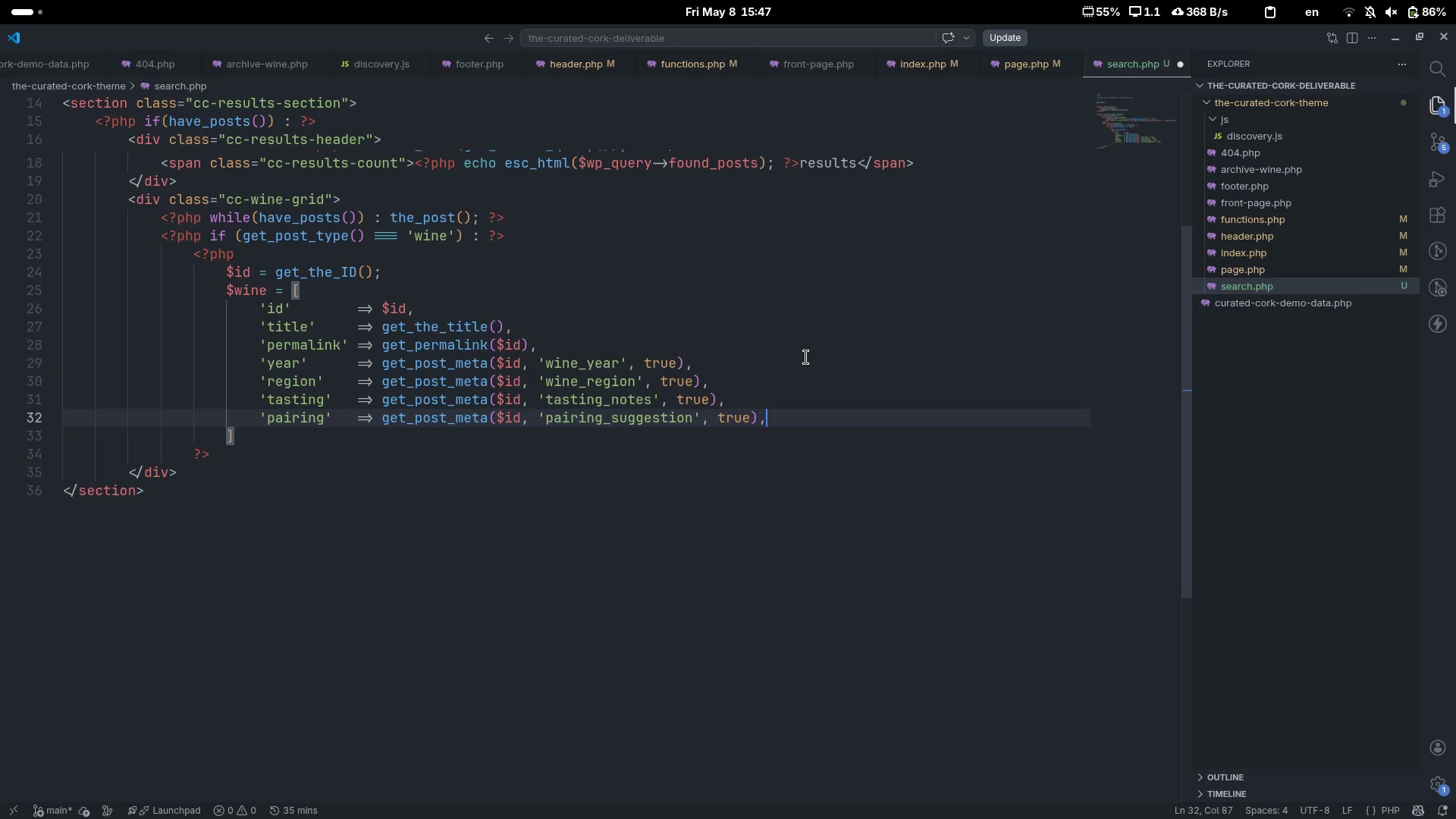 
key(Enter)
 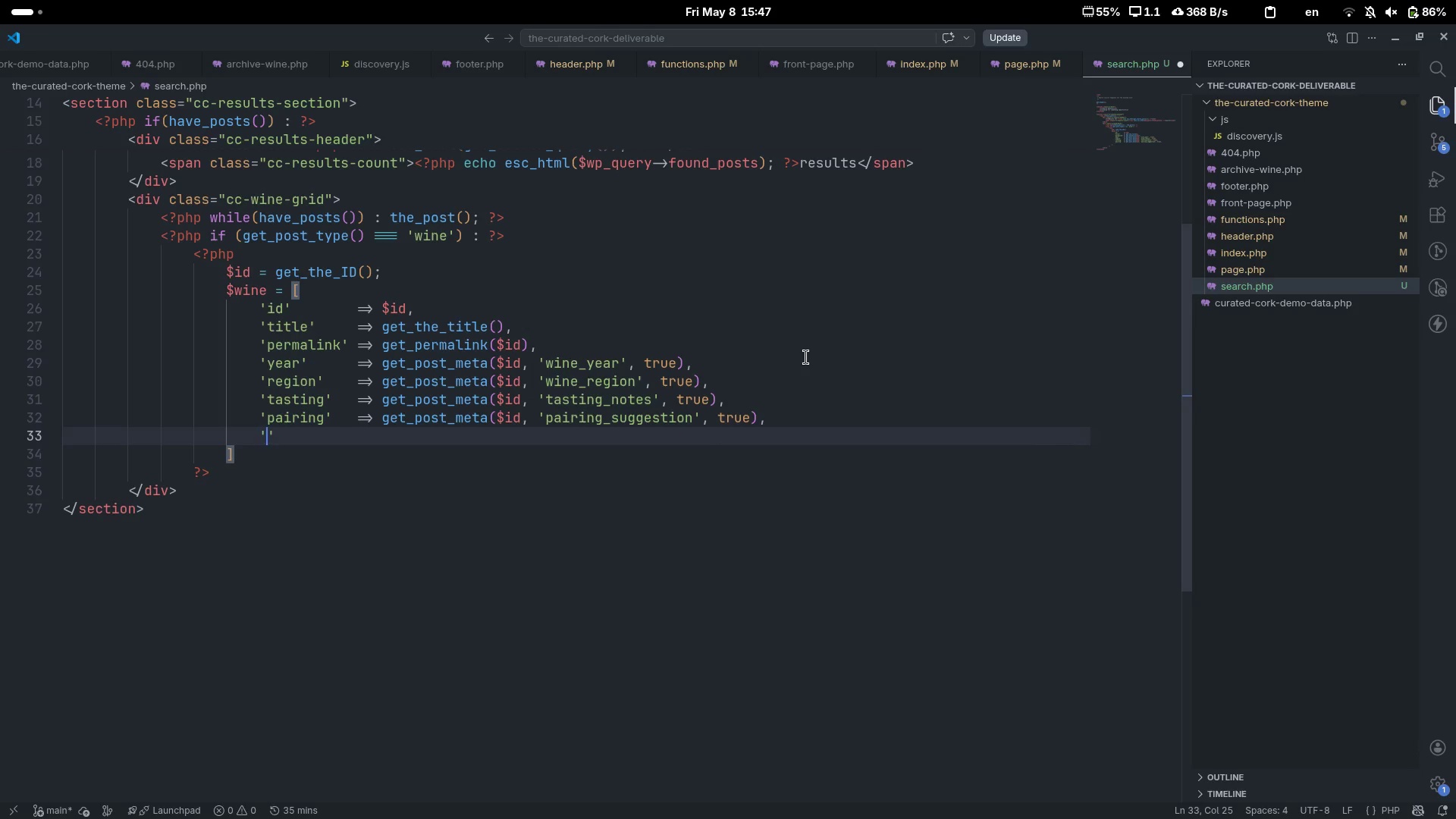 
type('sommerlier)
 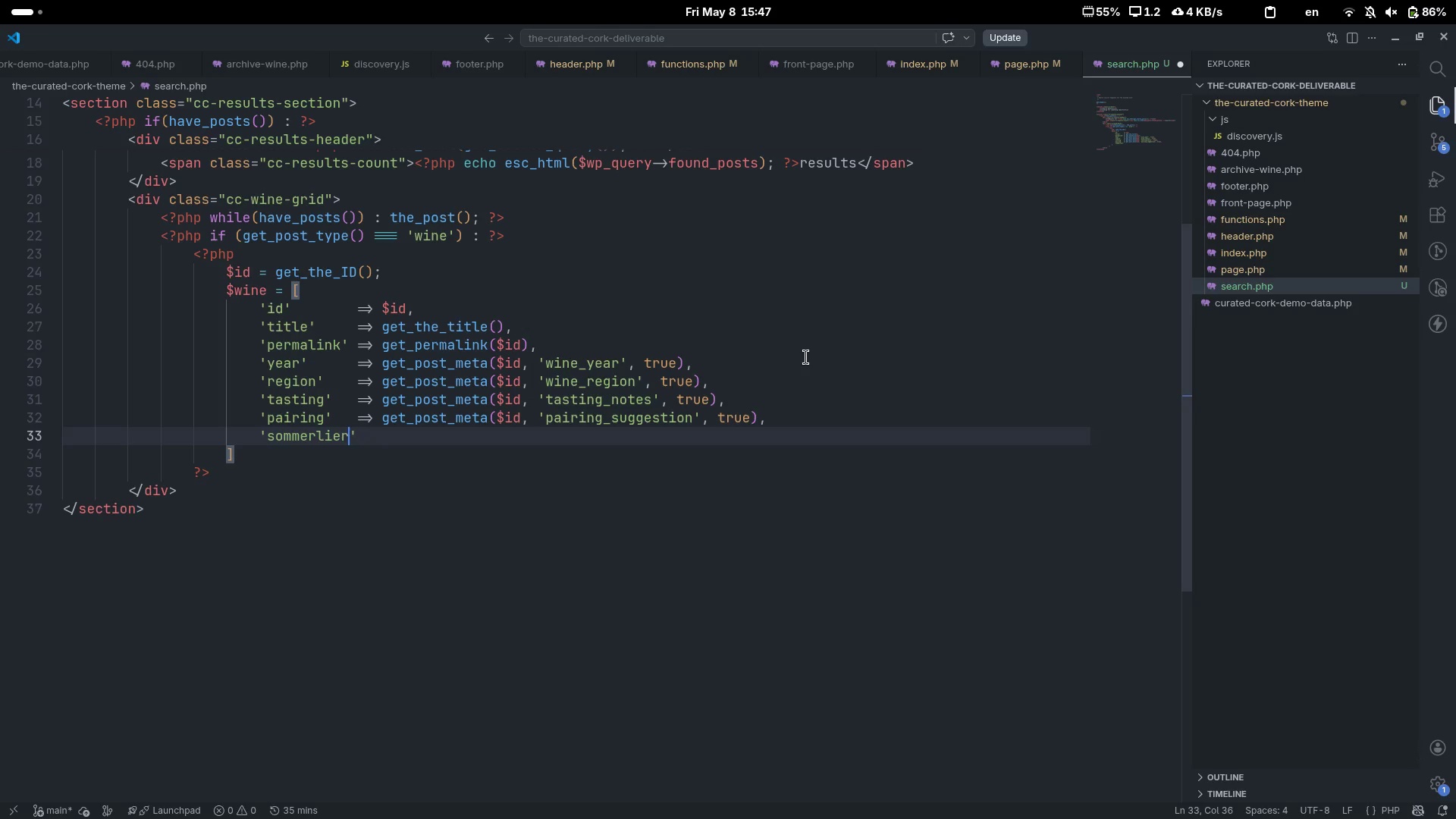 
key(ArrowRight)
 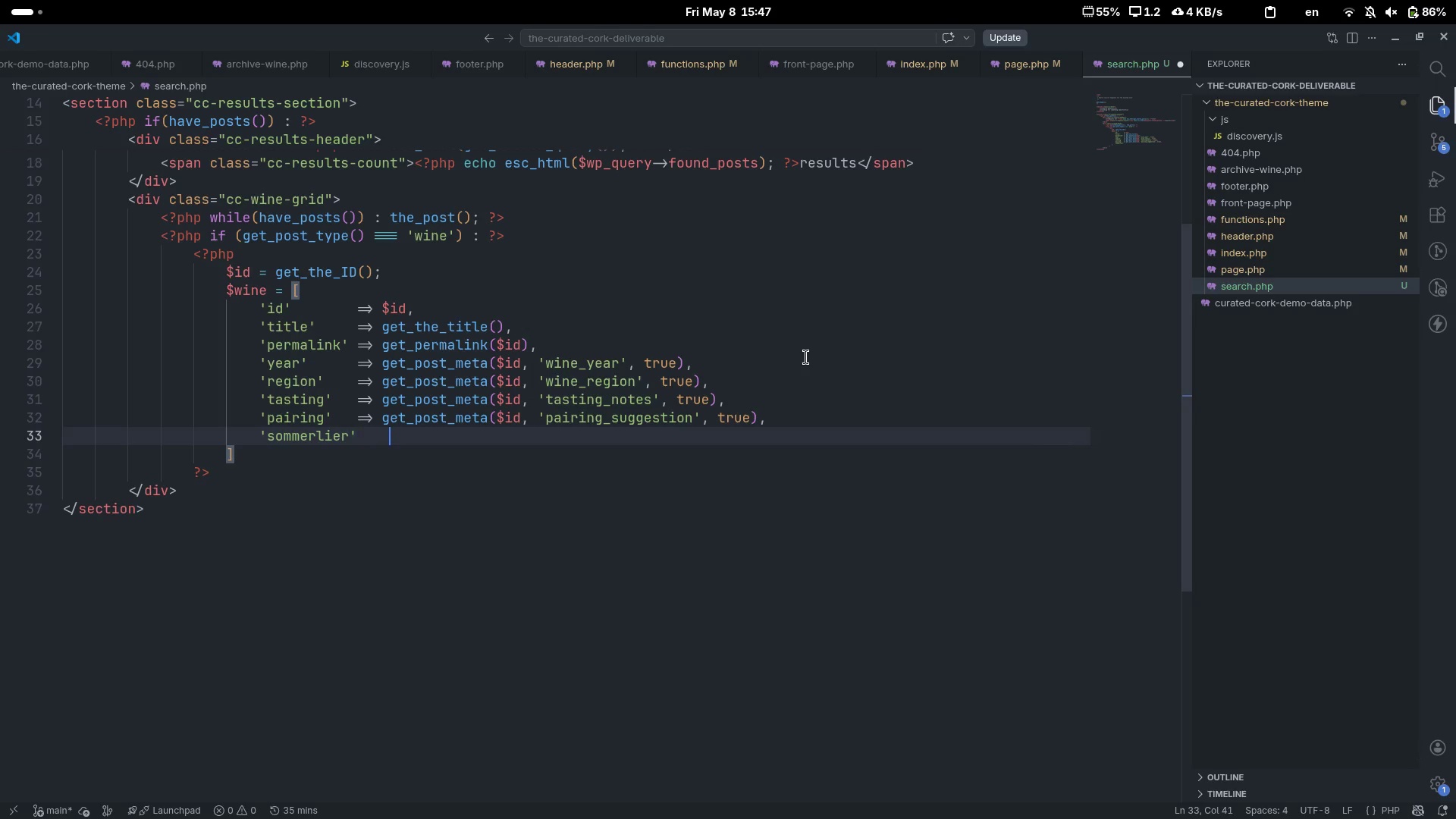 
key(Tab)
 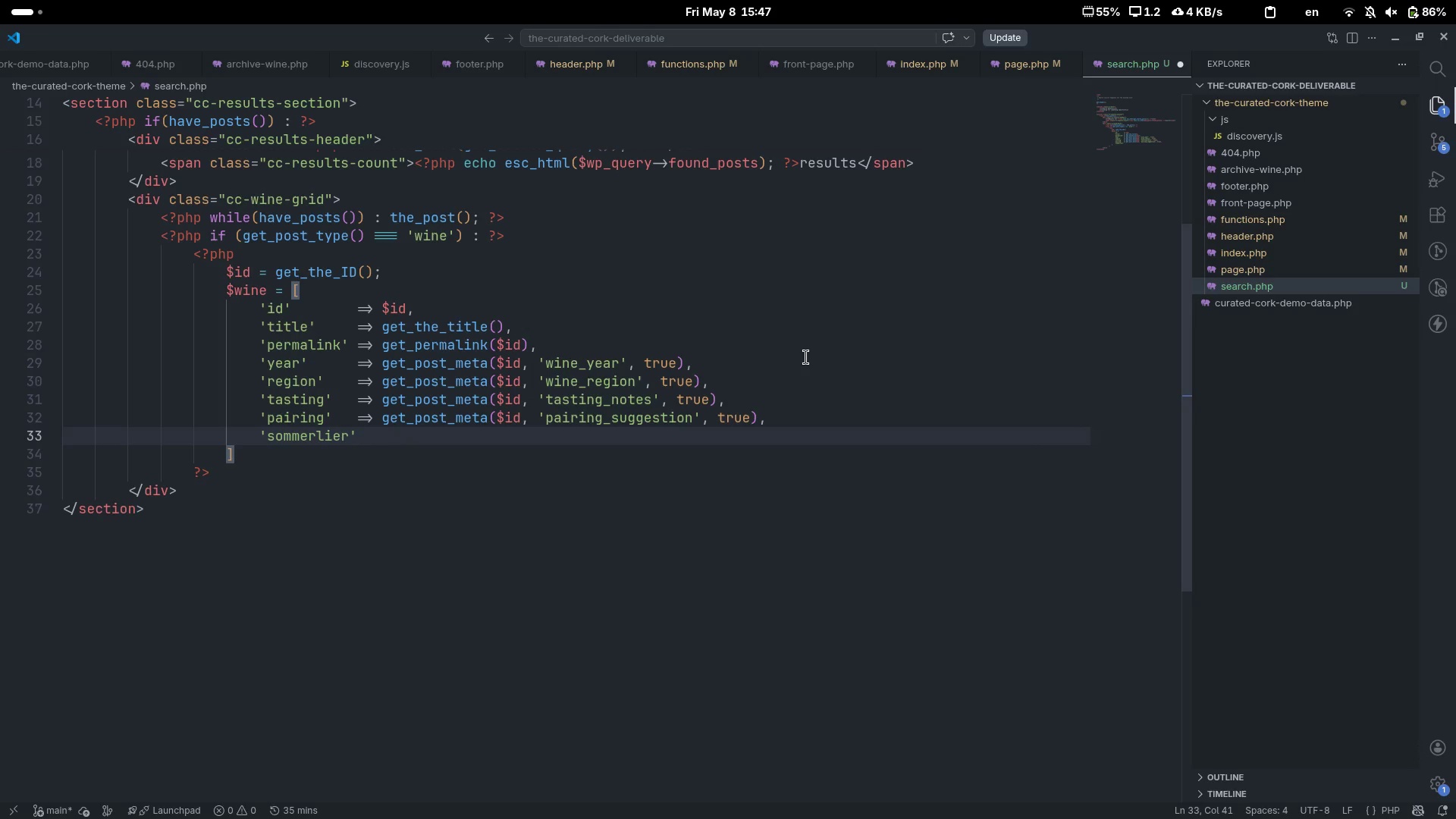 
key(ArrowUp)
 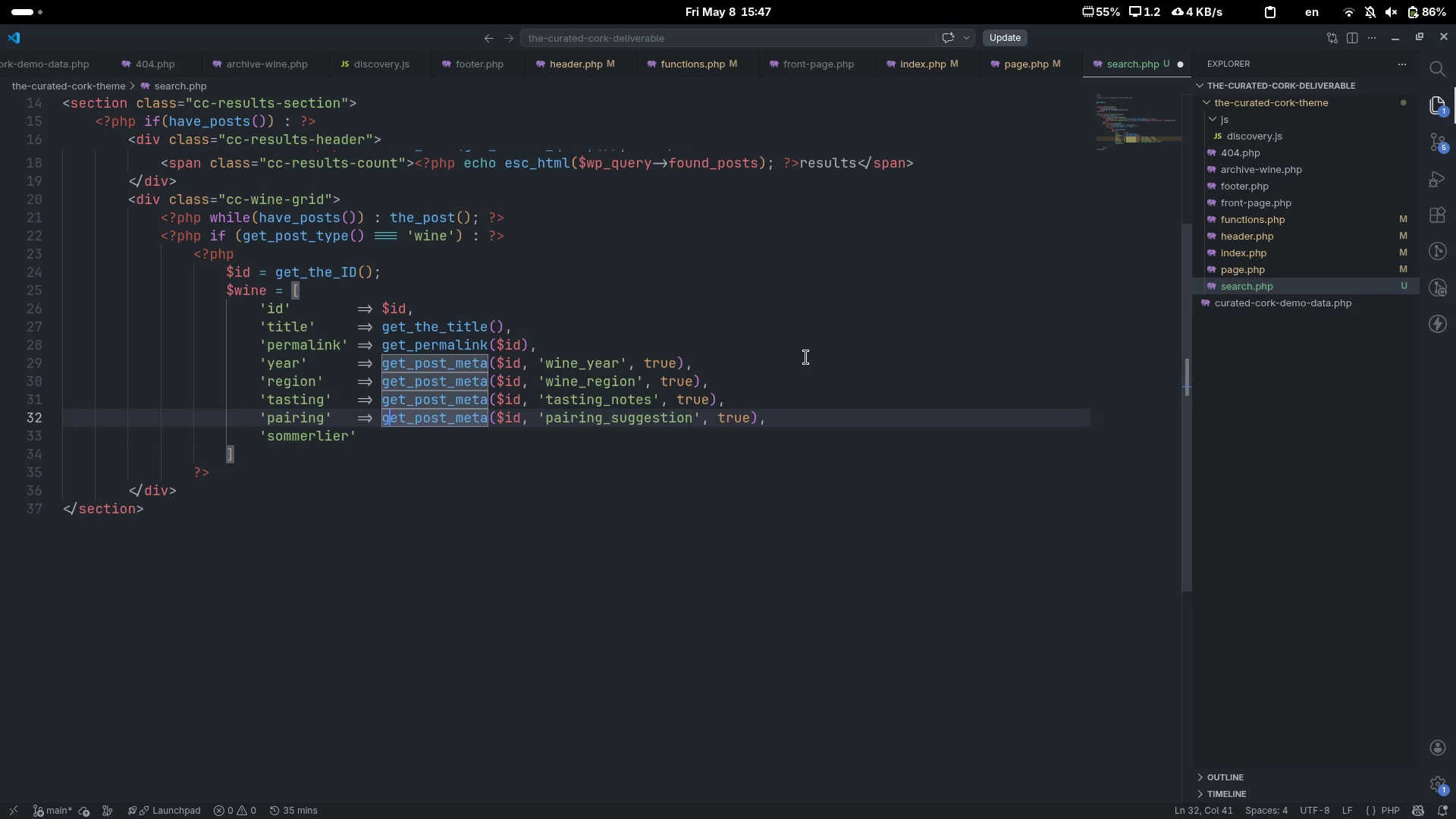 
key(Control+ControlLeft)
 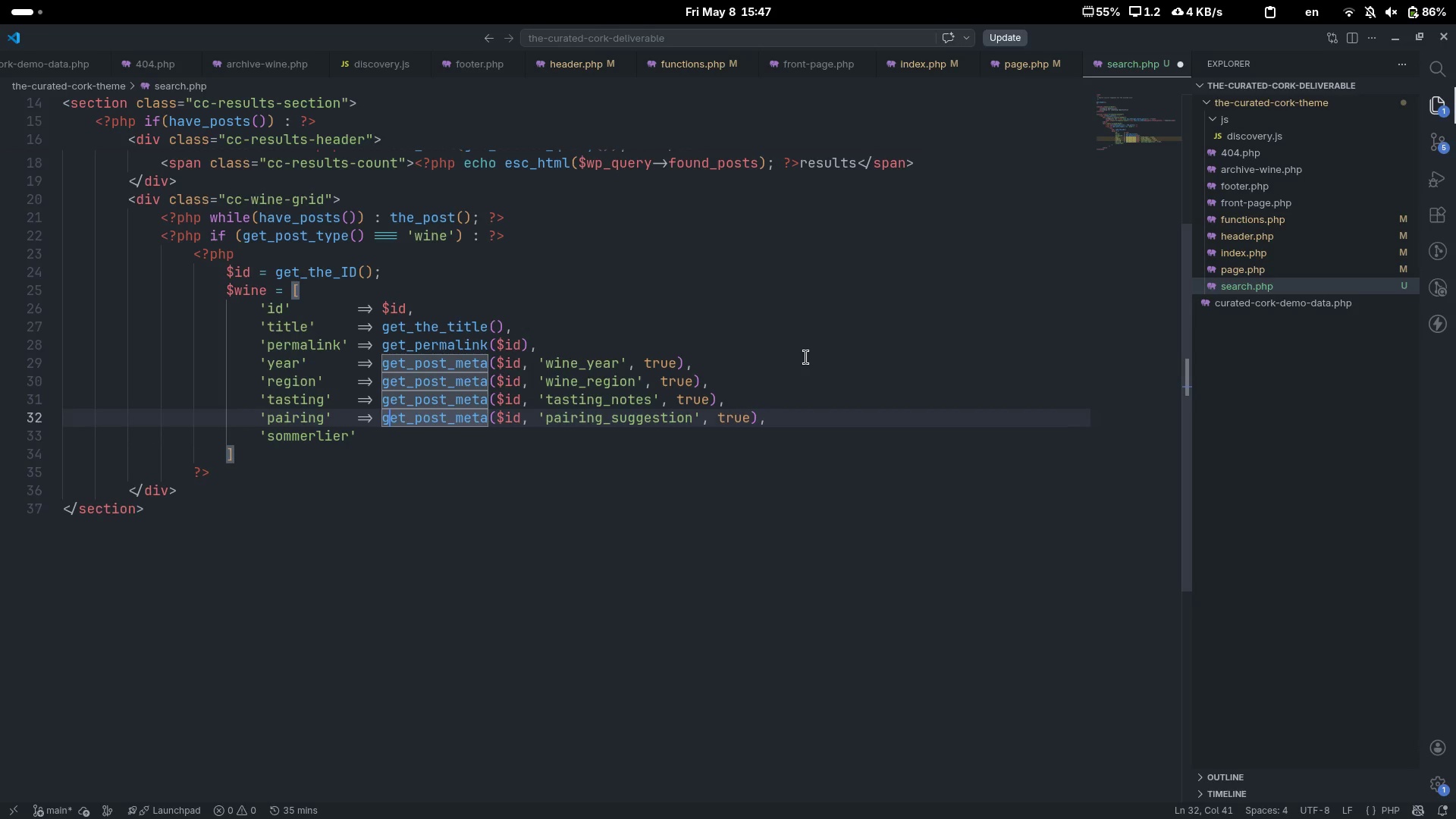 
key(Home)
 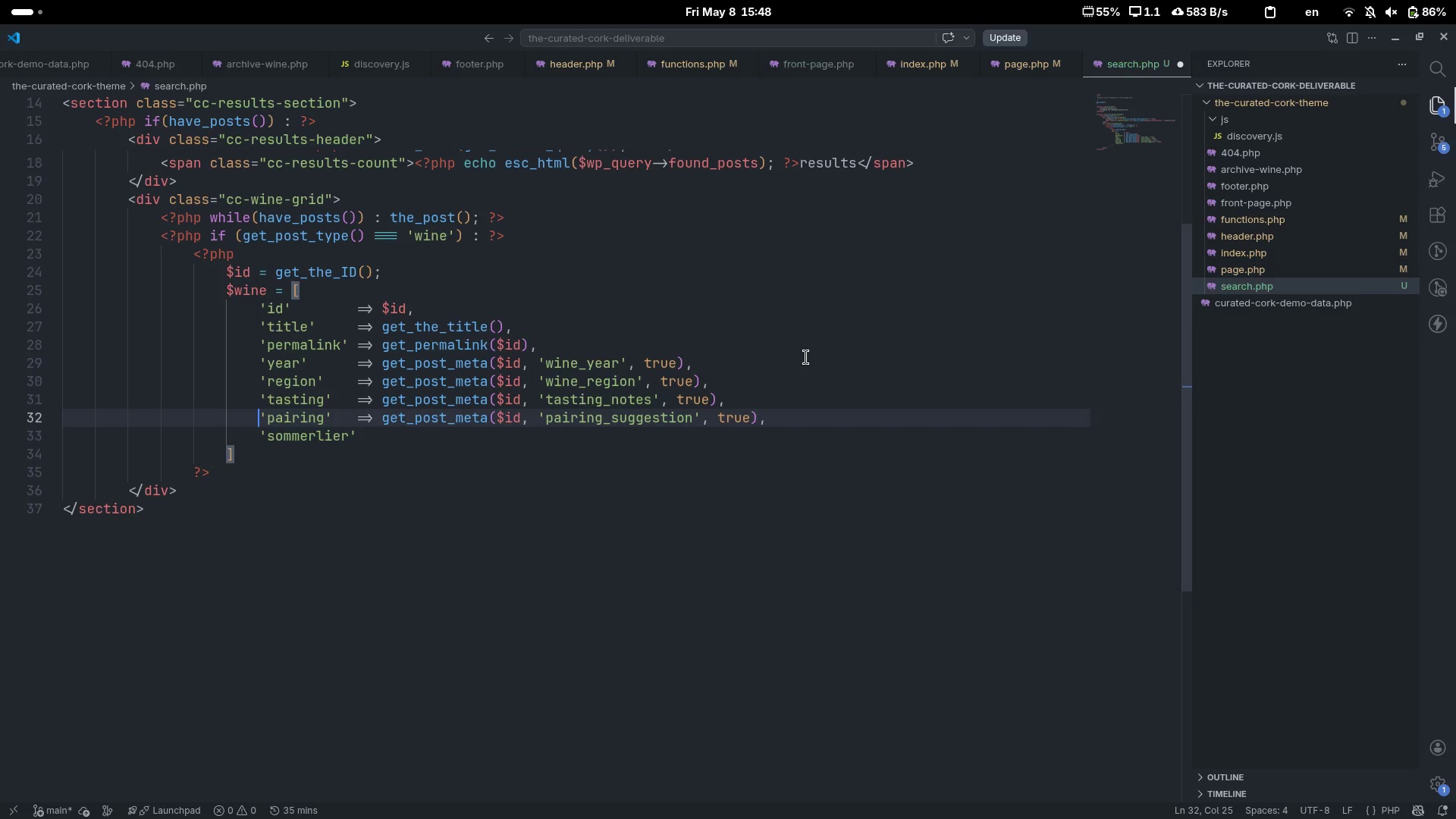 
key(Control+ArrowRight)
 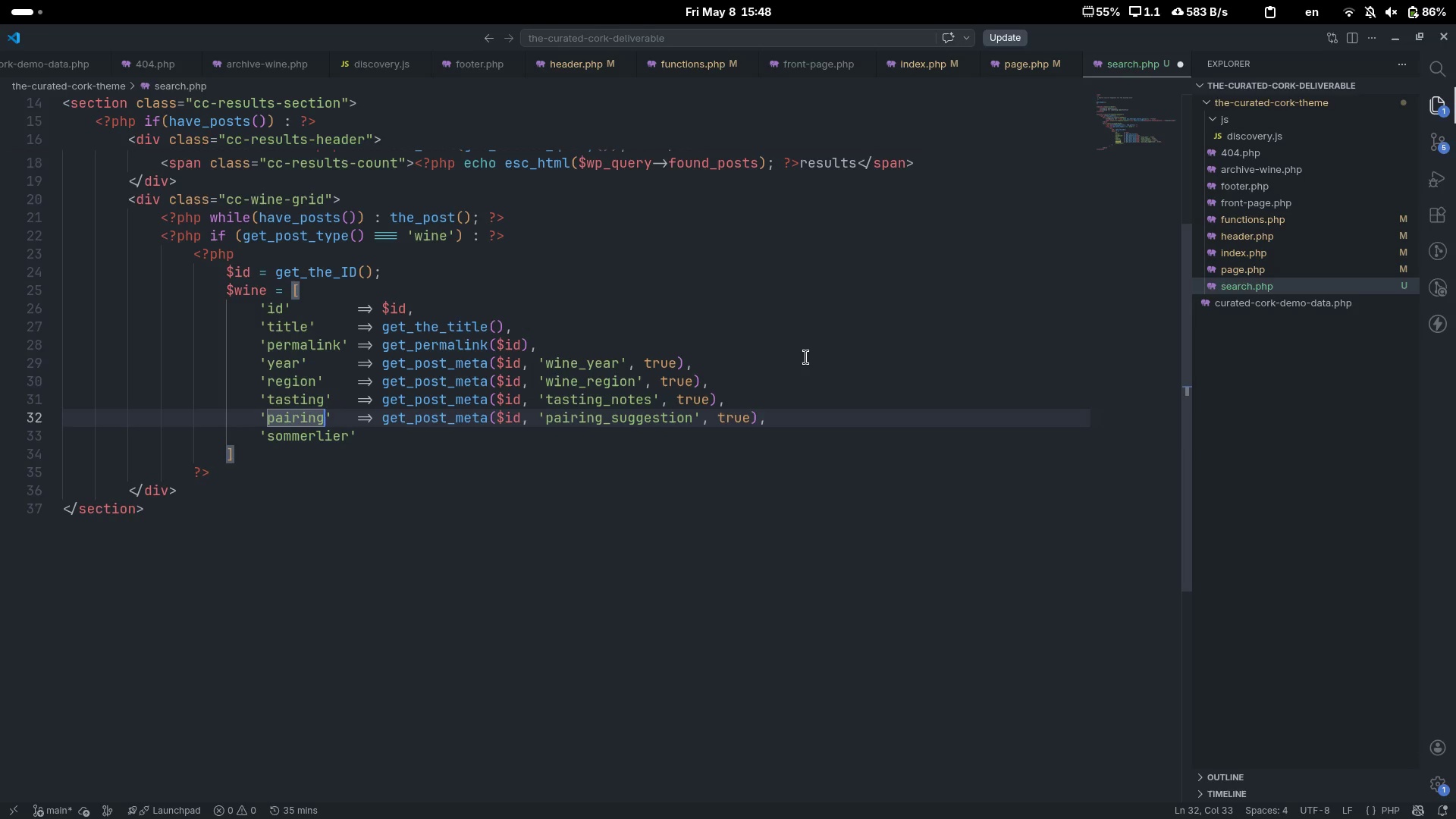 
key(Control+ArrowRight)
 